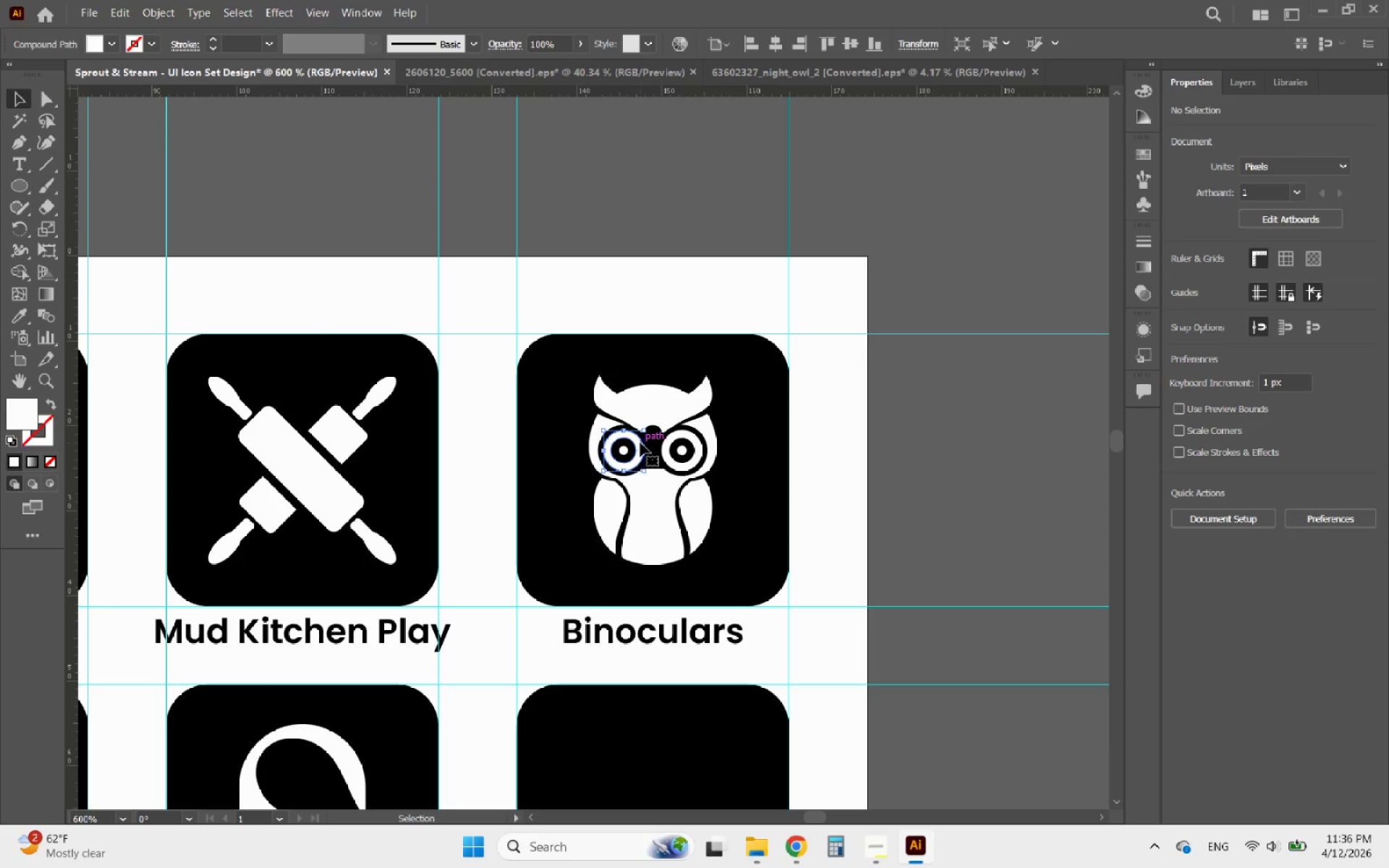 
key(Delete)
 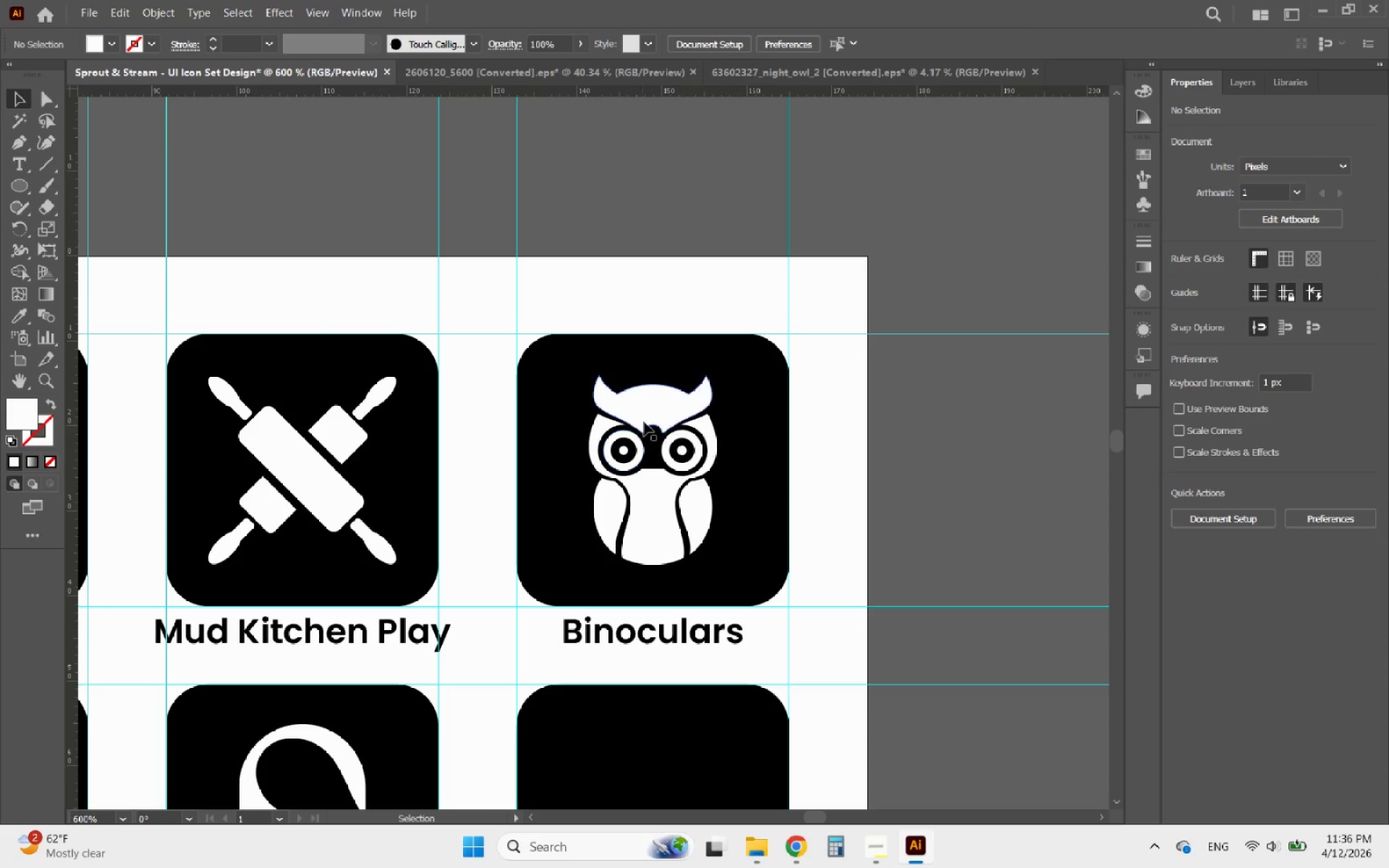 
left_click([644, 420])
 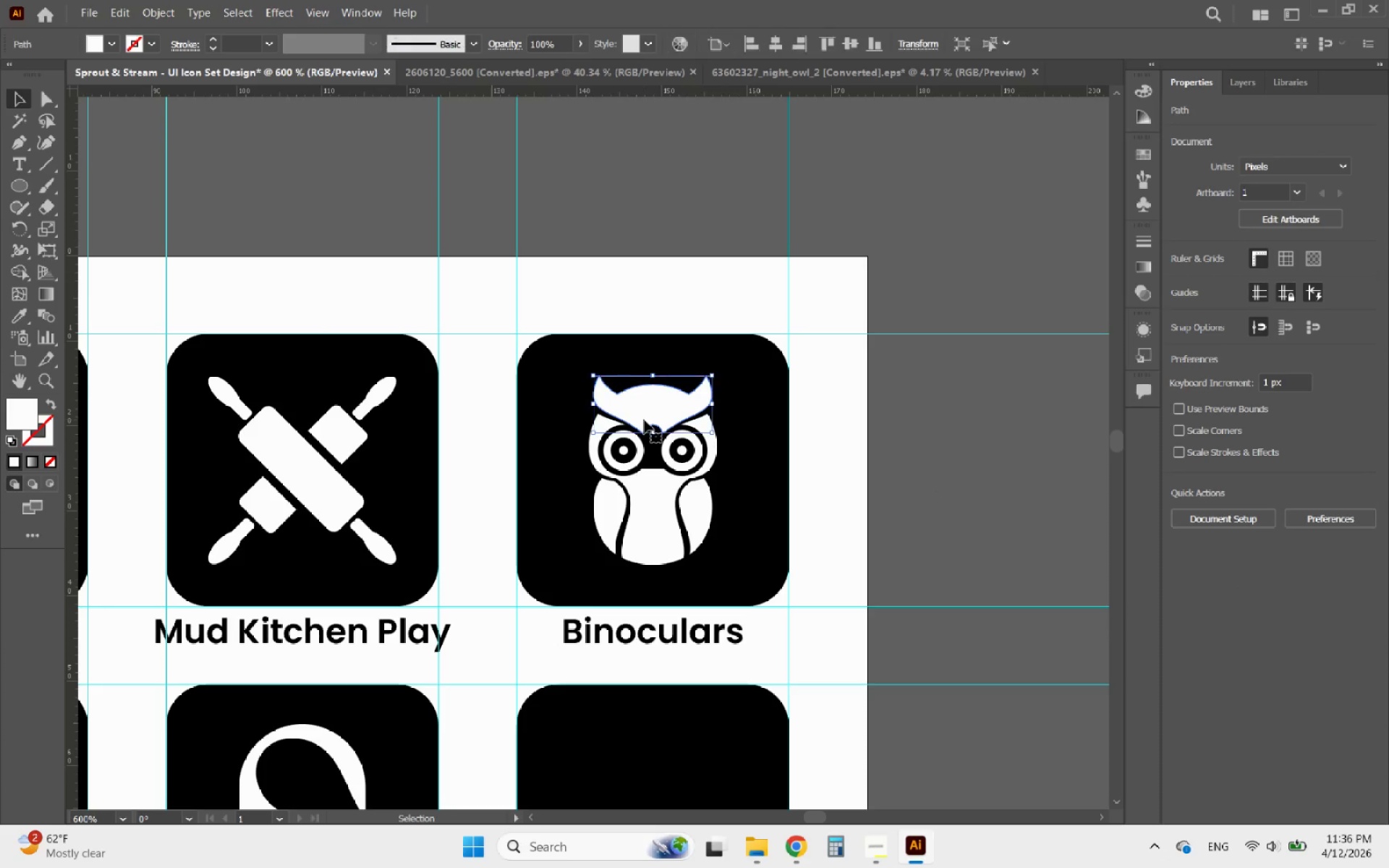 
key(Delete)
 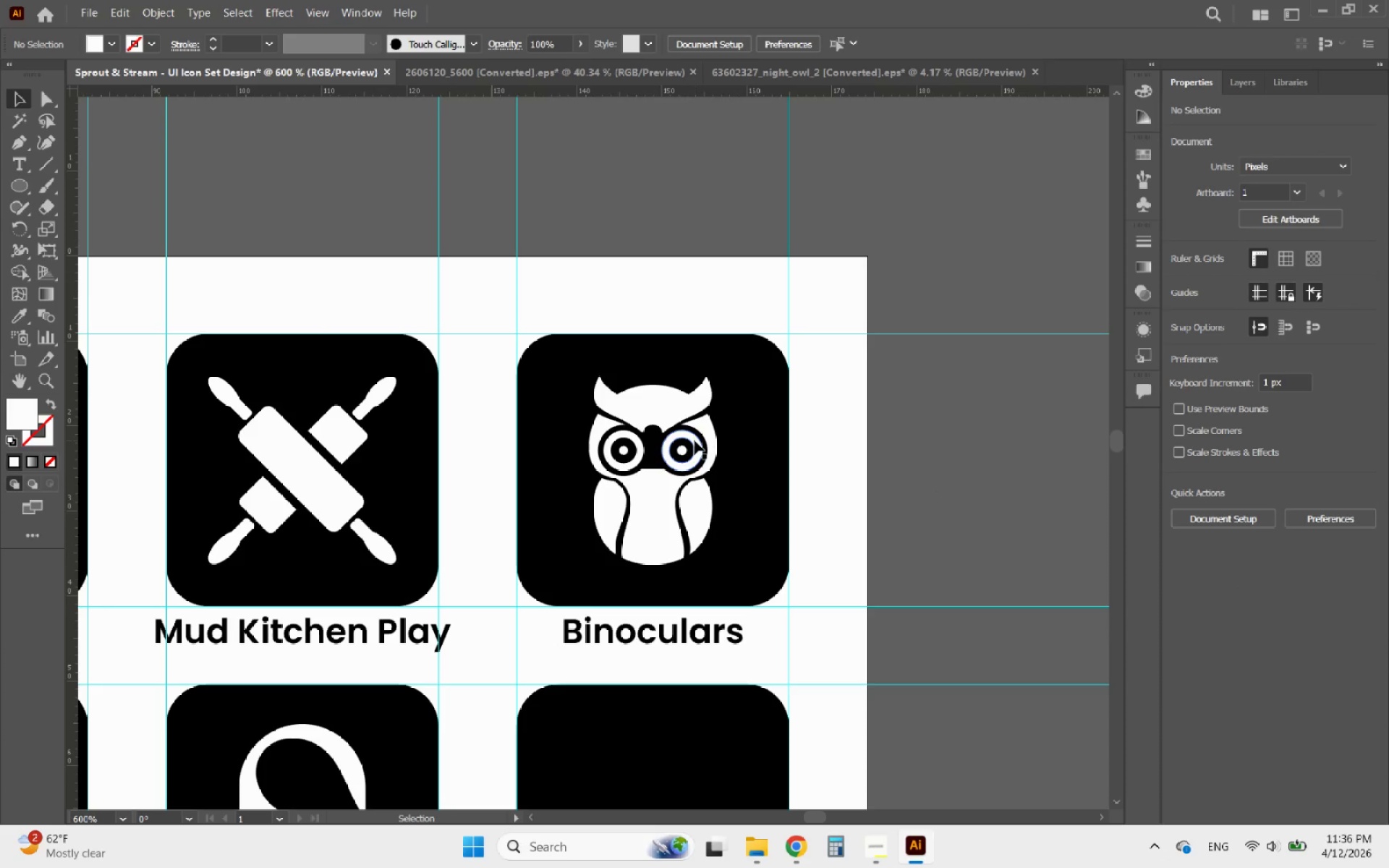 
left_click([696, 441])
 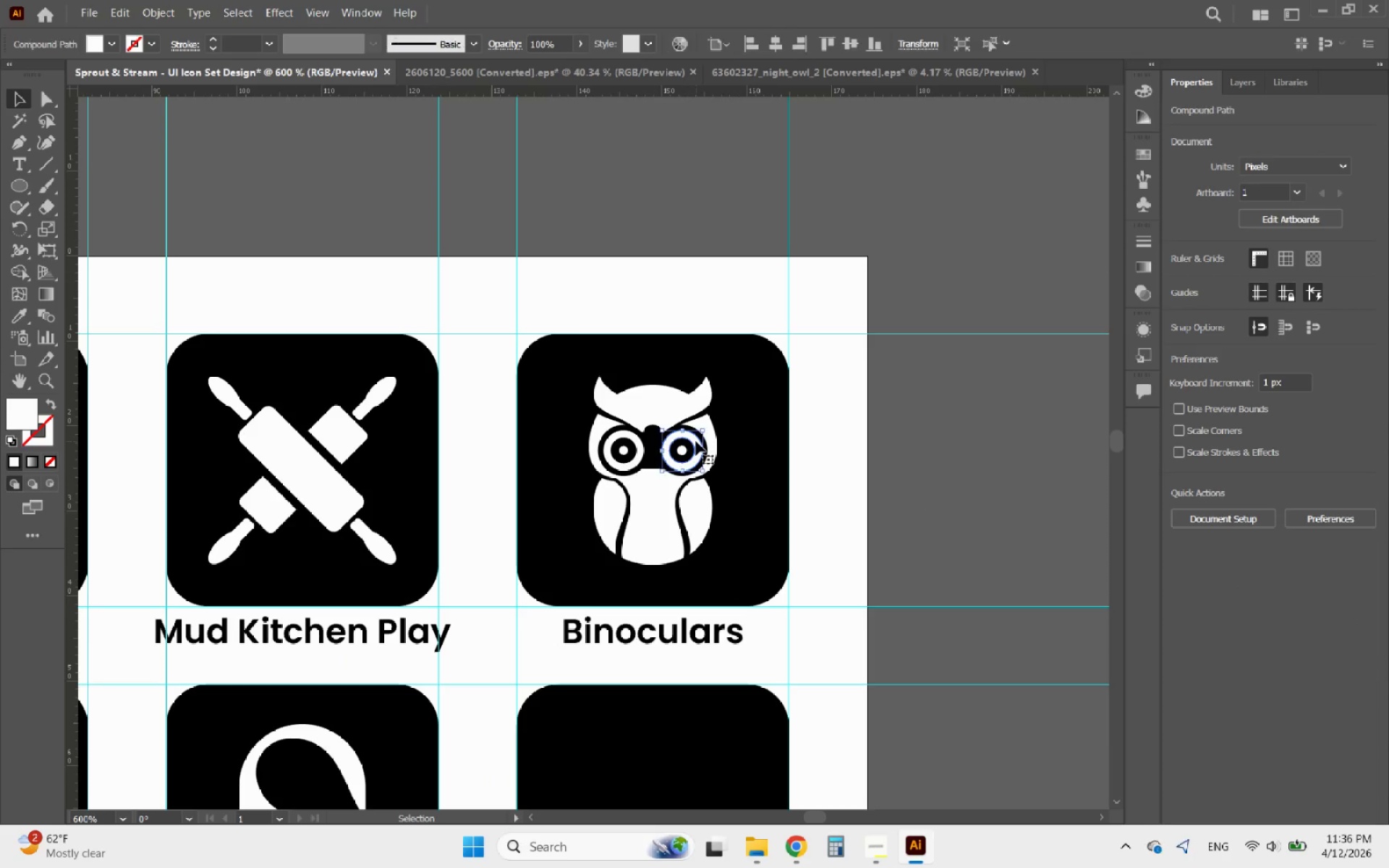 
key(Delete)
 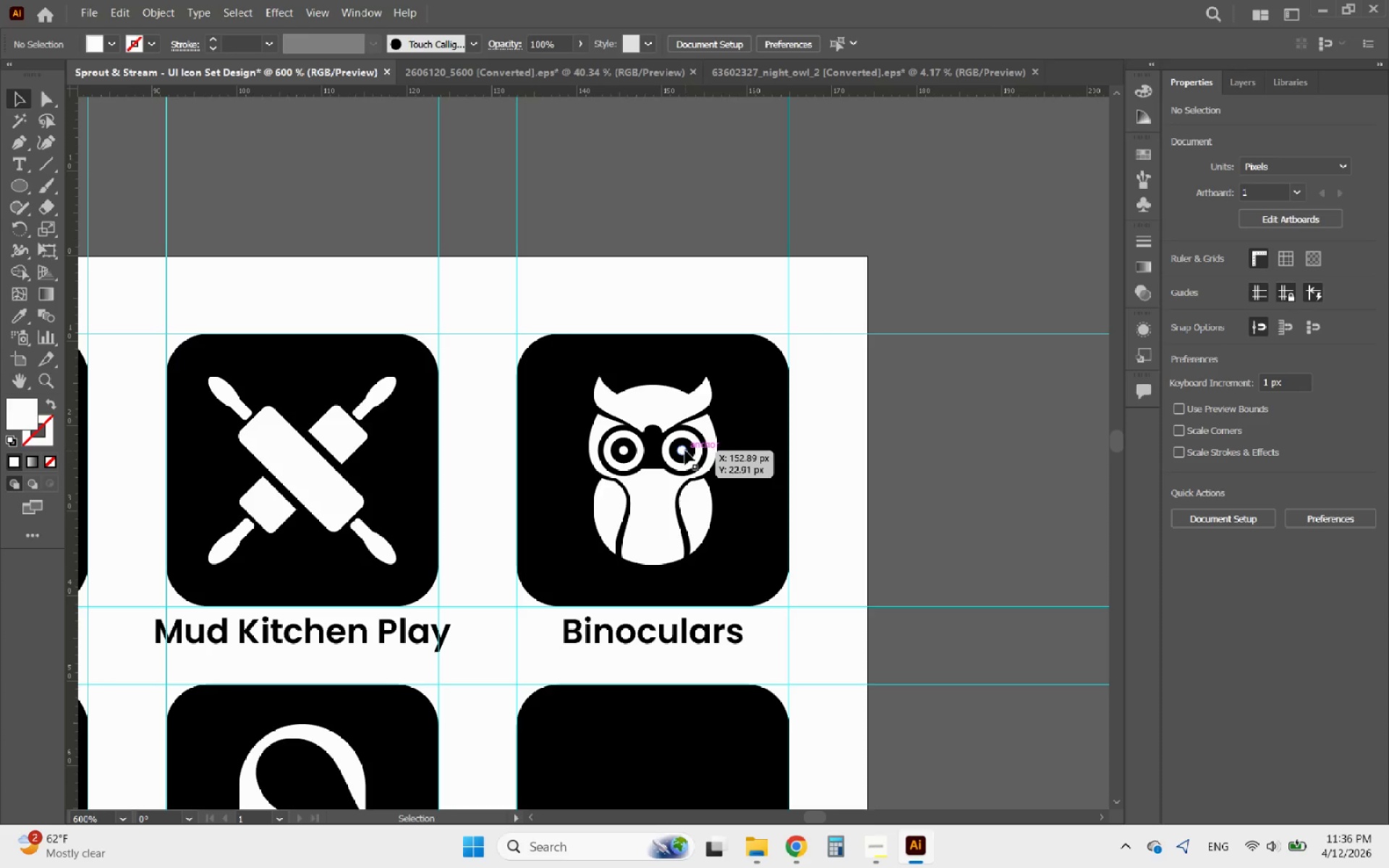 
left_click([685, 451])
 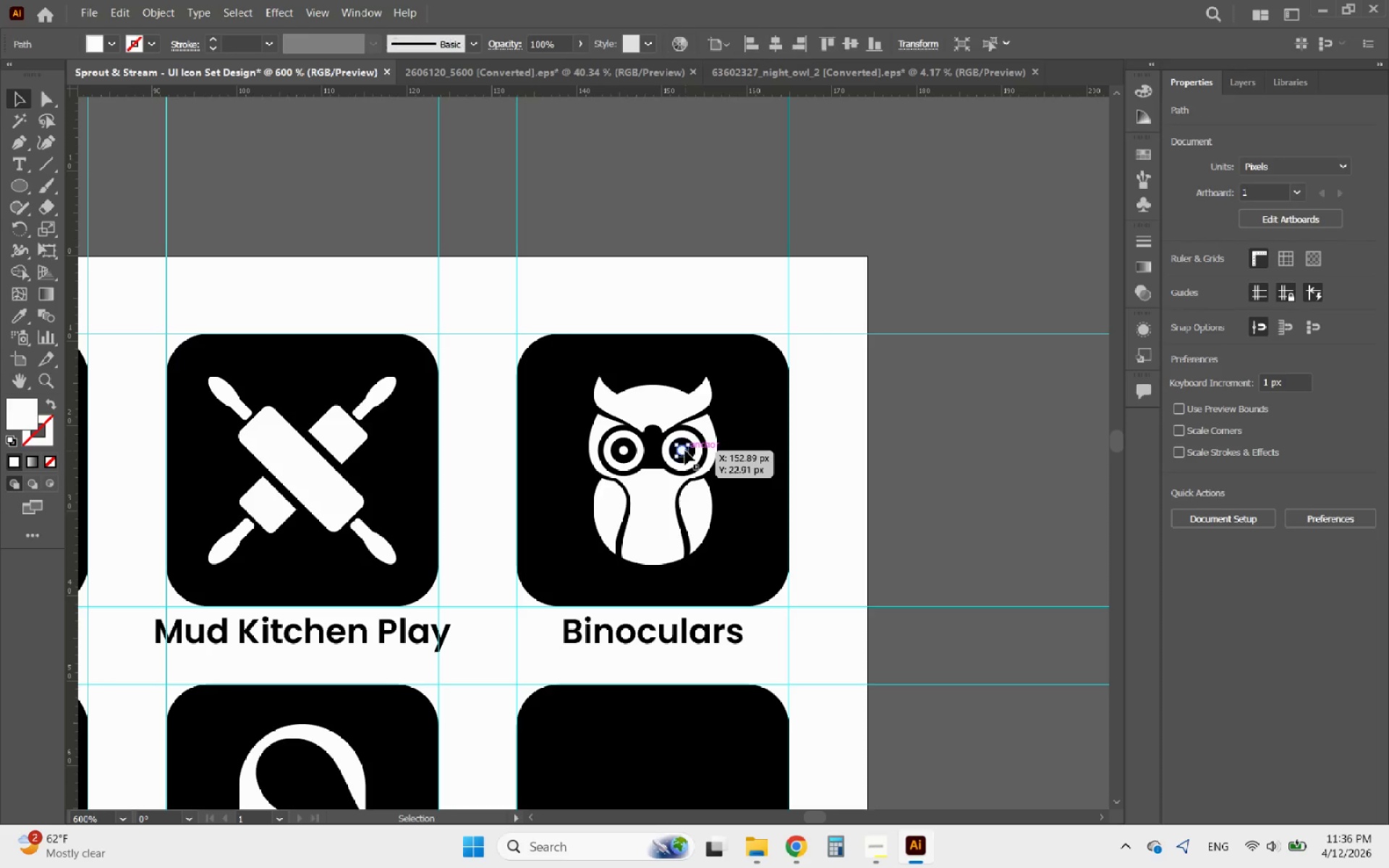 
key(Delete)
 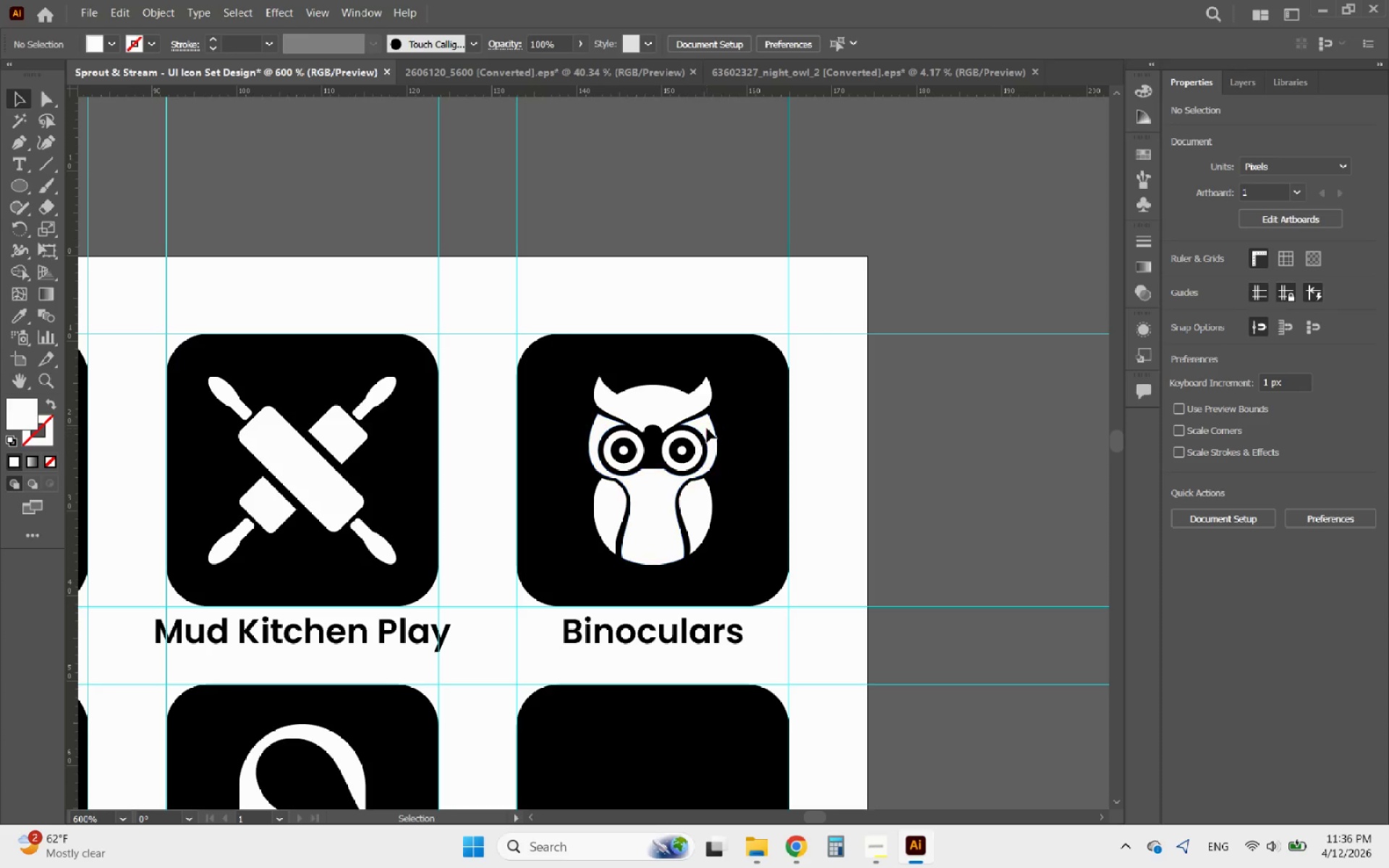 
left_click([707, 428])
 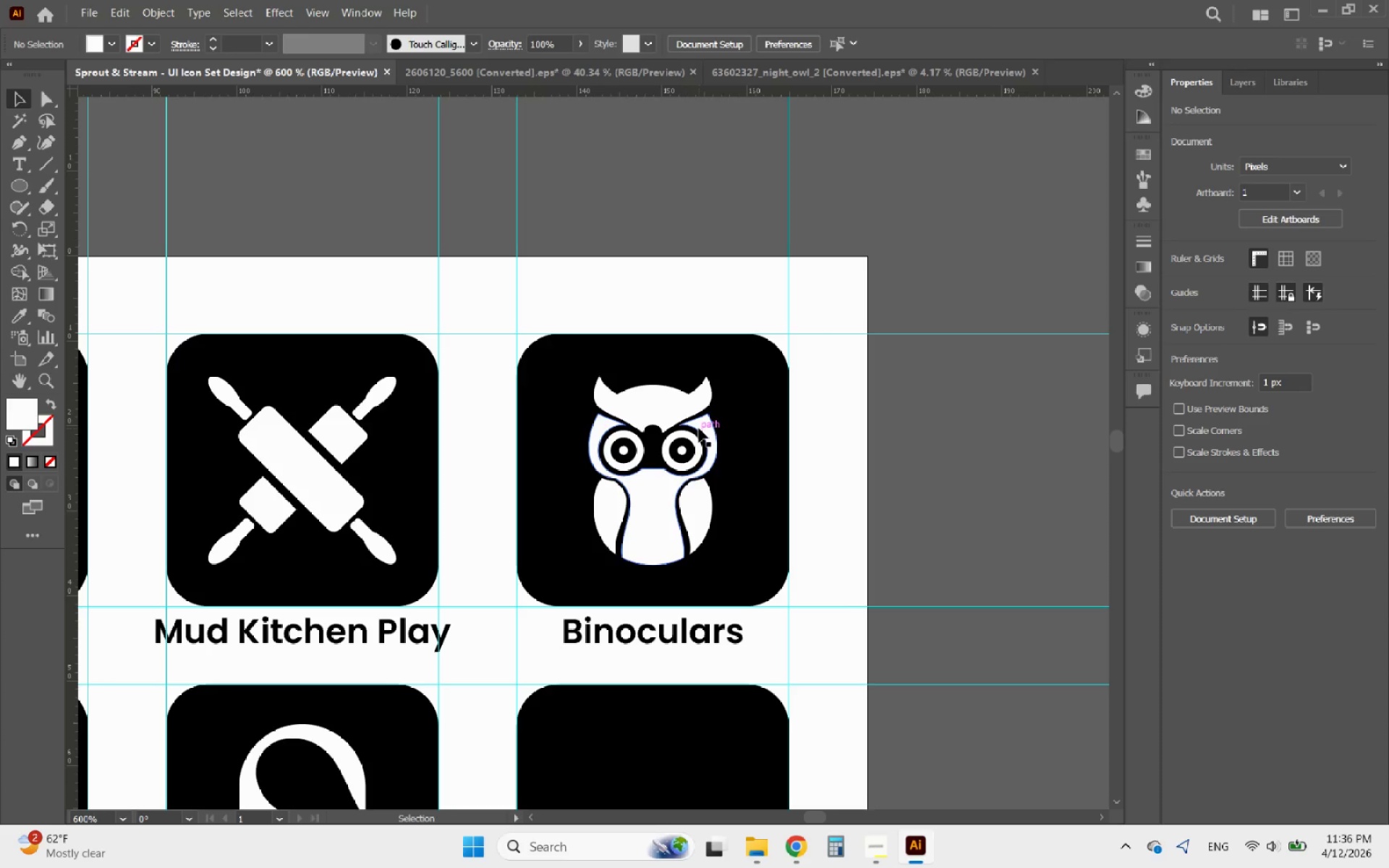 
left_click([699, 428])
 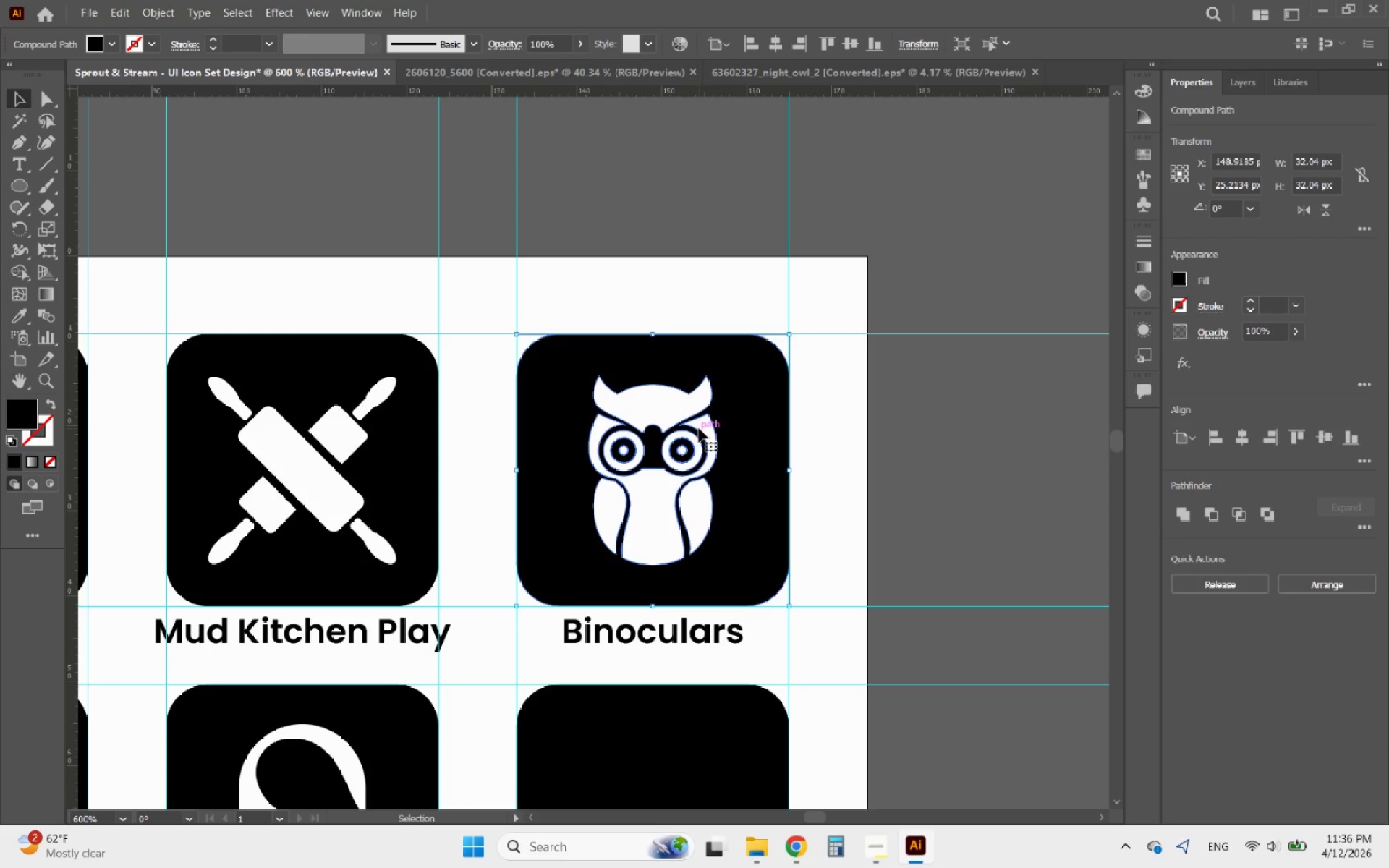 
left_click_drag(start_coordinate=[699, 428], to_coordinate=[893, 408])
 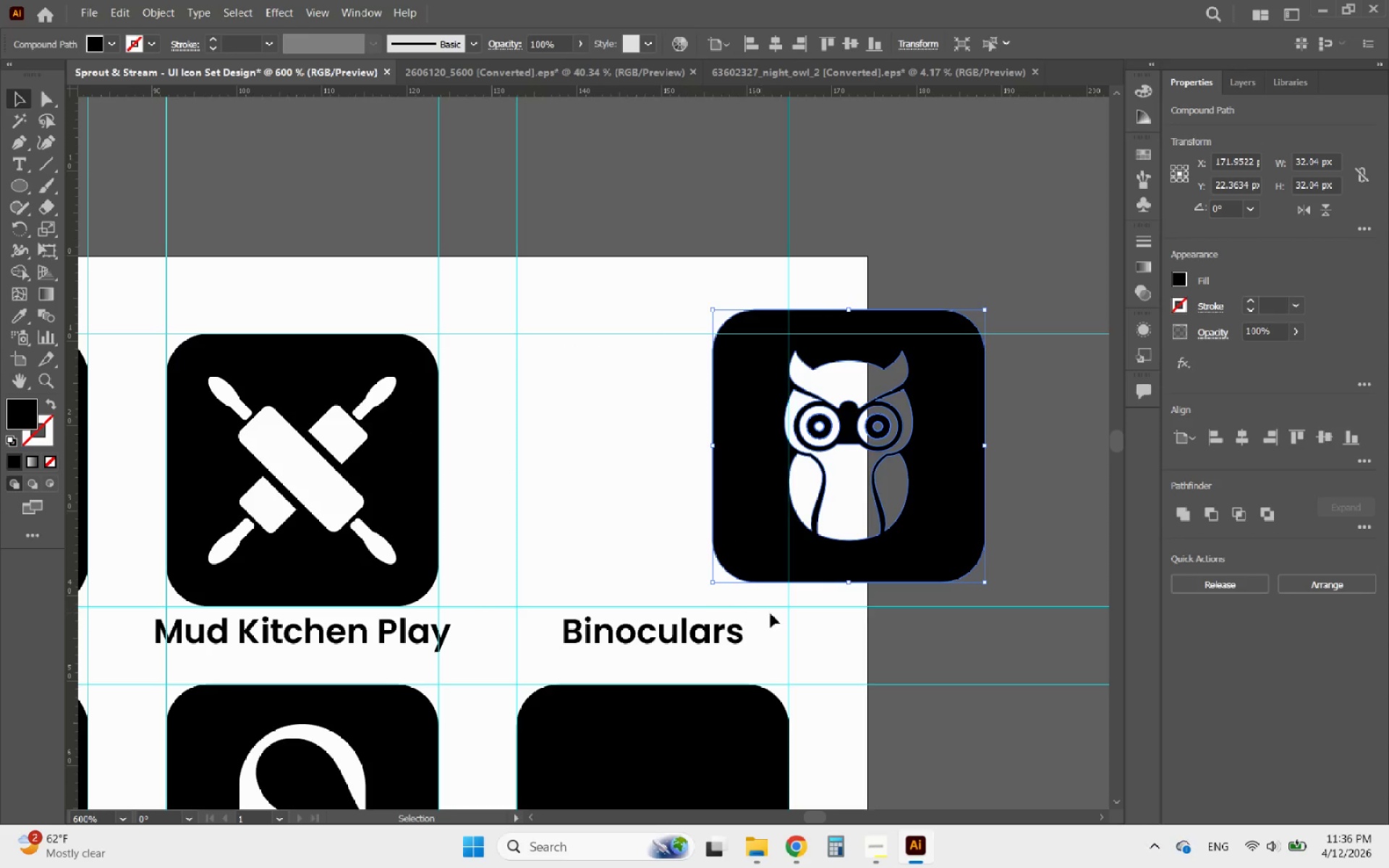 
left_click_drag(start_coordinate=[775, 613], to_coordinate=[509, 323])
 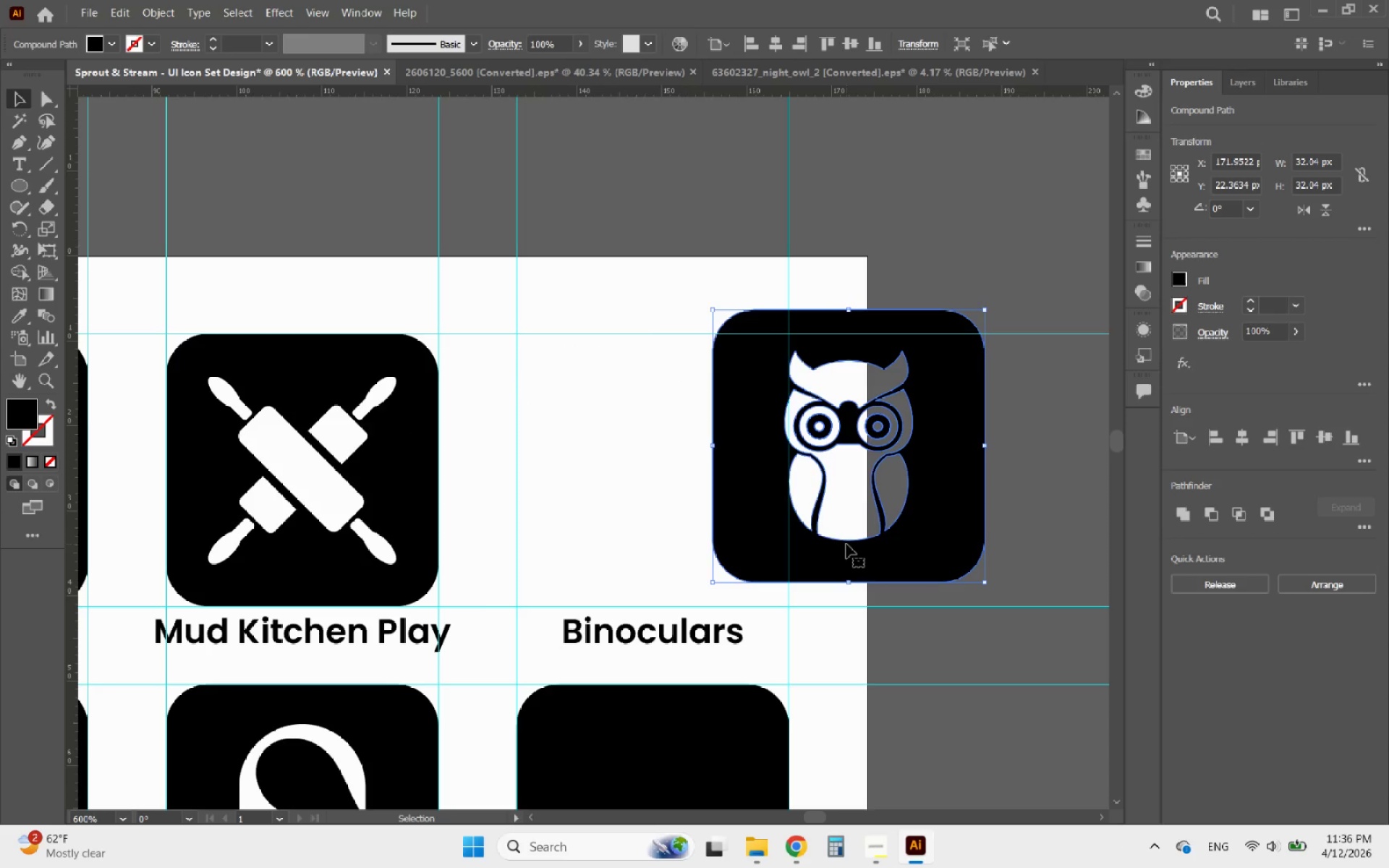 
left_click_drag(start_coordinate=[869, 554], to_coordinate=[988, 461])
 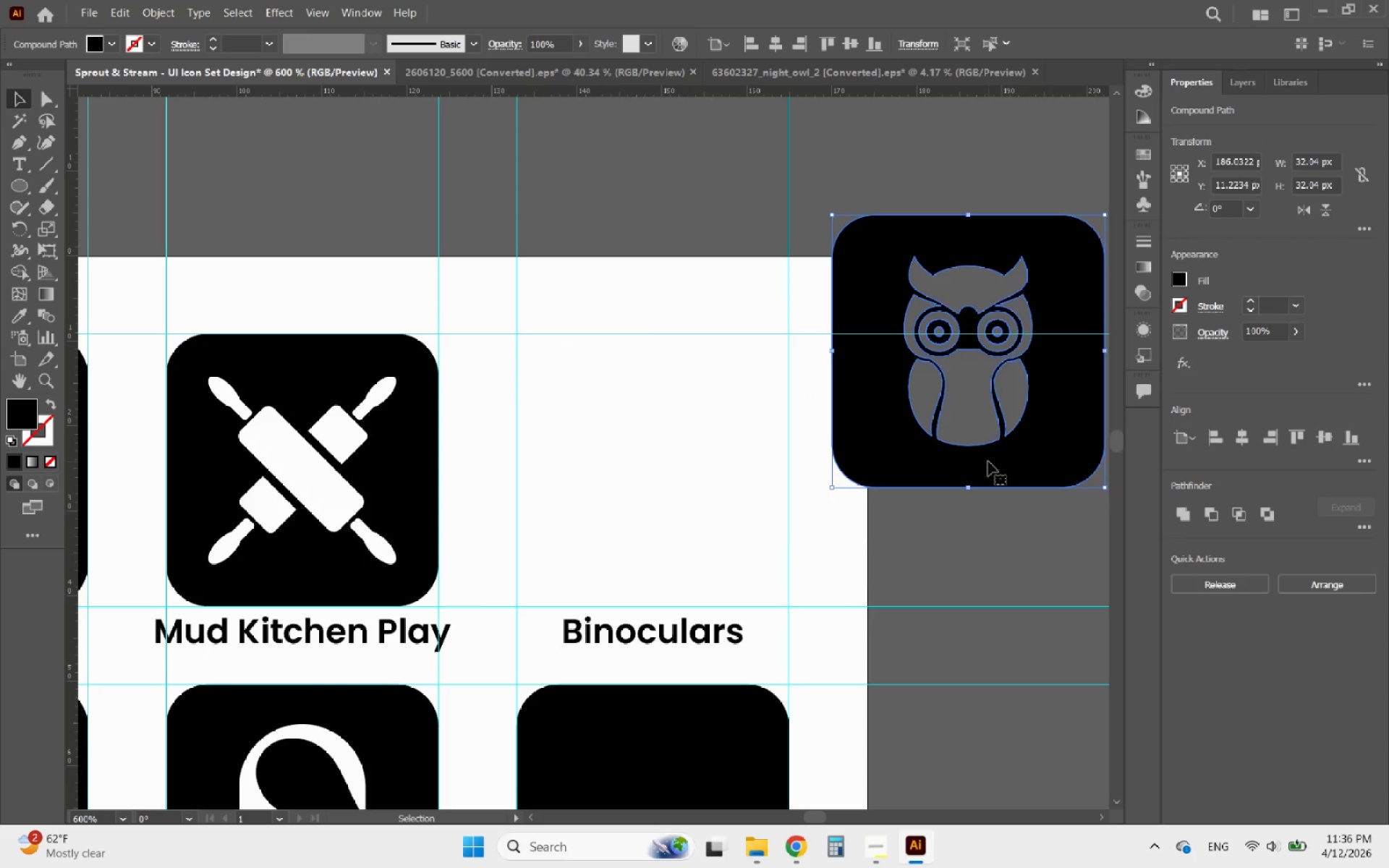 
key(Control+Z)
 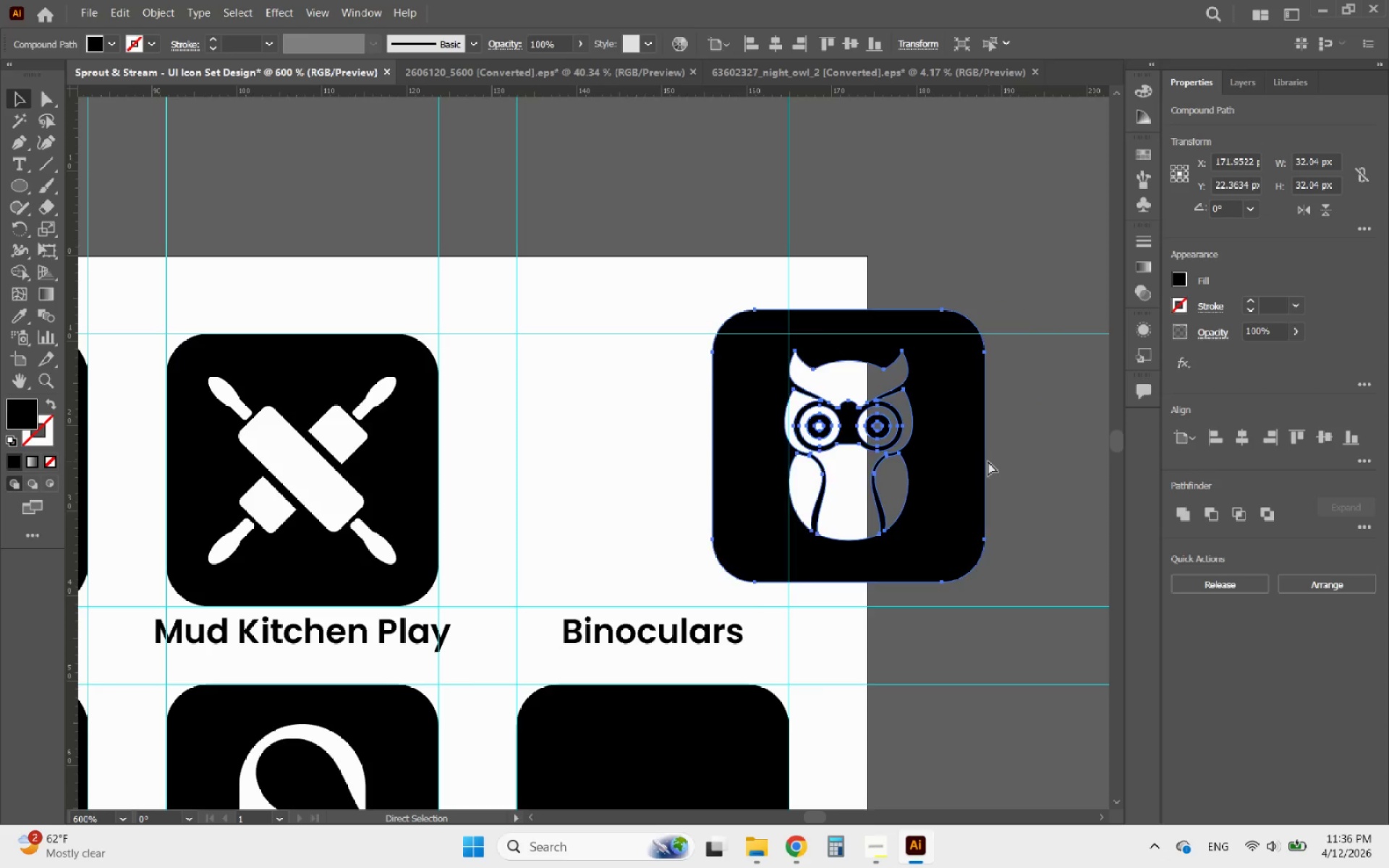 
key(Control+Z)
 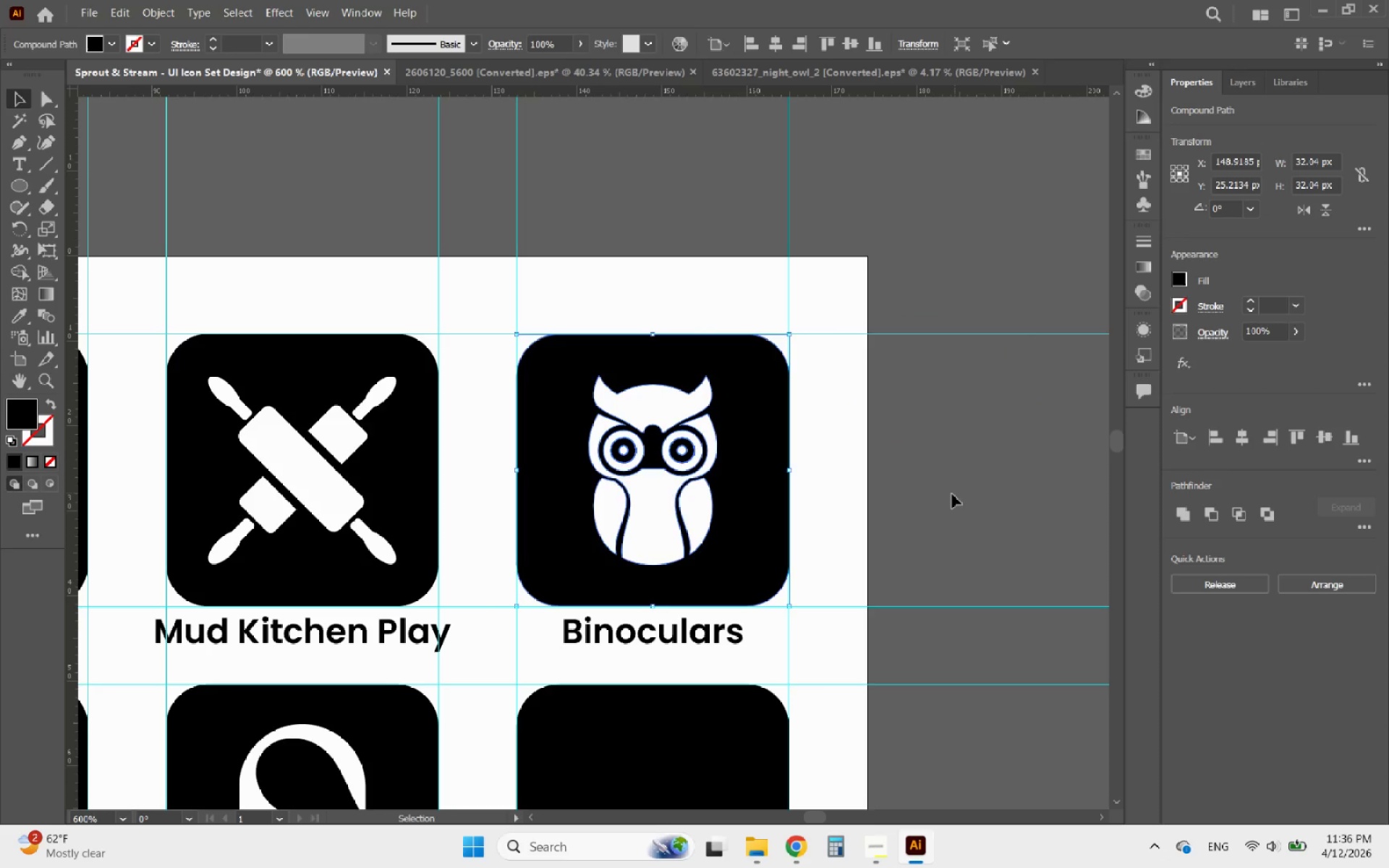 
left_click([949, 495])
 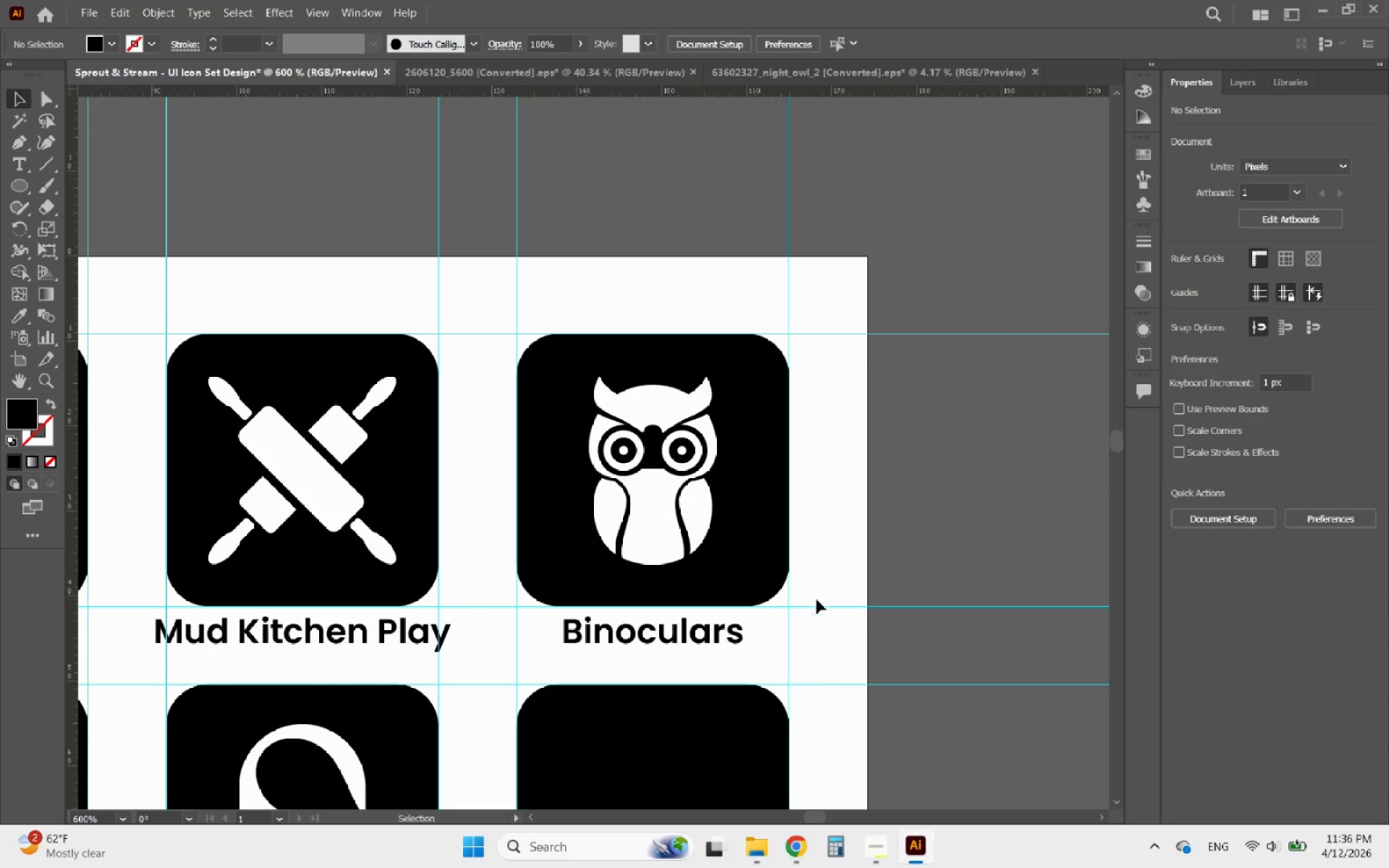 
left_click_drag(start_coordinate=[803, 608], to_coordinate=[496, 269])
 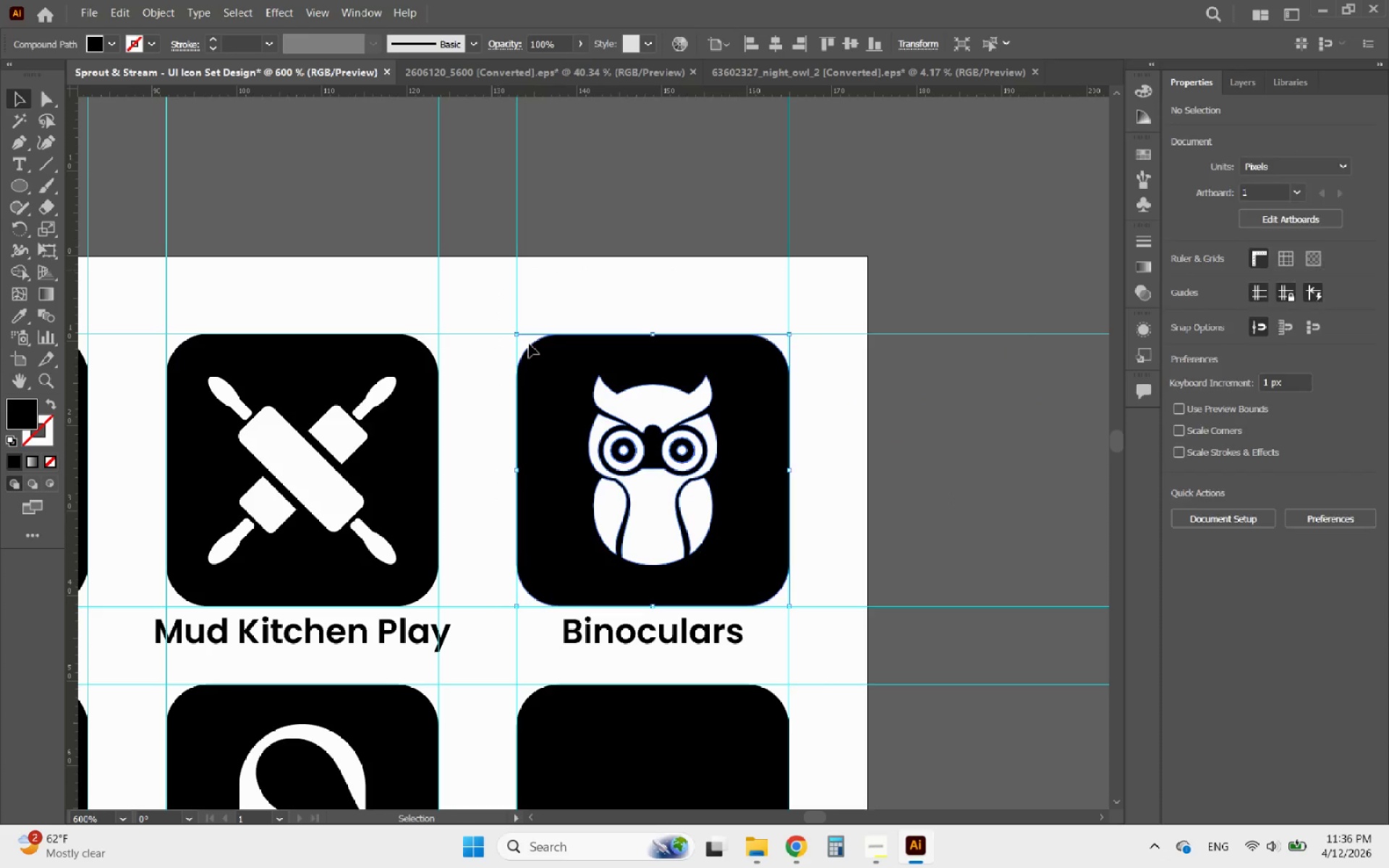 
hold_key(key=ShiftLeft, duration=0.66)
left_click([564, 412])
 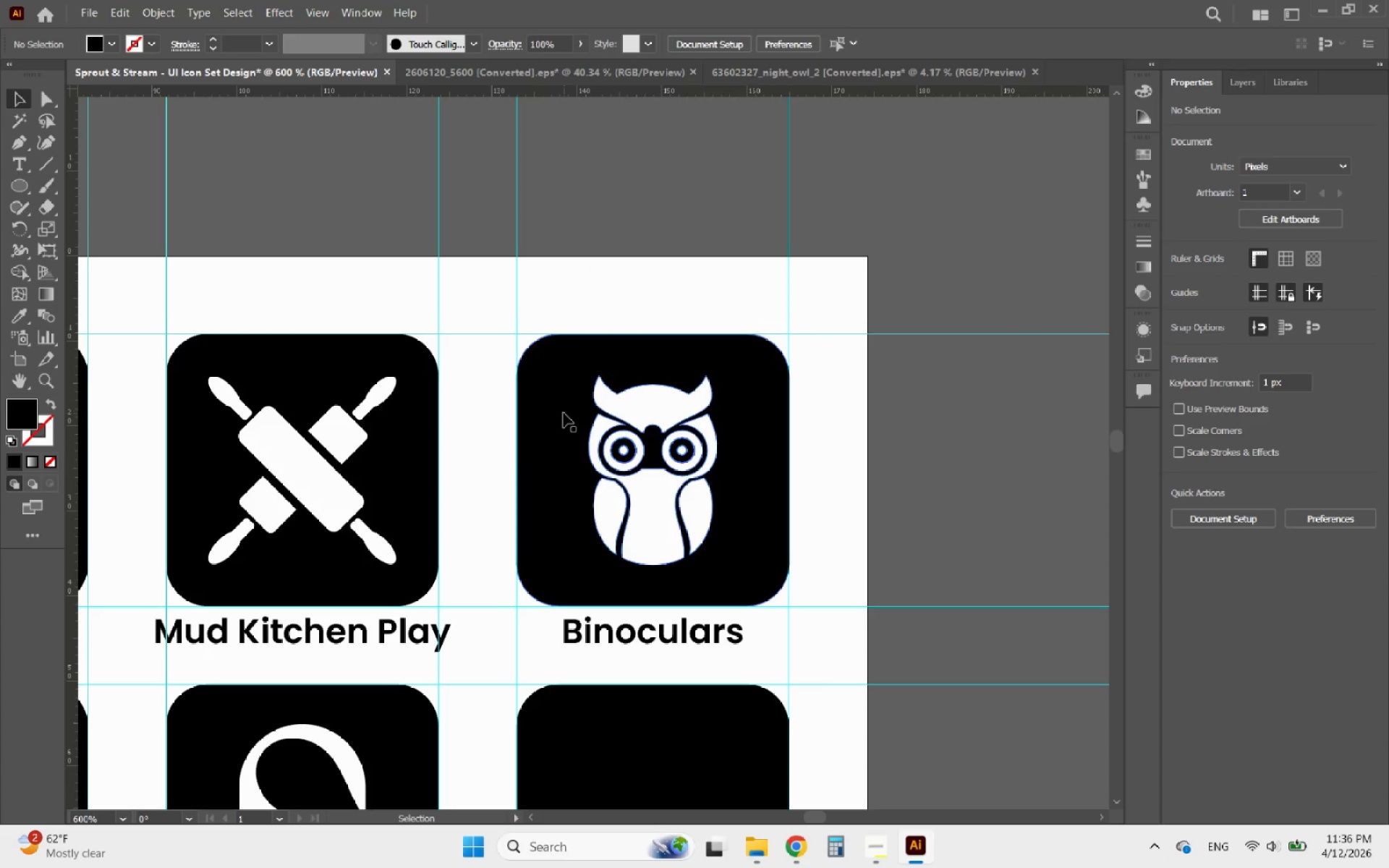 
hold_key(key=AltLeft, duration=0.55)
scroll: coordinate [603, 453], scroll_direction: down, amount: 5.0
 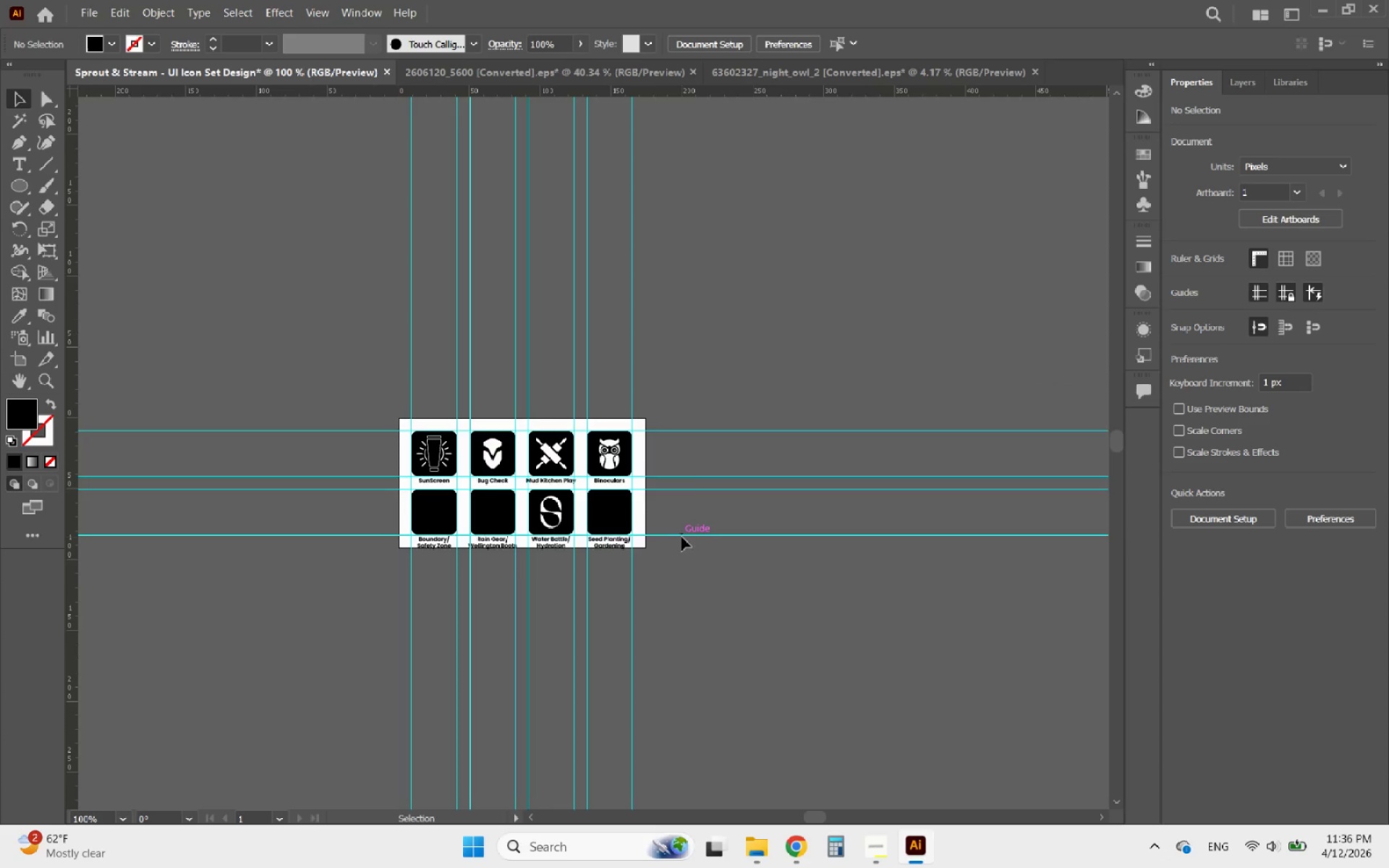 
key(Delete)
 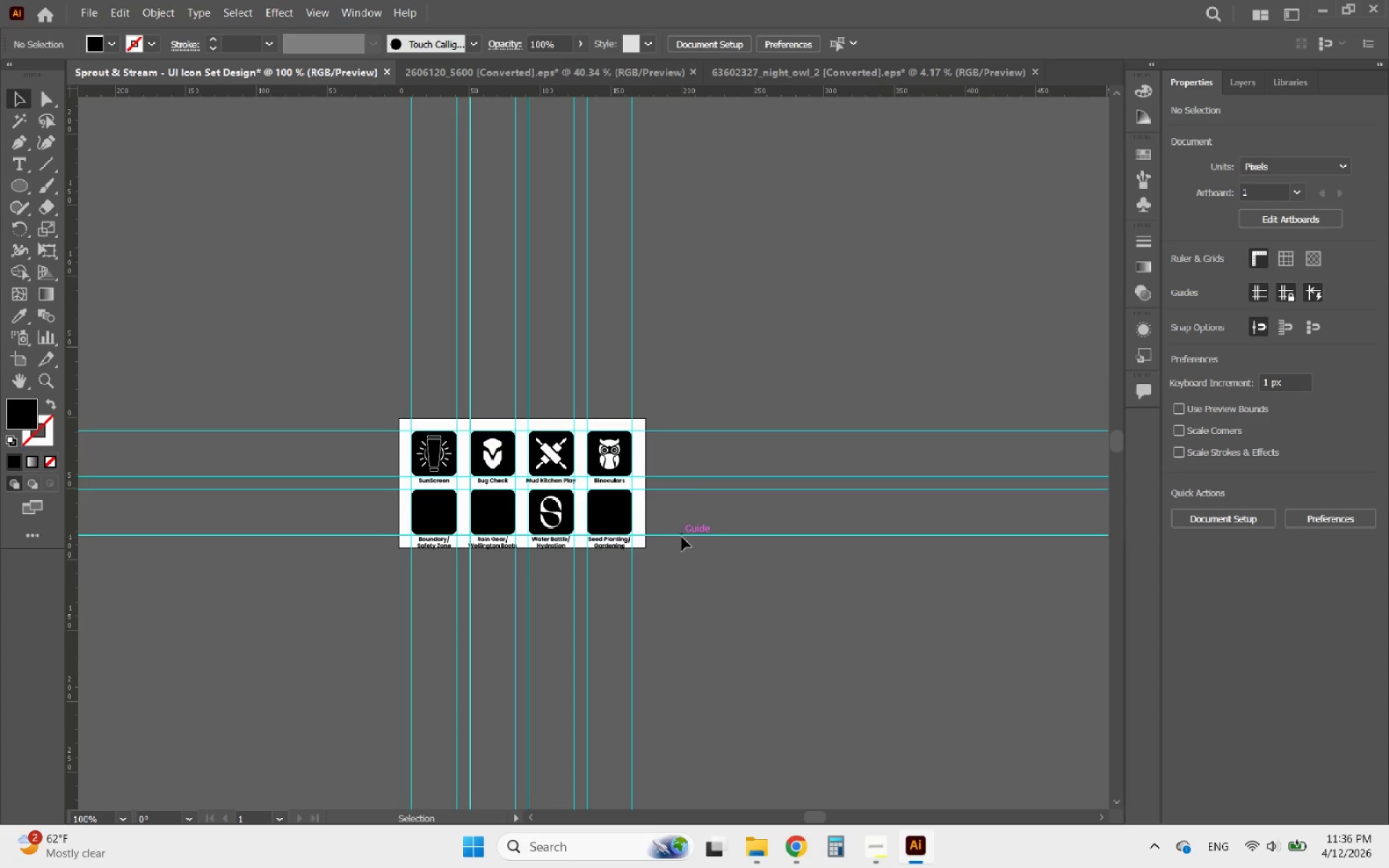 
hold_key(key=AltLeft, duration=1.11)
scroll: coordinate [565, 464], scroll_direction: up, amount: 3.0
 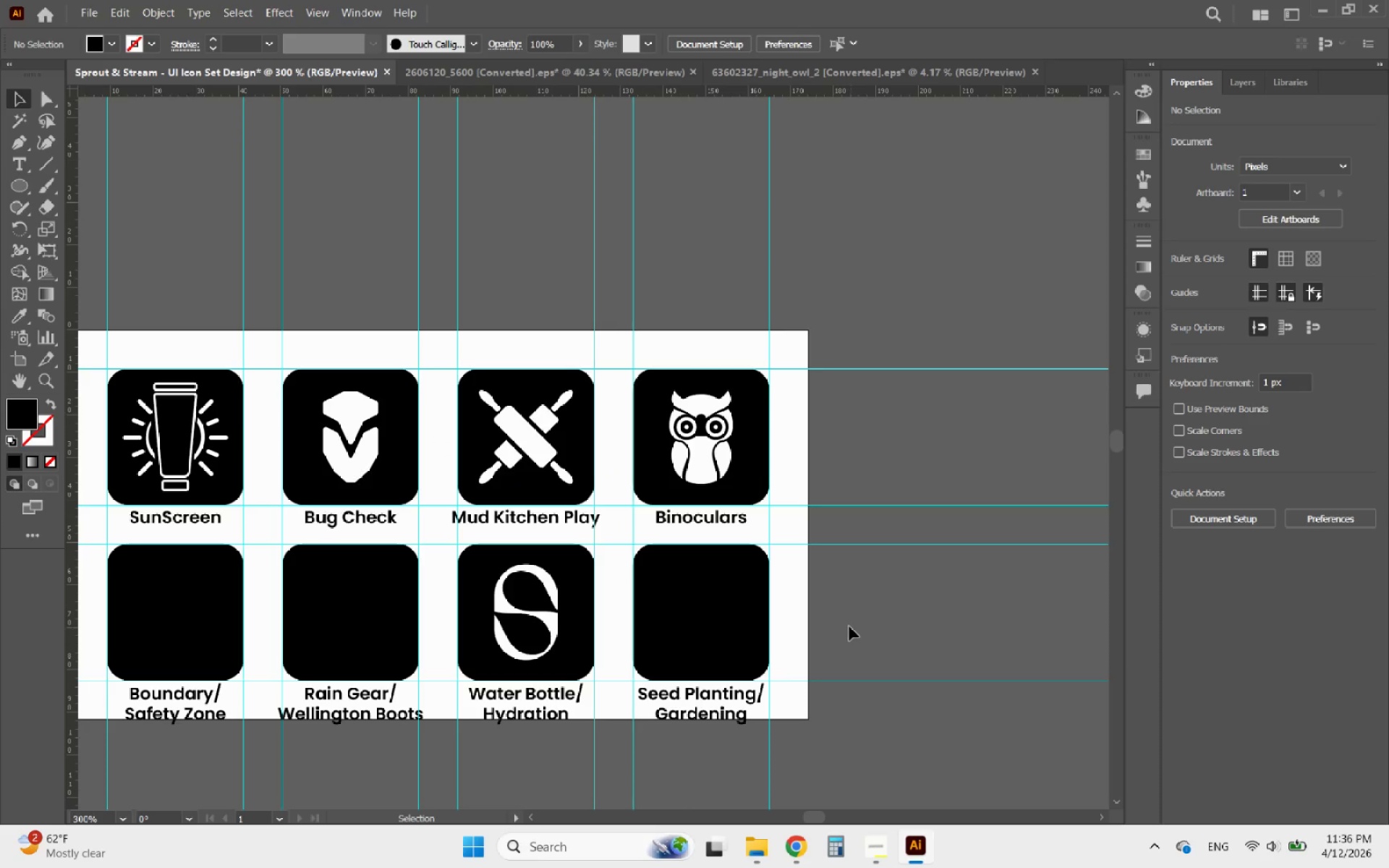 
hold_key(key=AltLeft, duration=2.33)
scroll: coordinate [714, 446], scroll_direction: up, amount: 2.0
 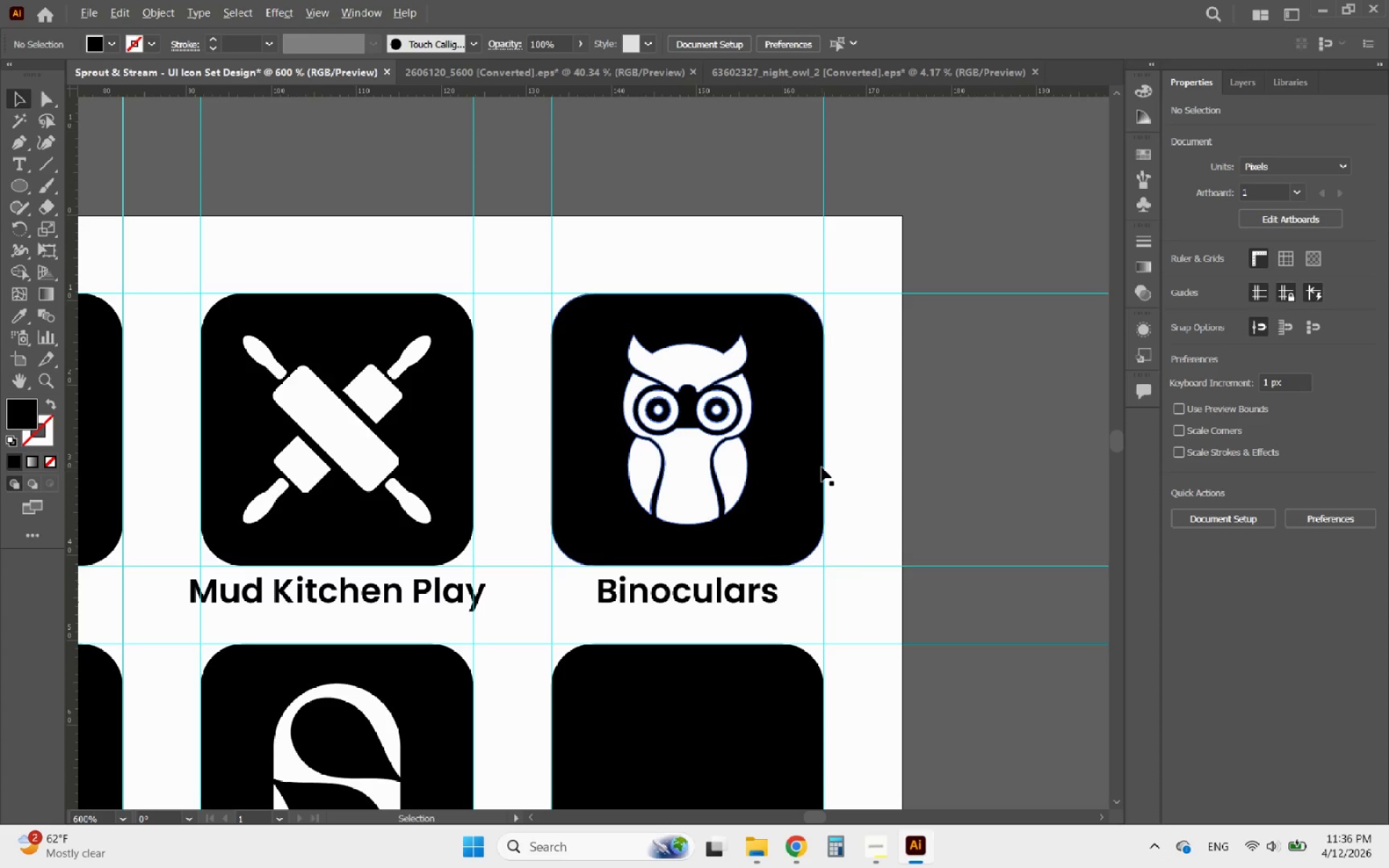 
hold_key(key=AltLeft, duration=1.78)
 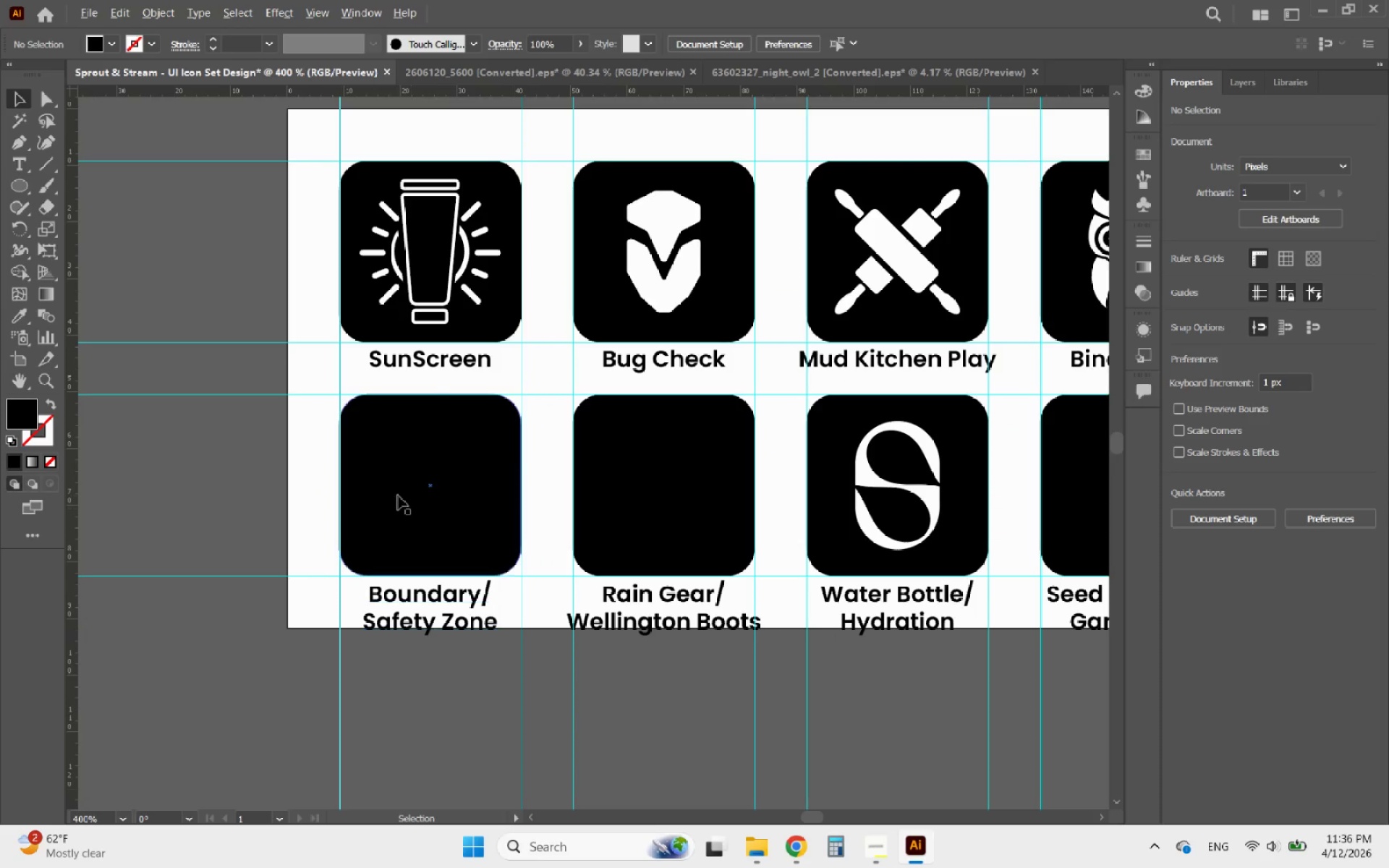 
scroll: coordinate [823, 468], scroll_direction: down, amount: 3.0
 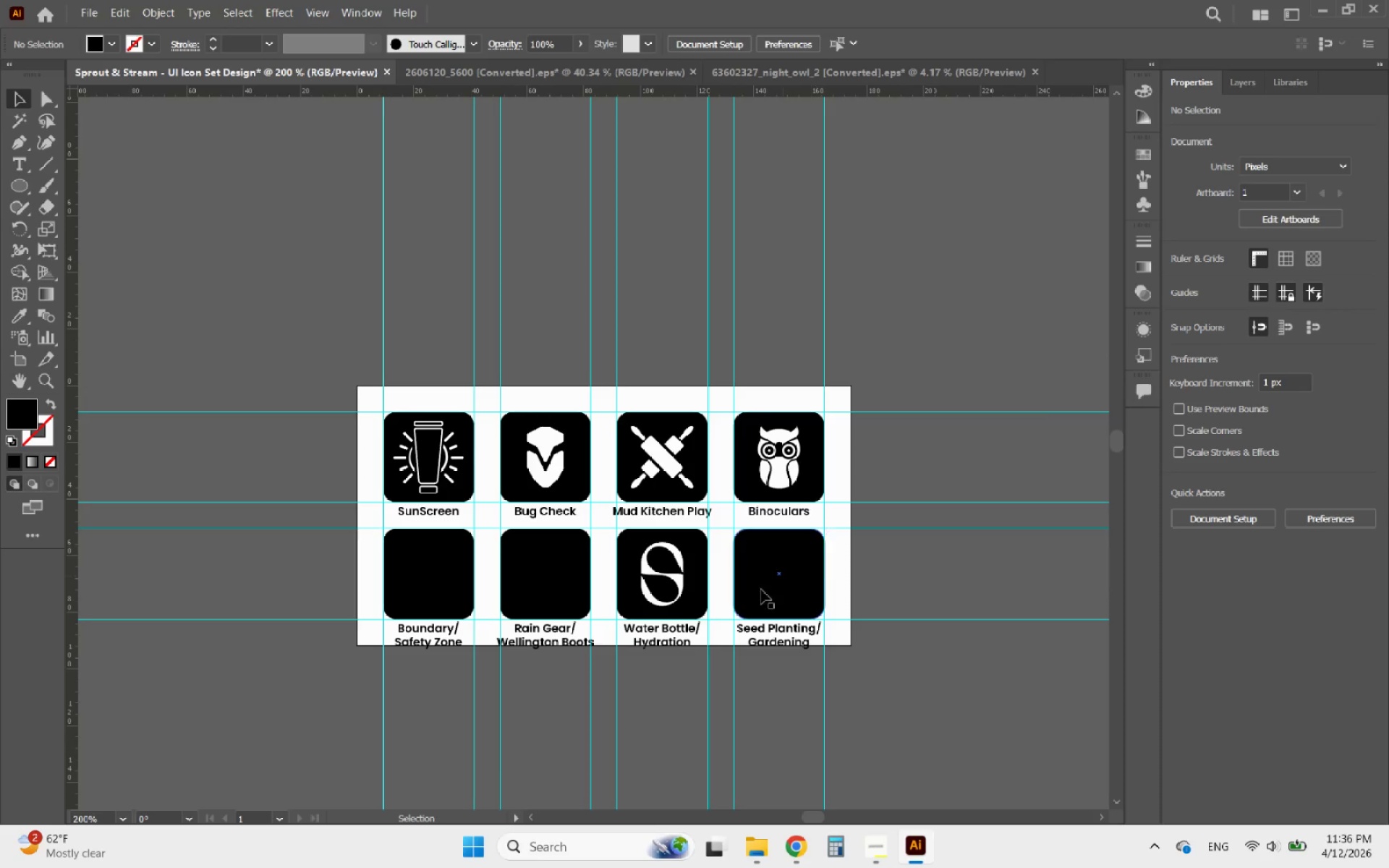 
scroll: coordinate [428, 661], scroll_direction: up, amount: 2.0
 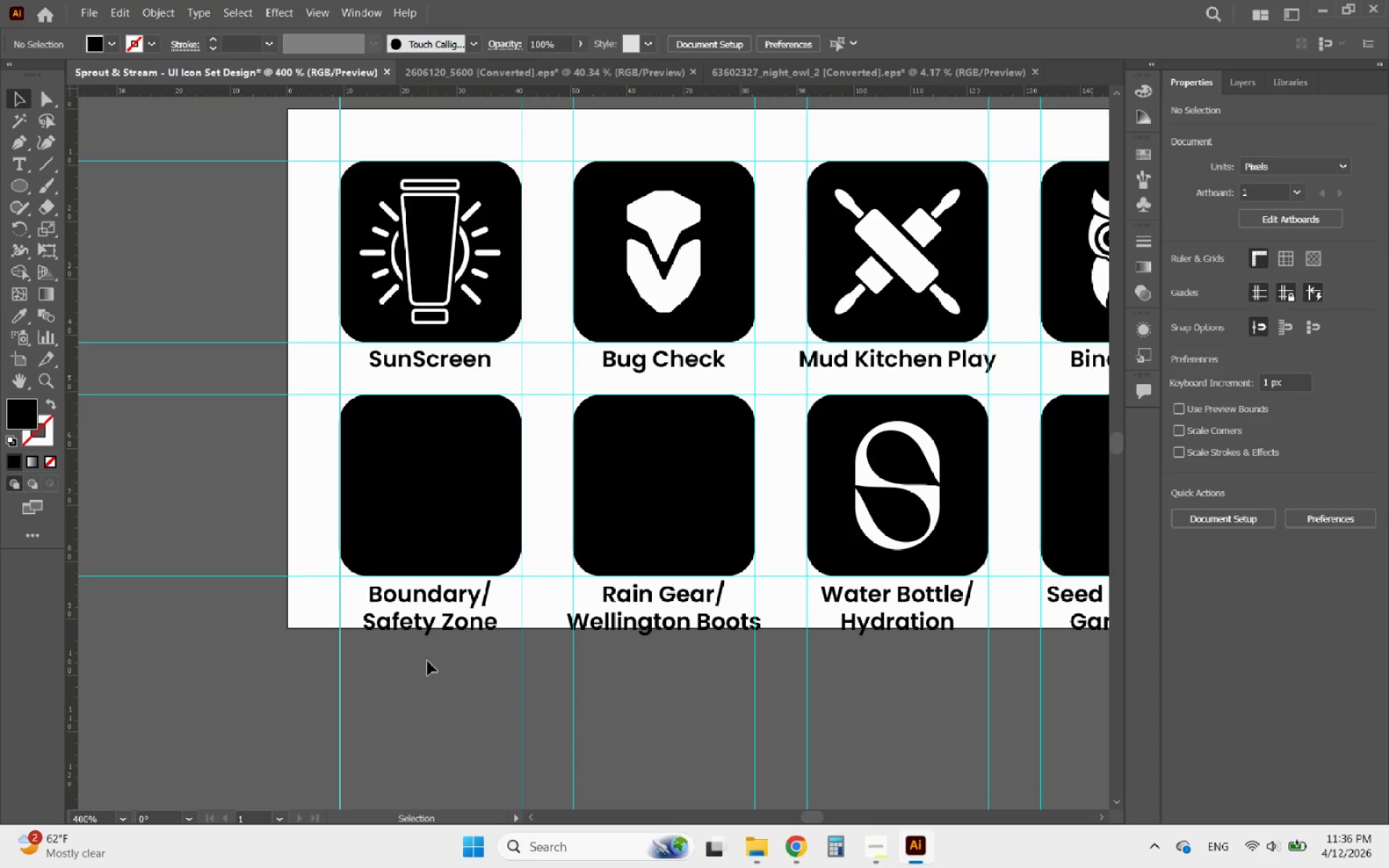 
hold_key(key=AltLeft, duration=0.48)
scroll: coordinate [398, 495], scroll_direction: down, amount: 2.0
 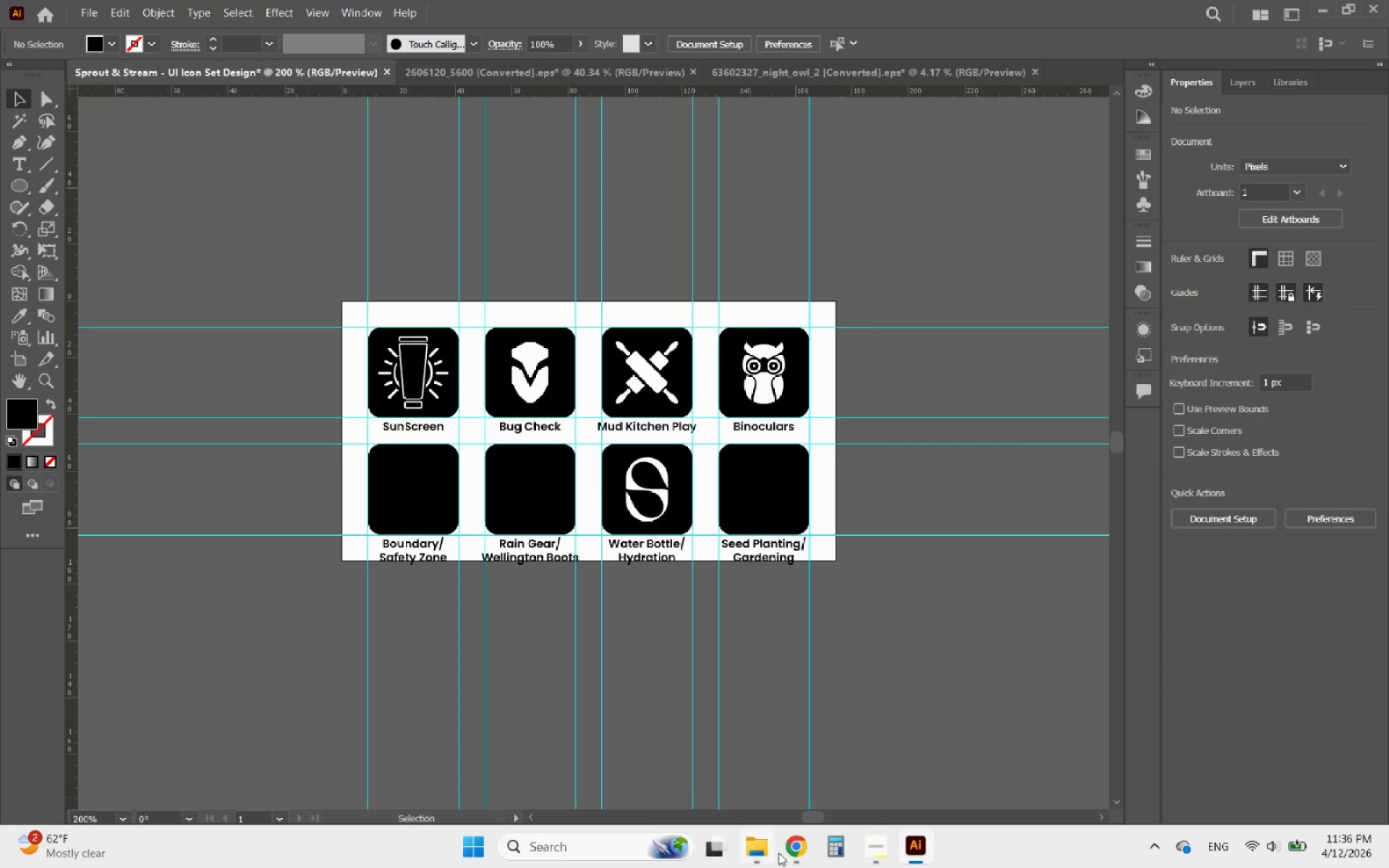 
left_click([791, 855])
 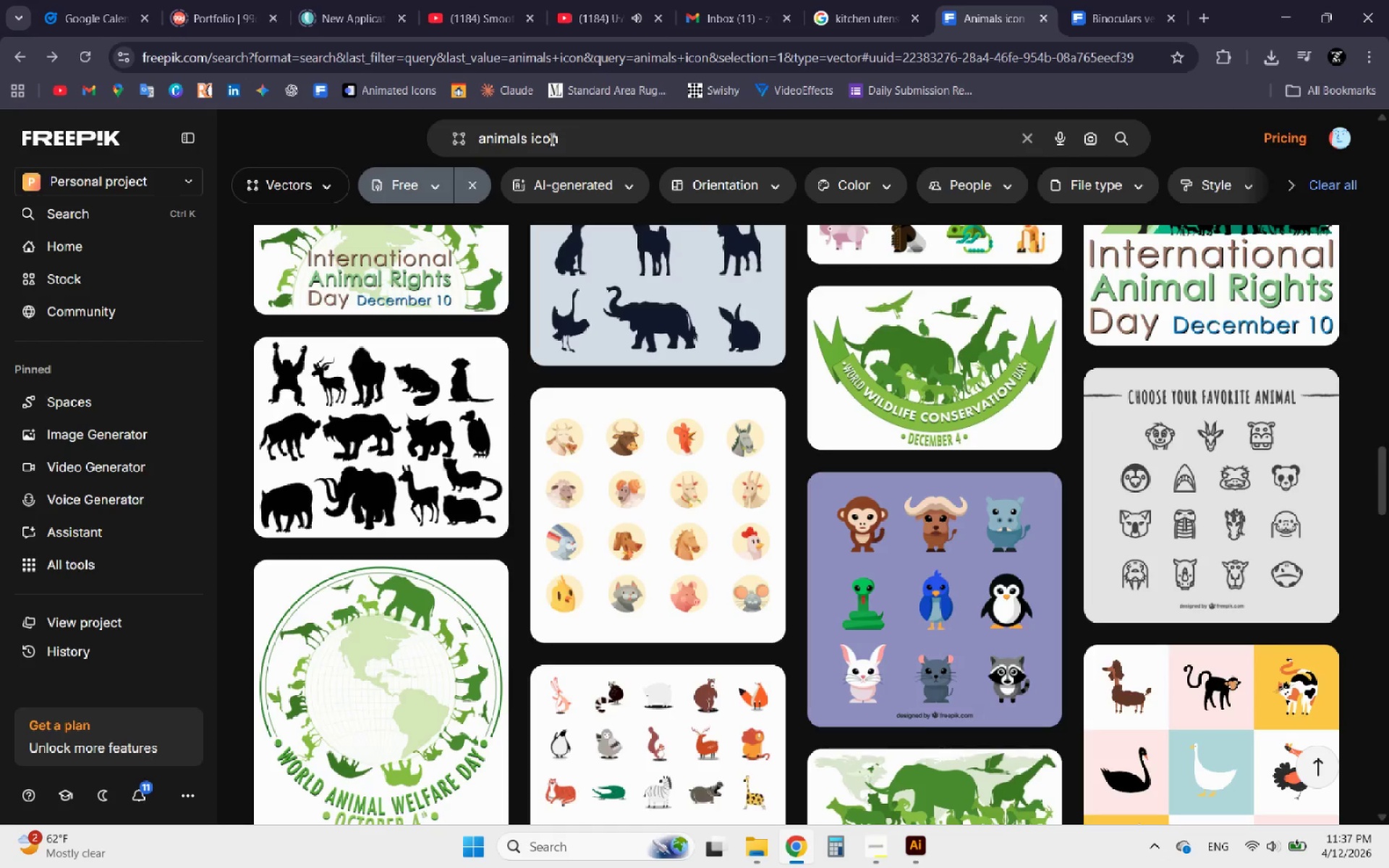 
left_click_drag(start_coordinate=[526, 139], to_coordinate=[397, 130])
 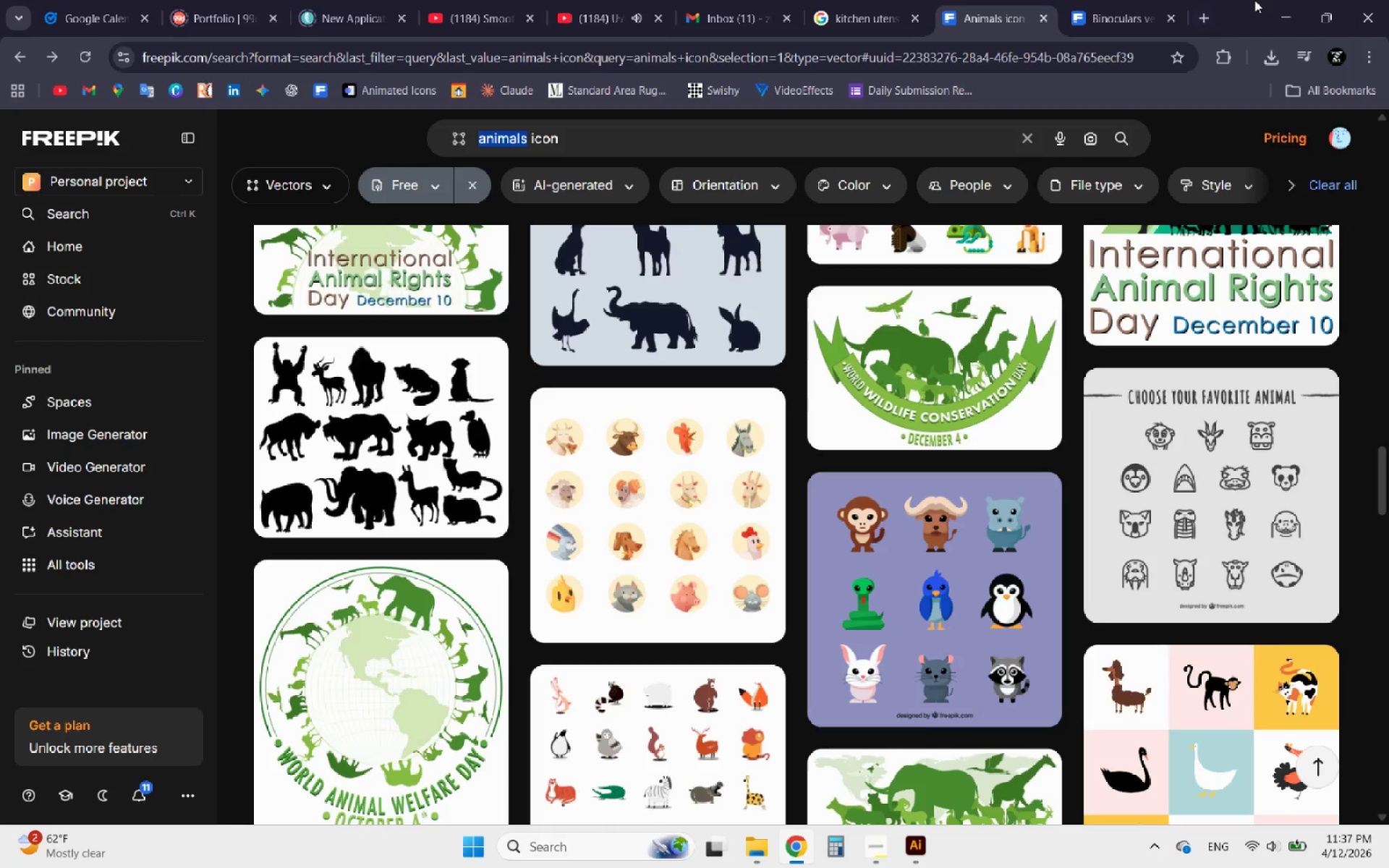 
left_click([1129, 16])
 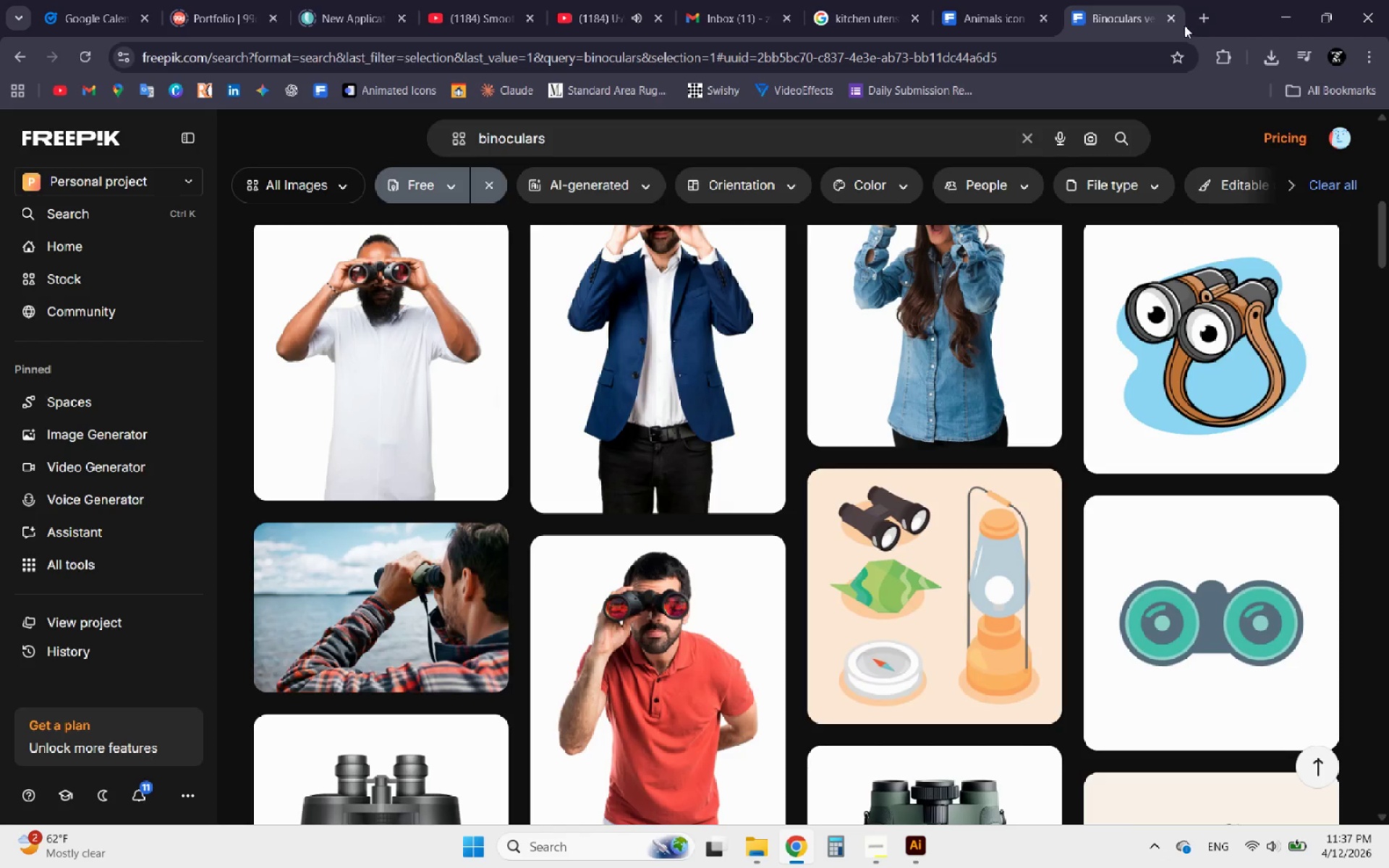 
left_click([1168, 20])
 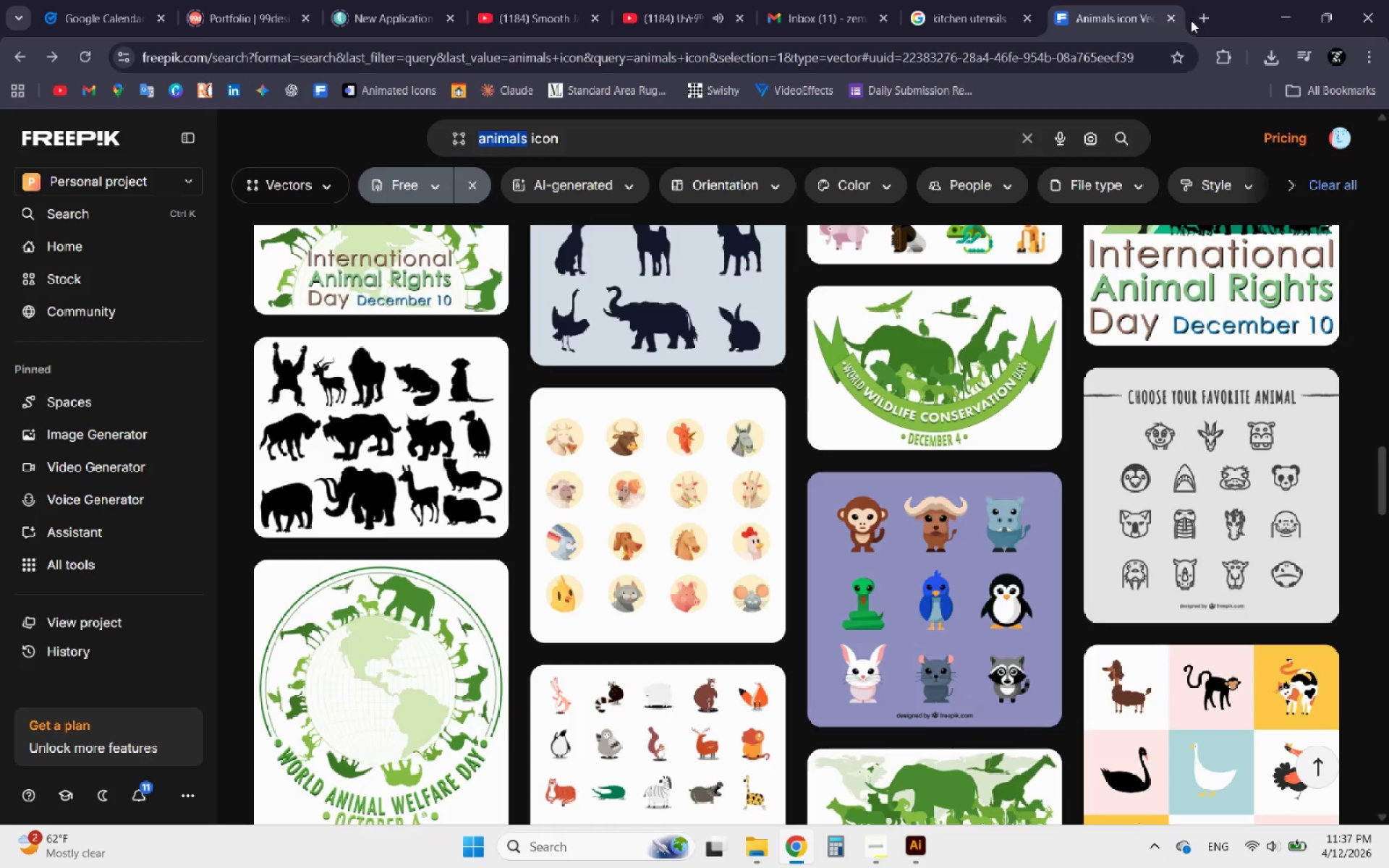 
left_click([1199, 17])
 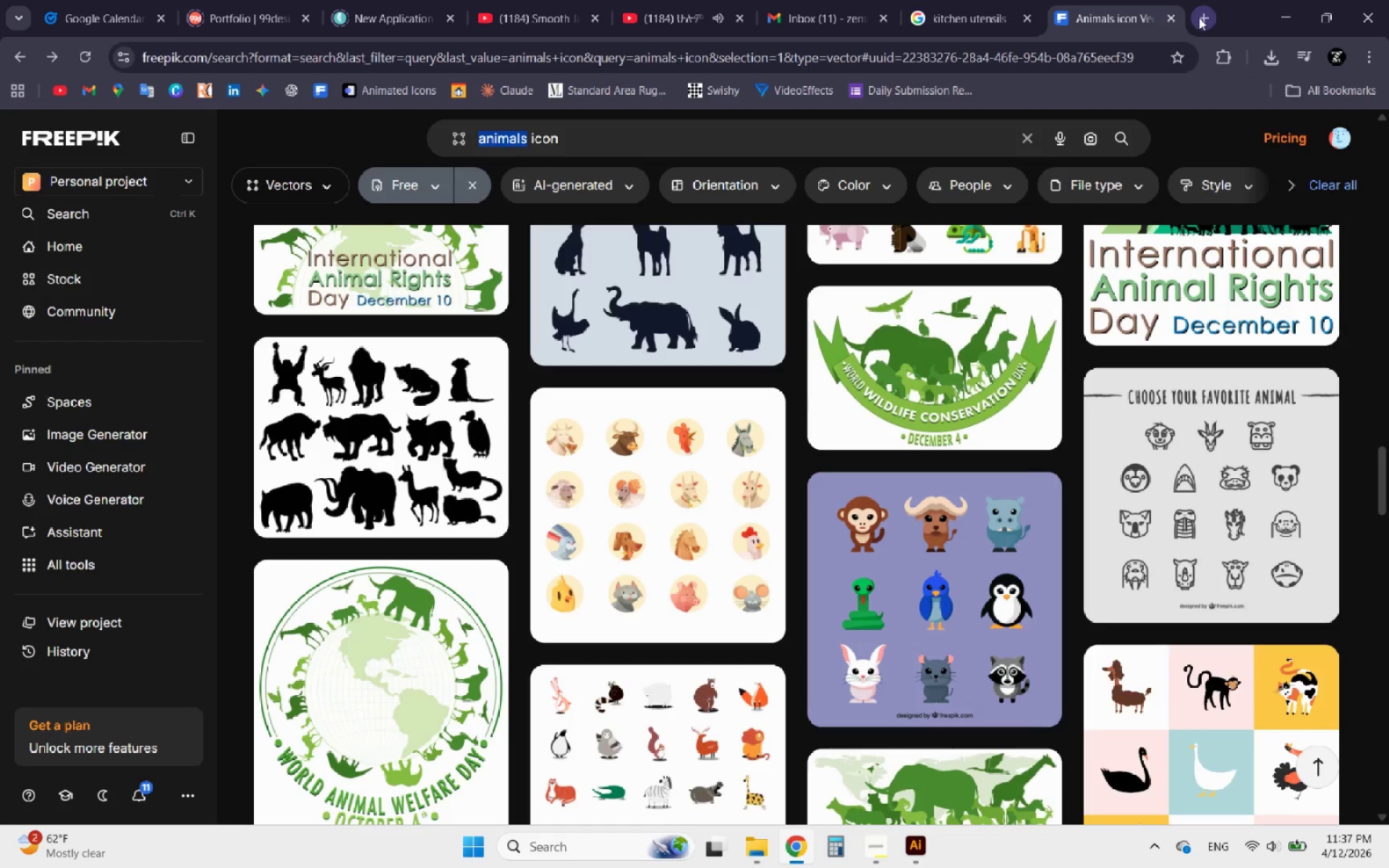 
mouse_move([1166, 22])
 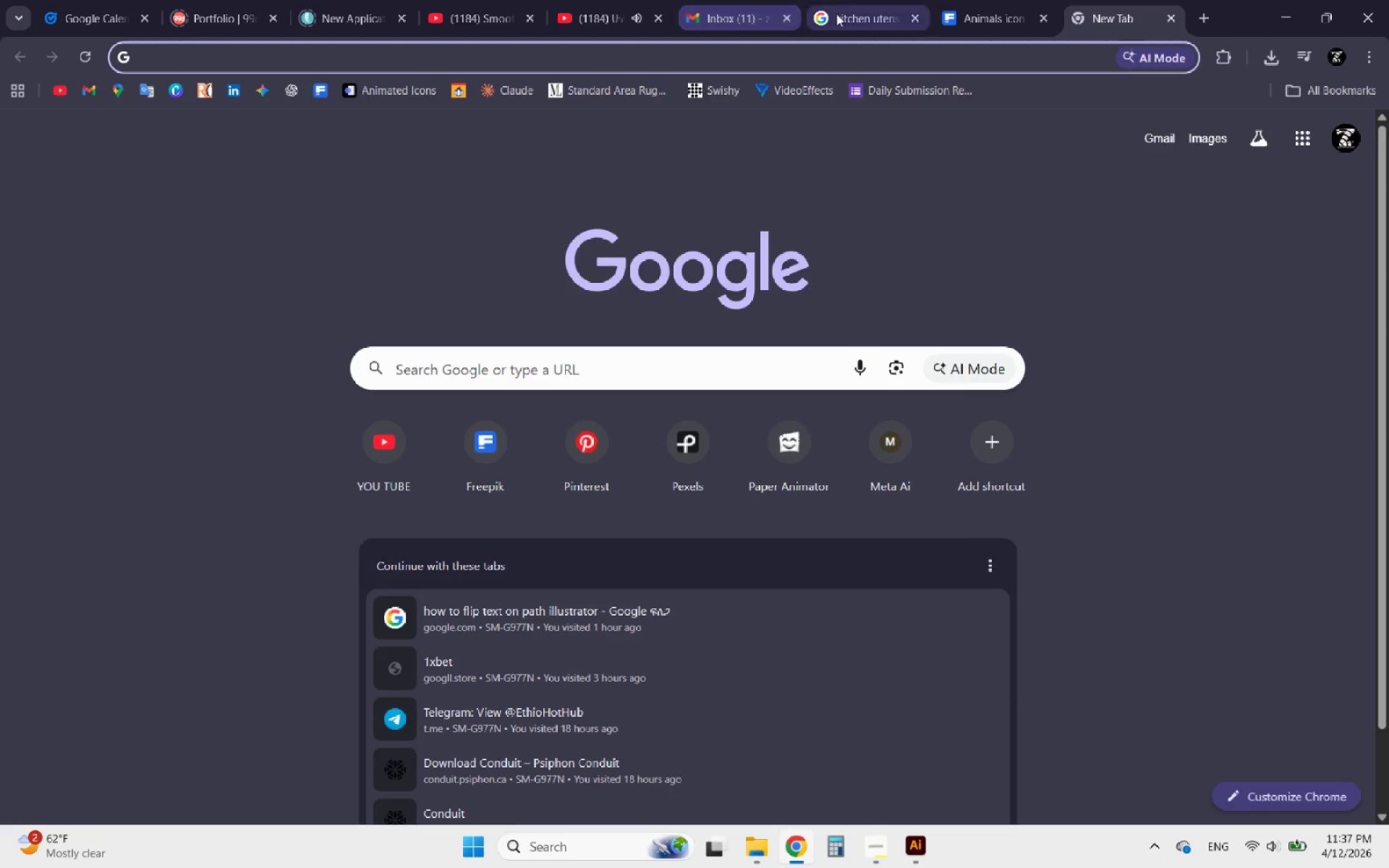 
left_click([844, 12])
 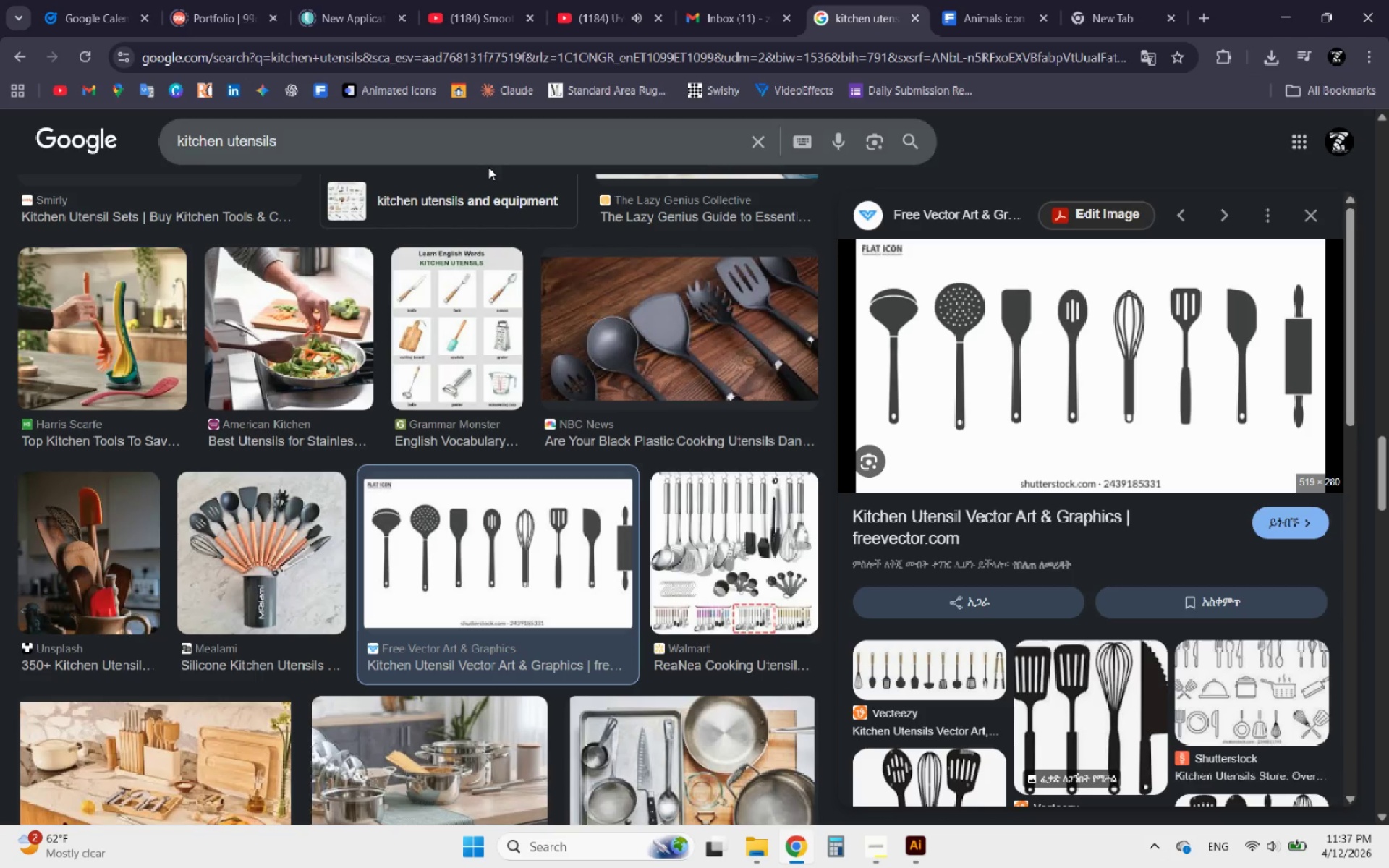 
left_click_drag(start_coordinate=[454, 150], to_coordinate=[0, 145])
 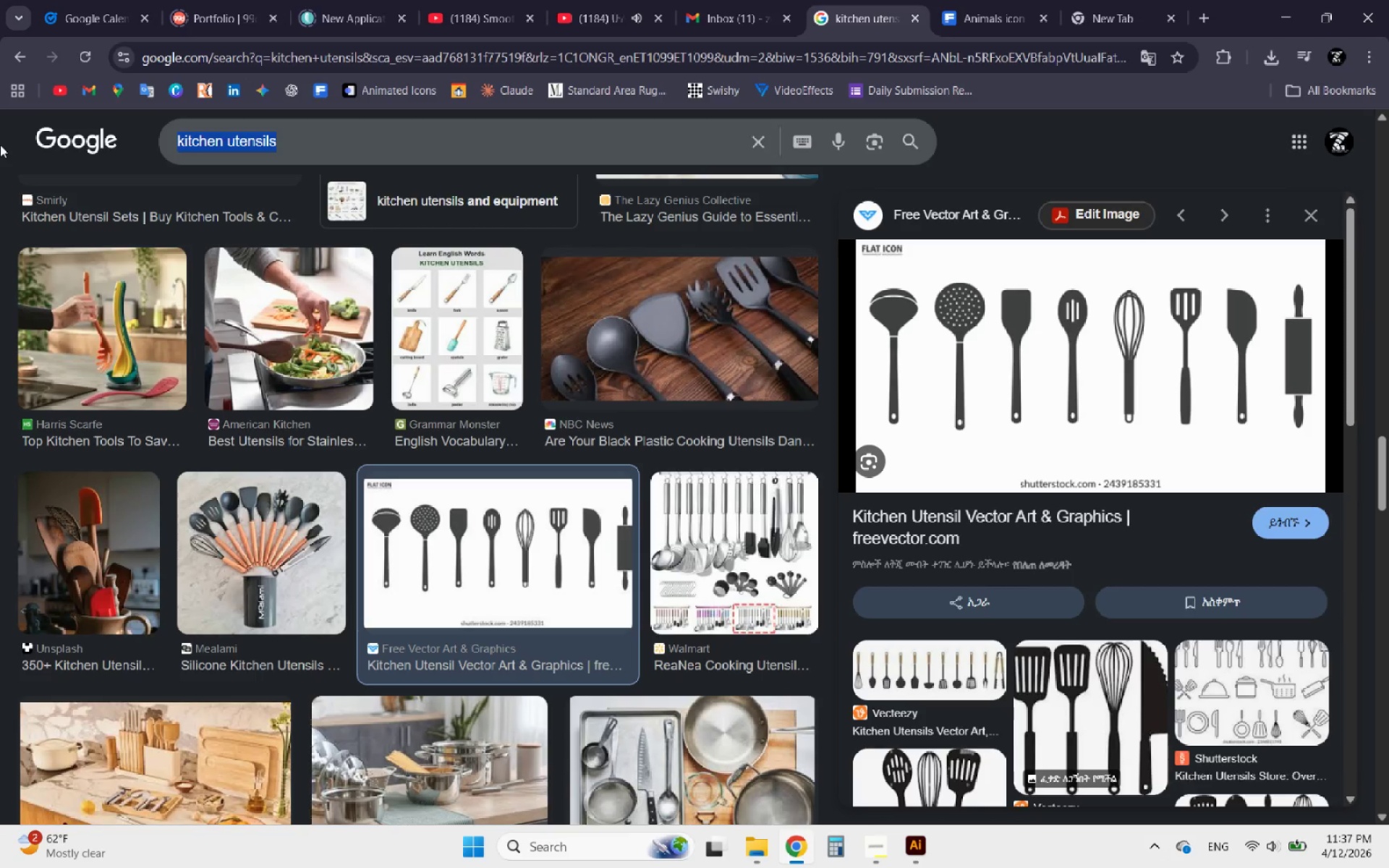 
type(fence)
 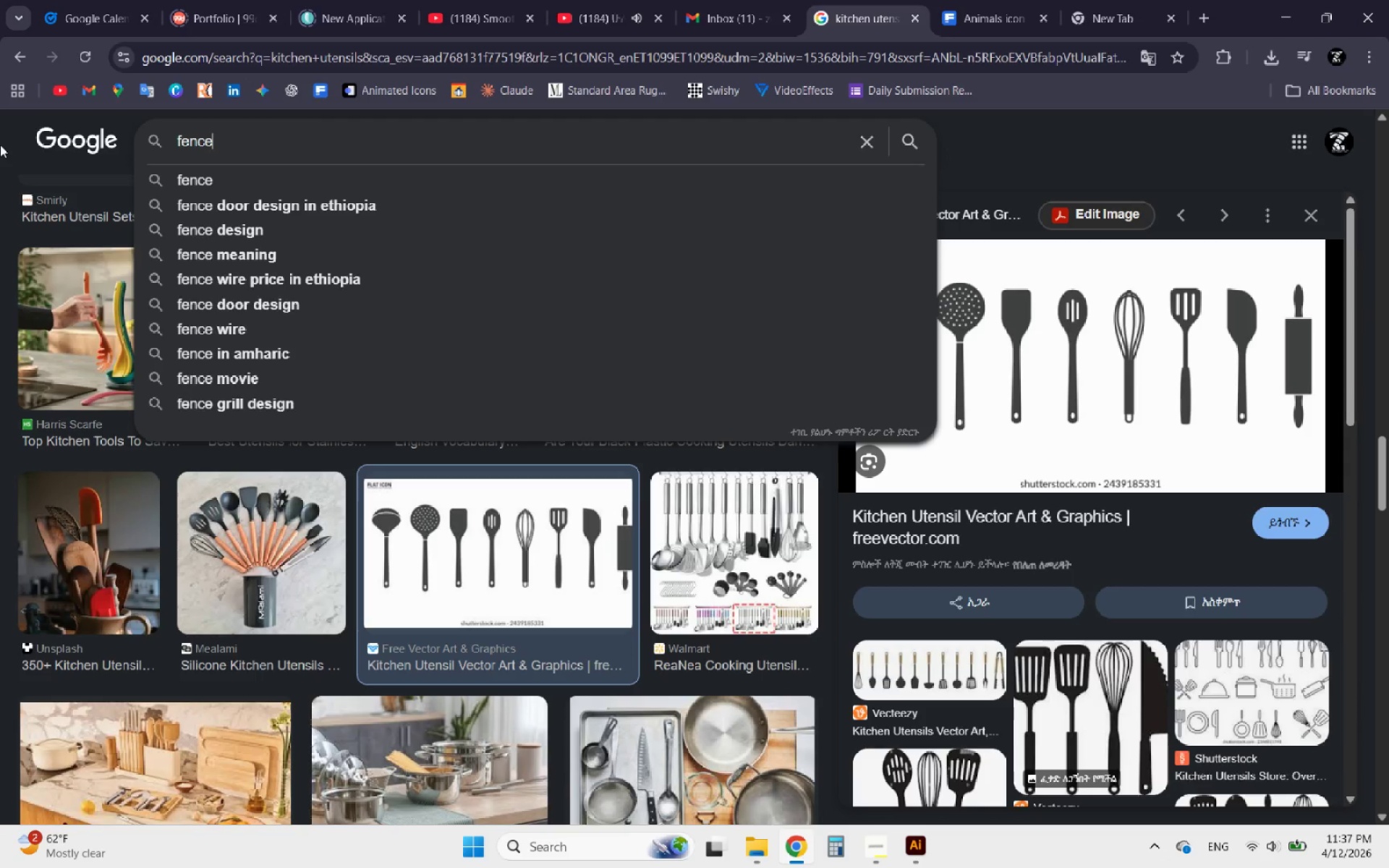 
hold_key(key=ArrowLeft, duration=0.66)
 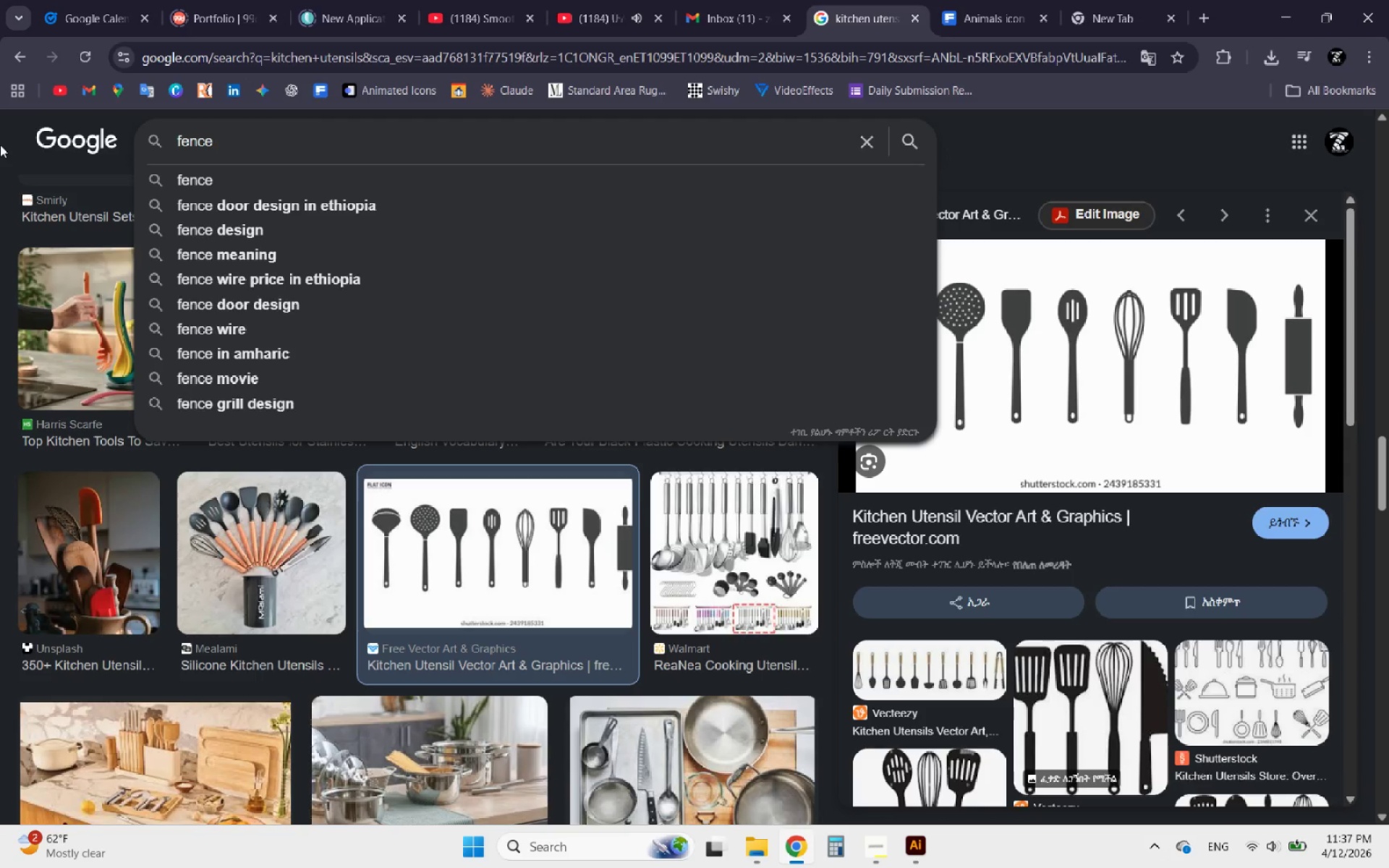 
type(safety )
 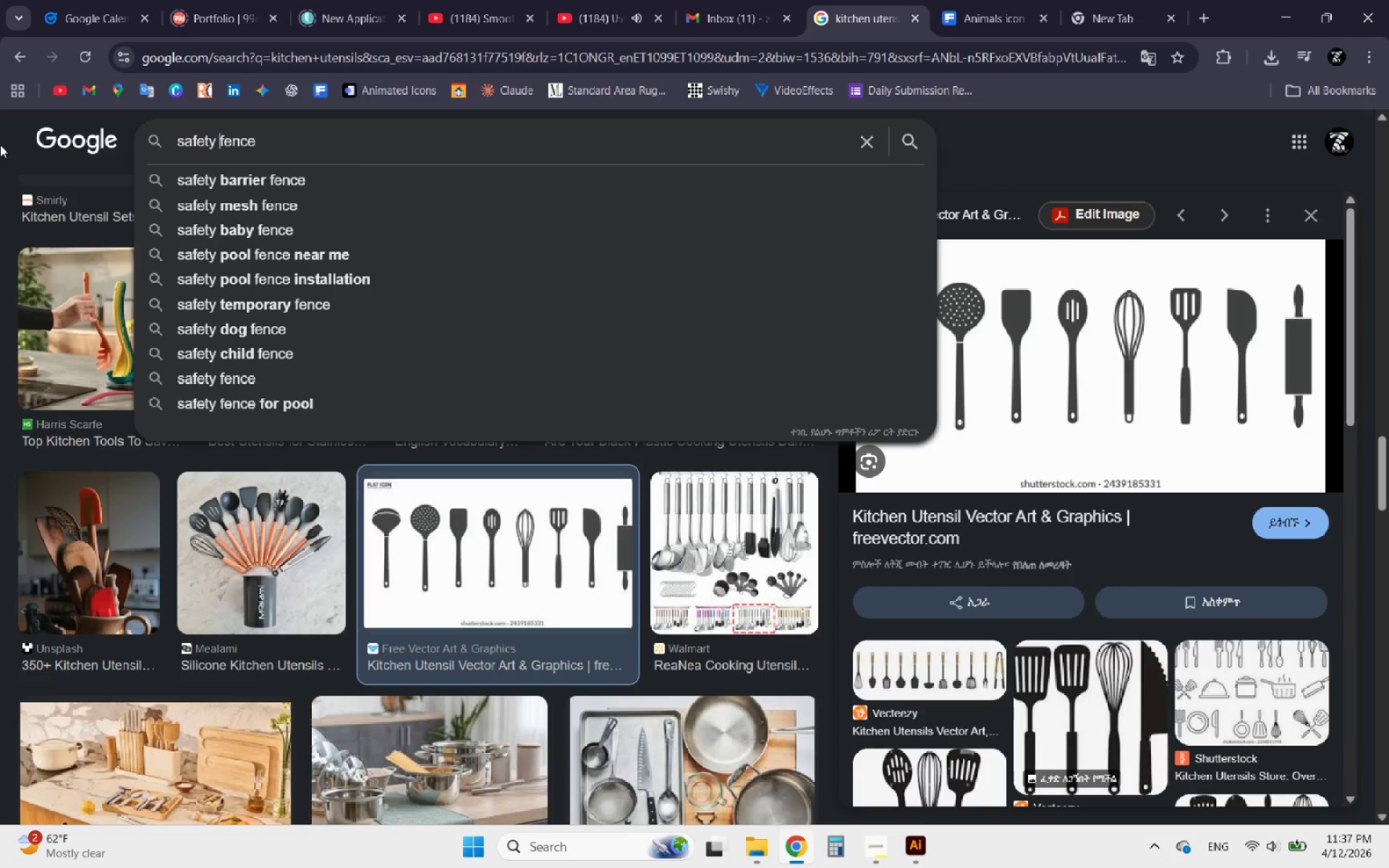 
key(Enter)
 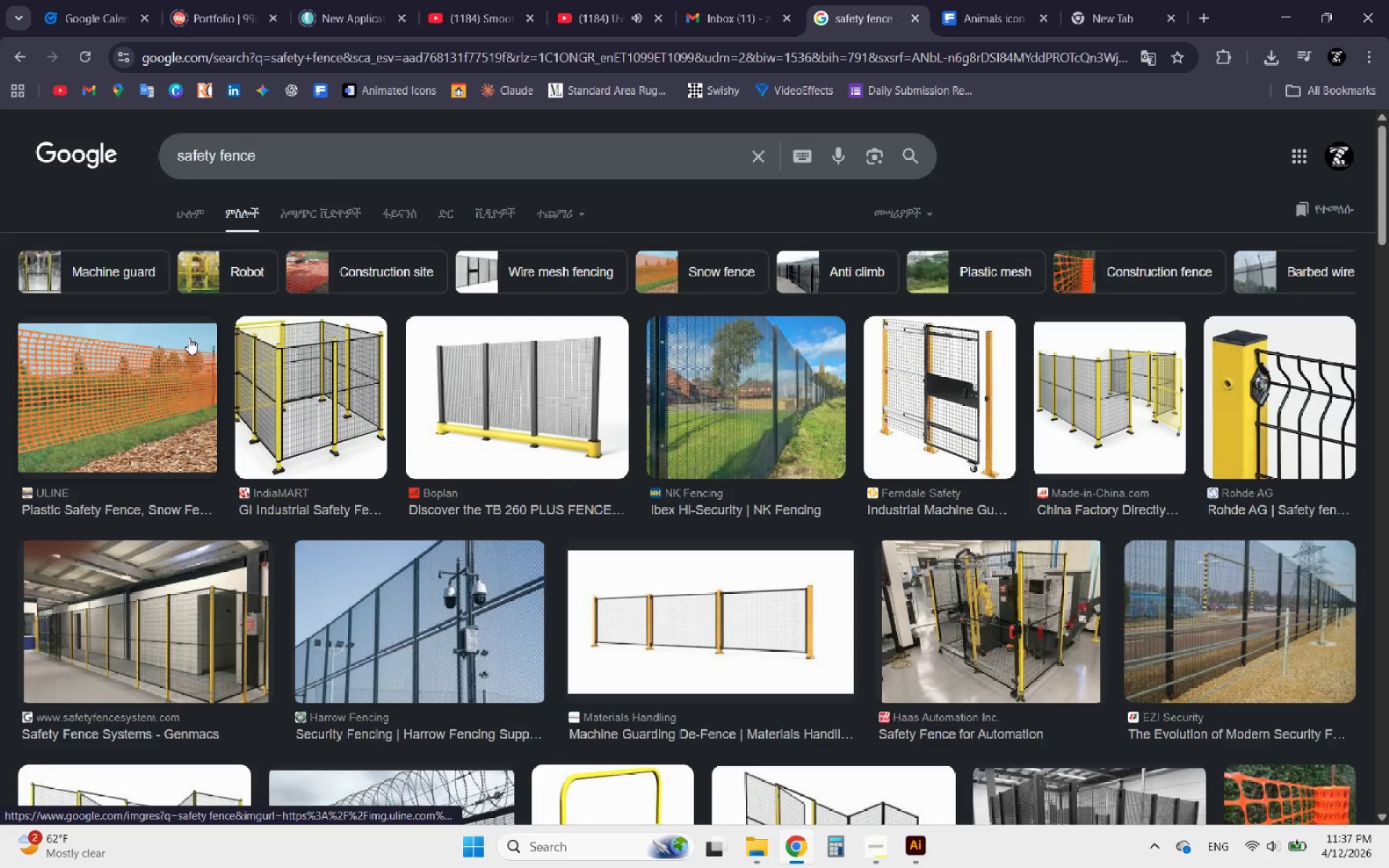 
wait(8.42)
 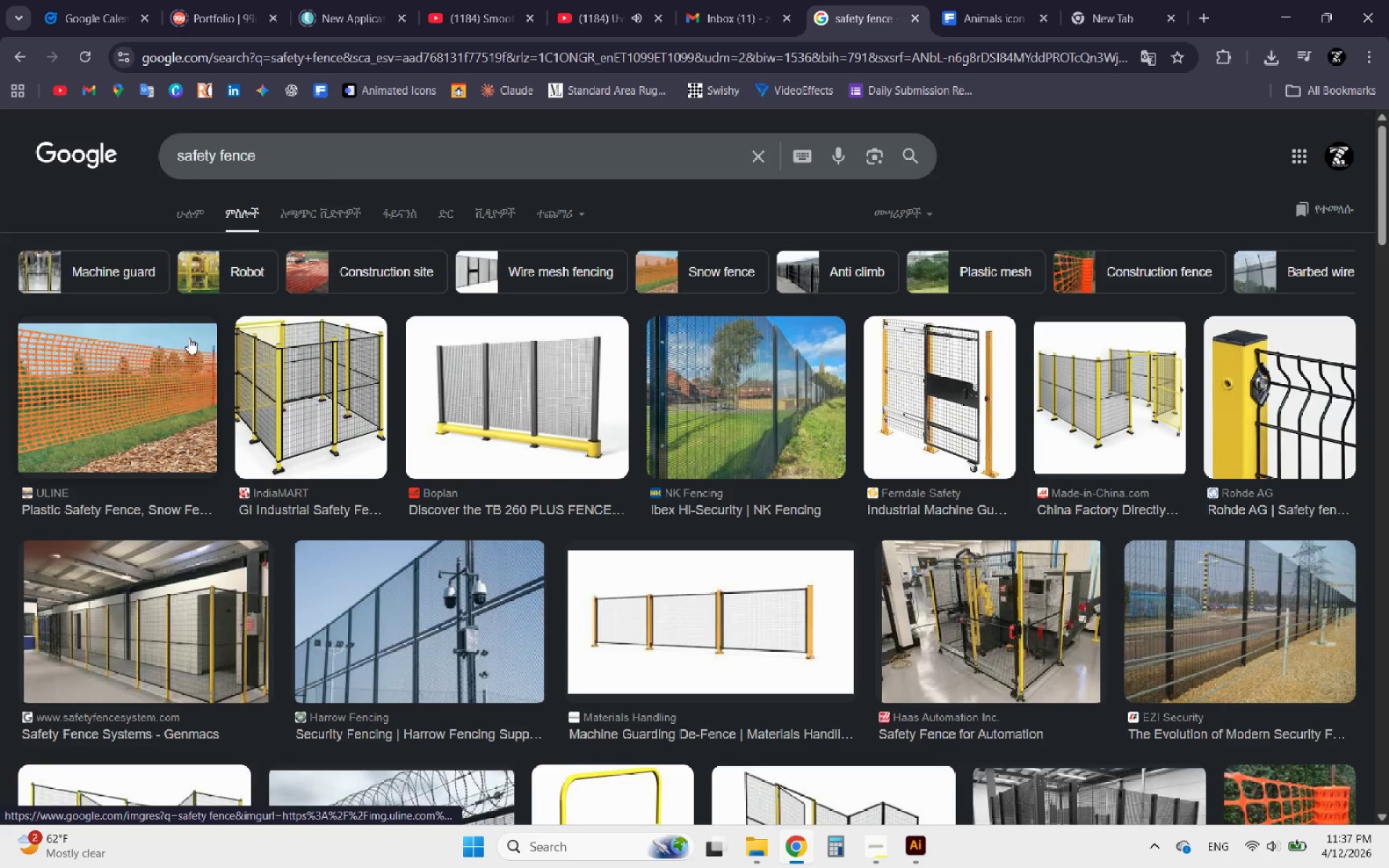 
scroll: coordinate [1249, 633], scroll_direction: down, amount: 11.0
 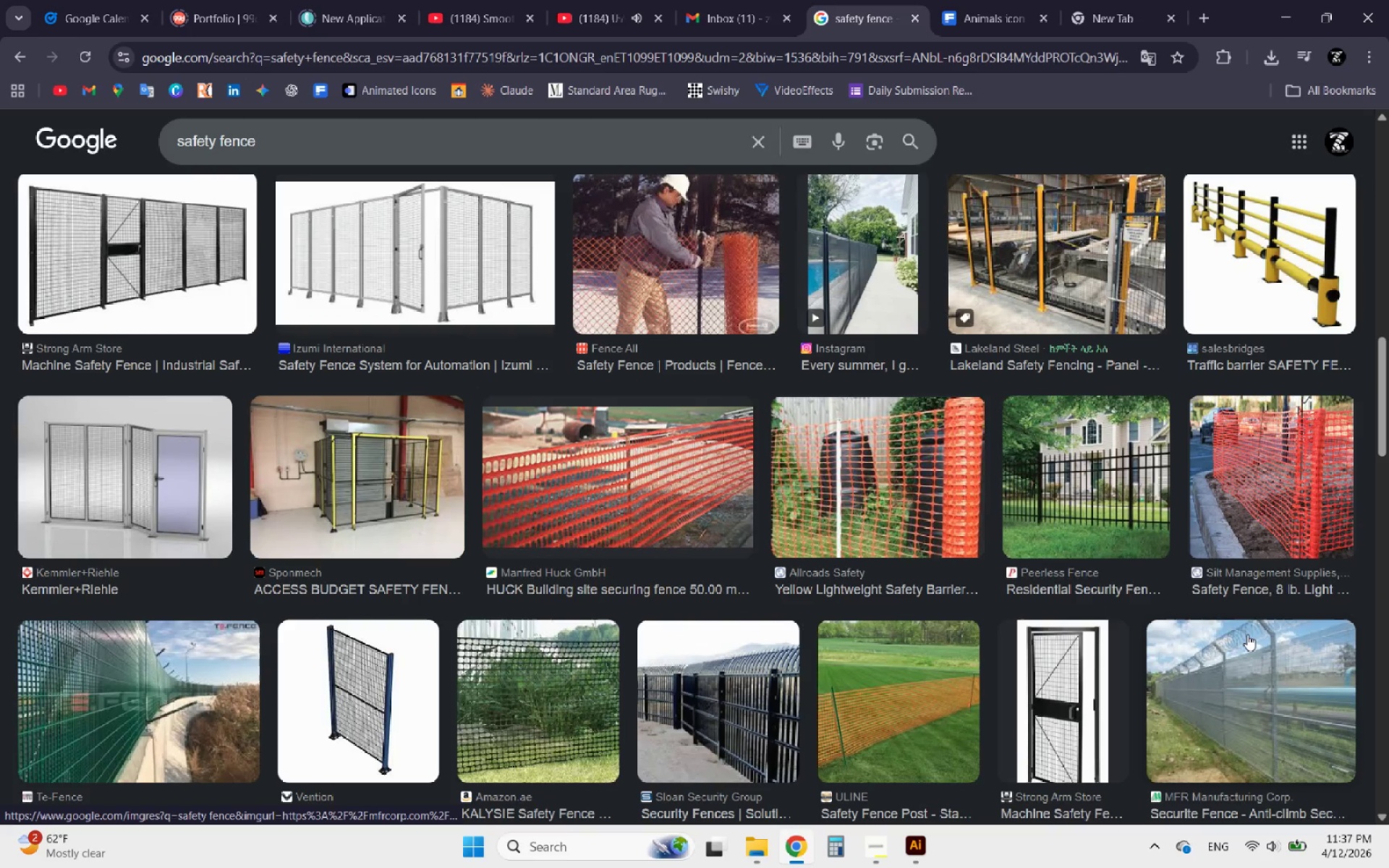 
scroll: coordinate [1247, 635], scroll_direction: up, amount: 1.0
 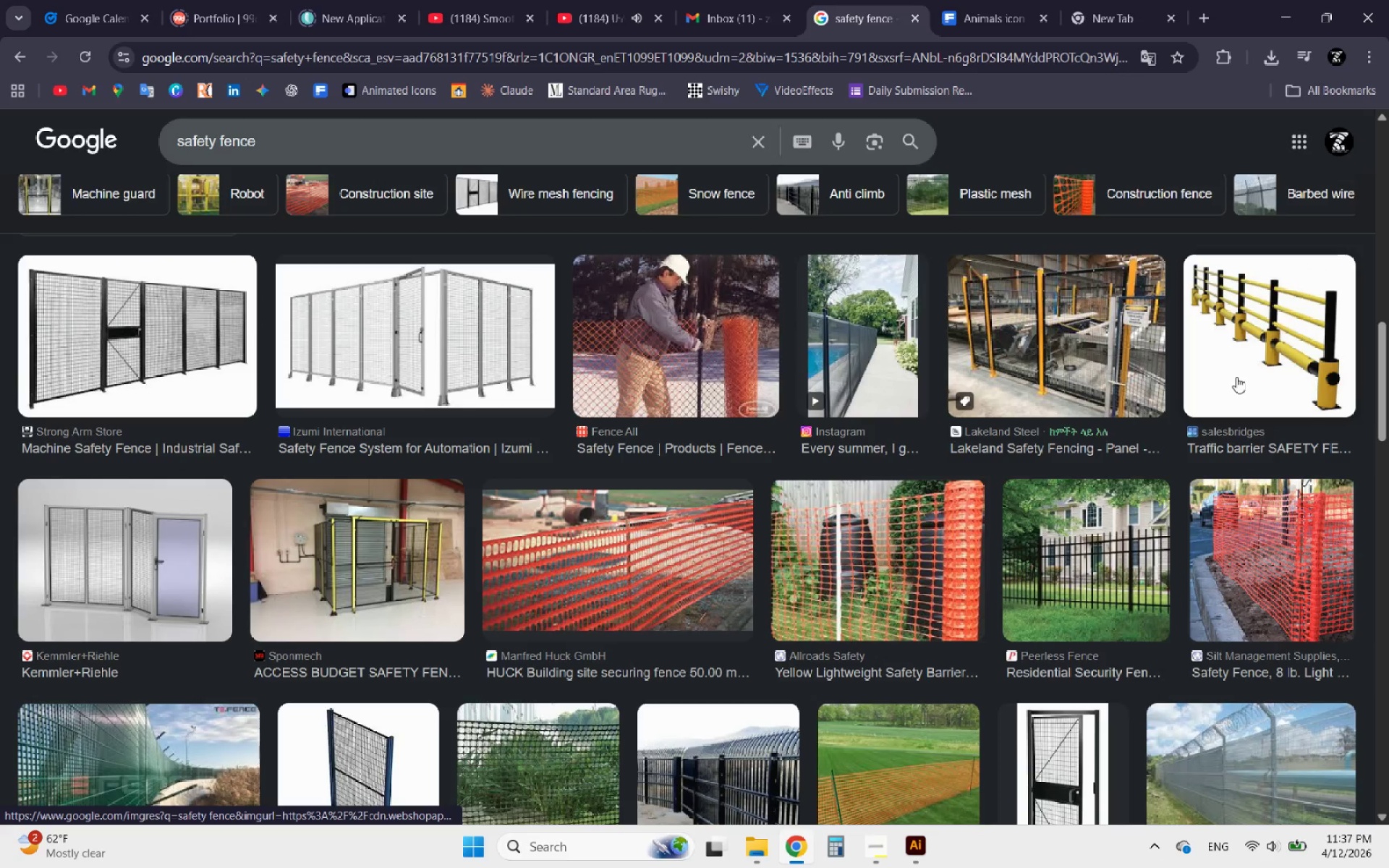 
scroll: coordinate [1236, 378], scroll_direction: down, amount: 4.0
 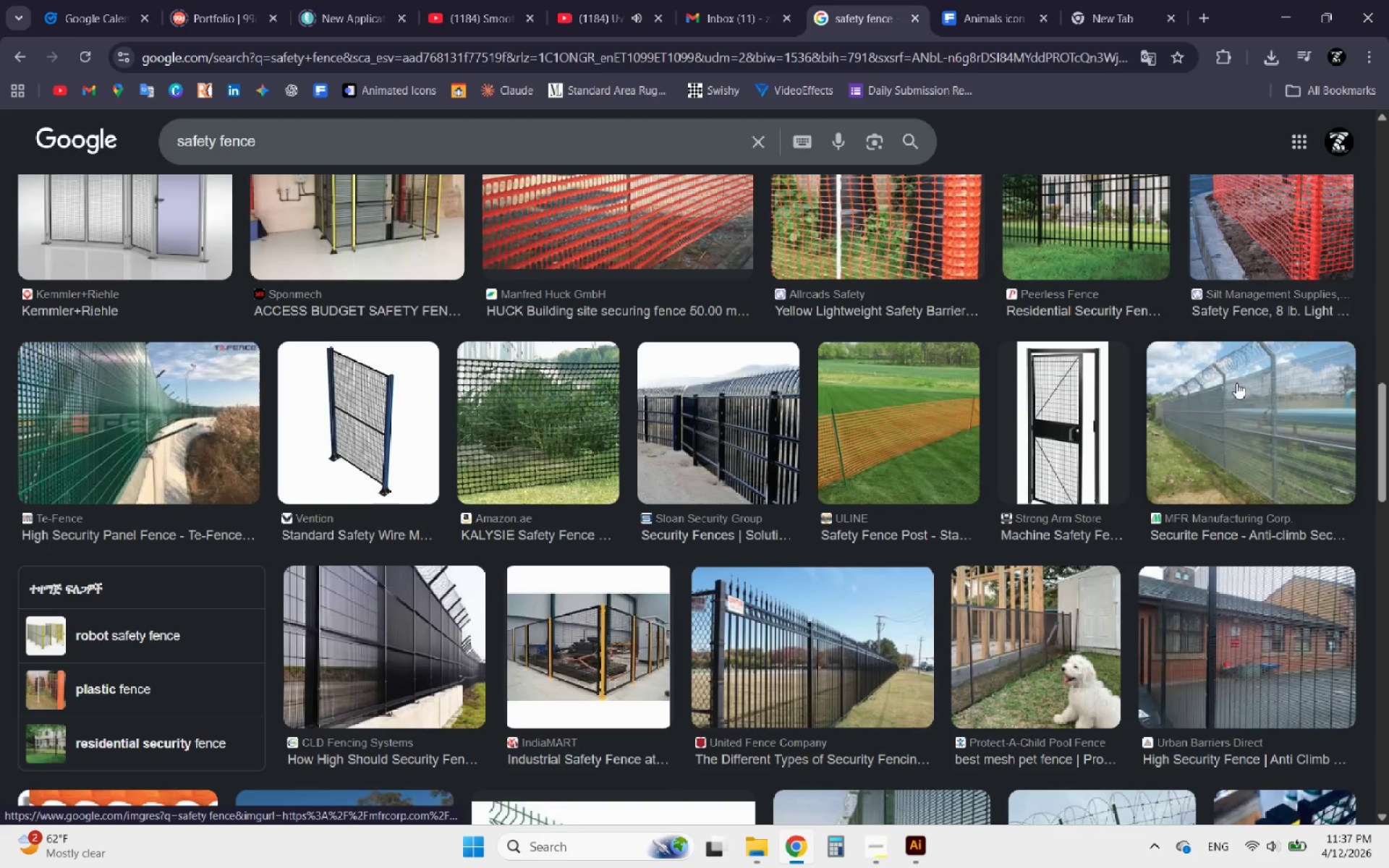 
scroll: coordinate [1233, 391], scroll_direction: up, amount: 4.0
 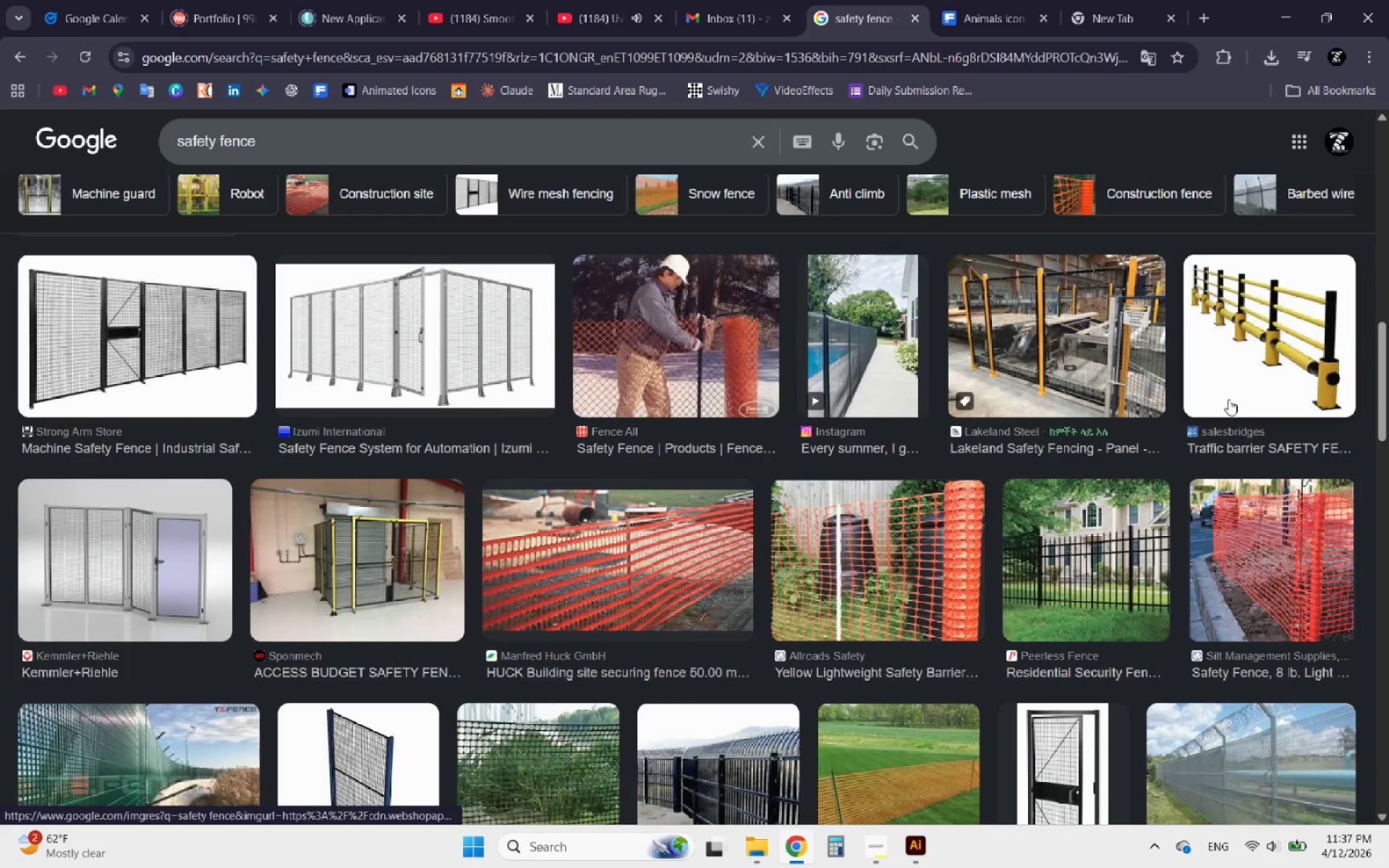 
scroll: coordinate [603, 596], scroll_direction: down, amount: 4.0
 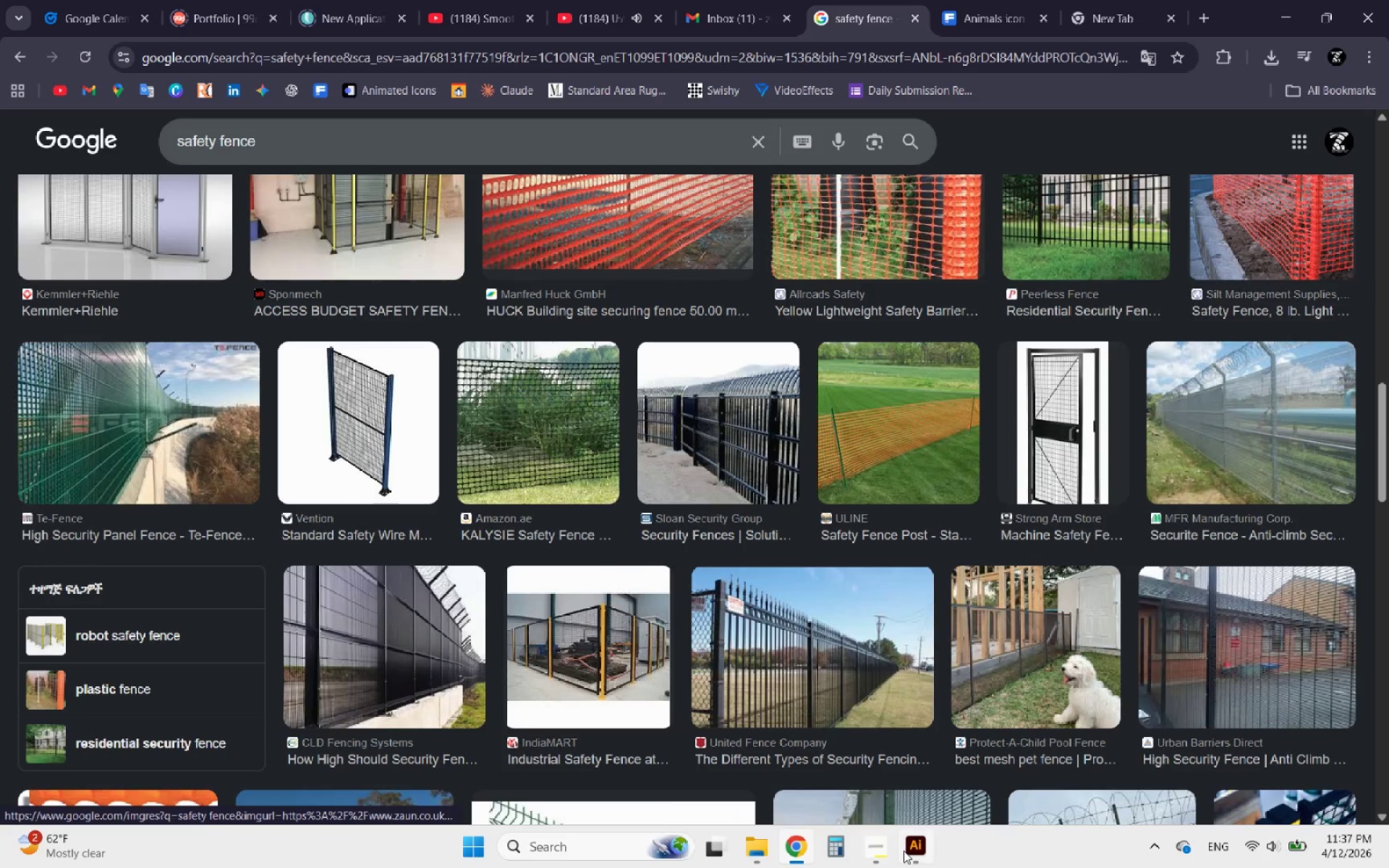 
left_click([921, 848])
 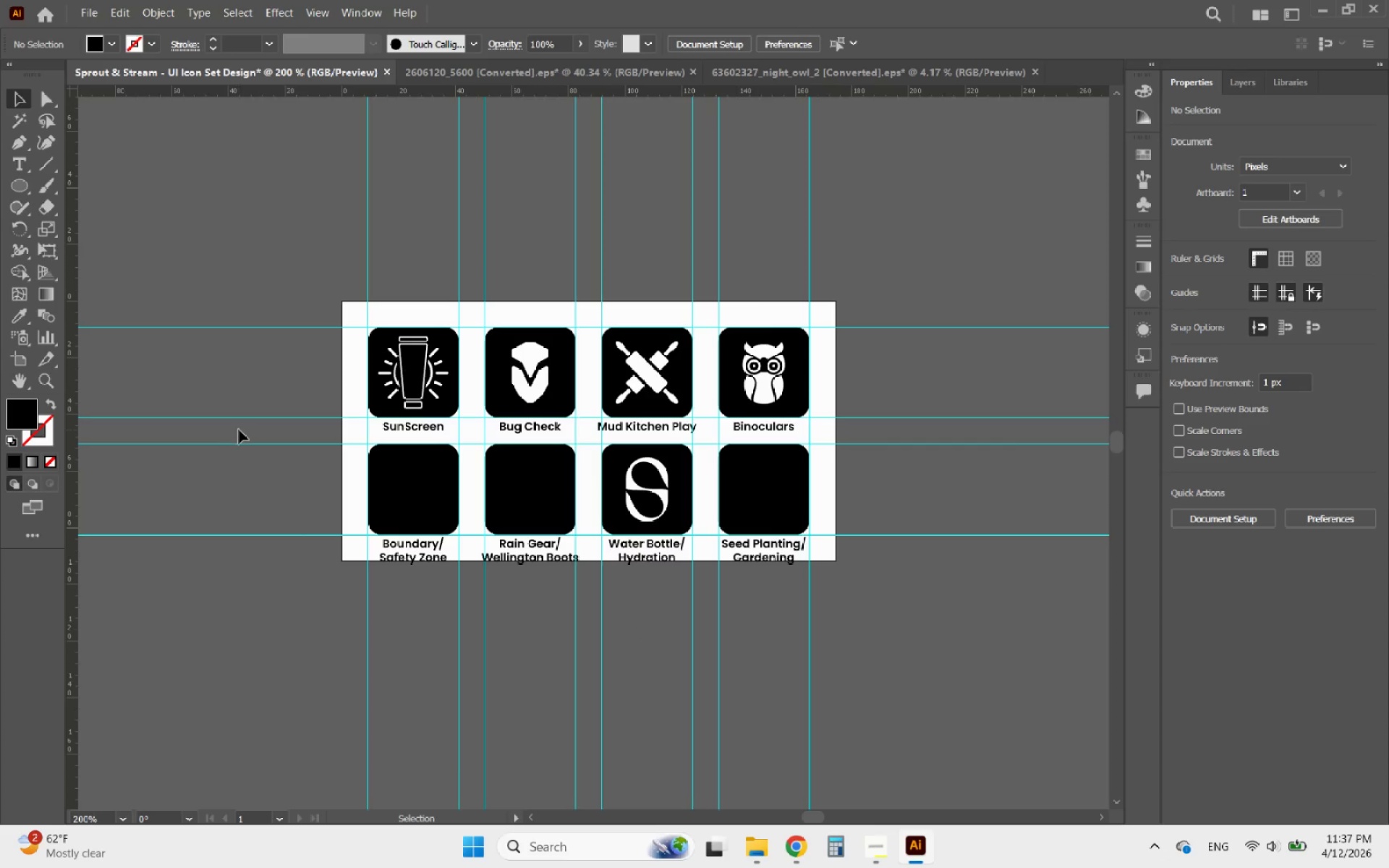 
hold_key(key=AltLeft, duration=0.64)
scroll: coordinate [148, 529], scroll_direction: up, amount: 3.0
 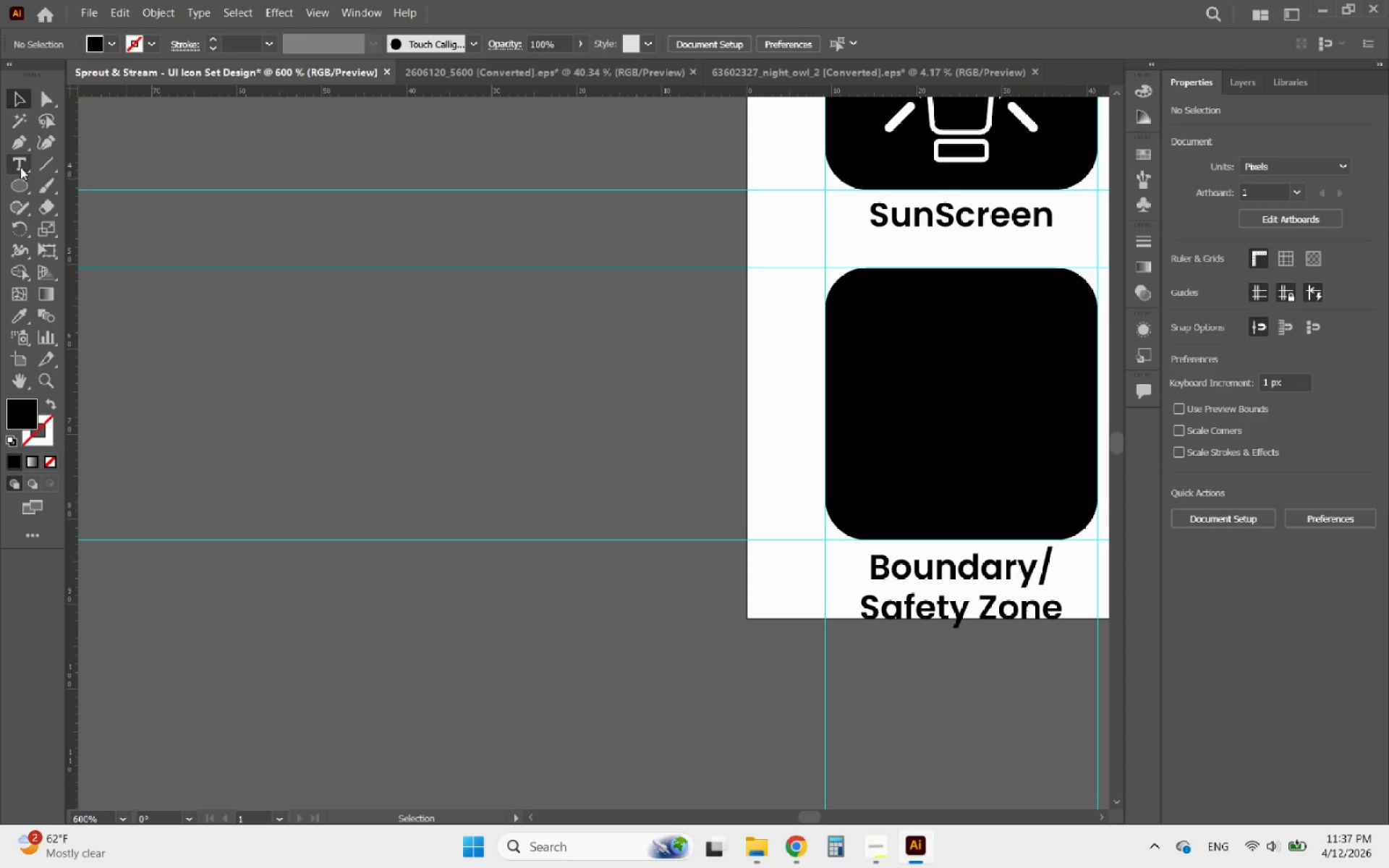 
right_click([20, 182])
 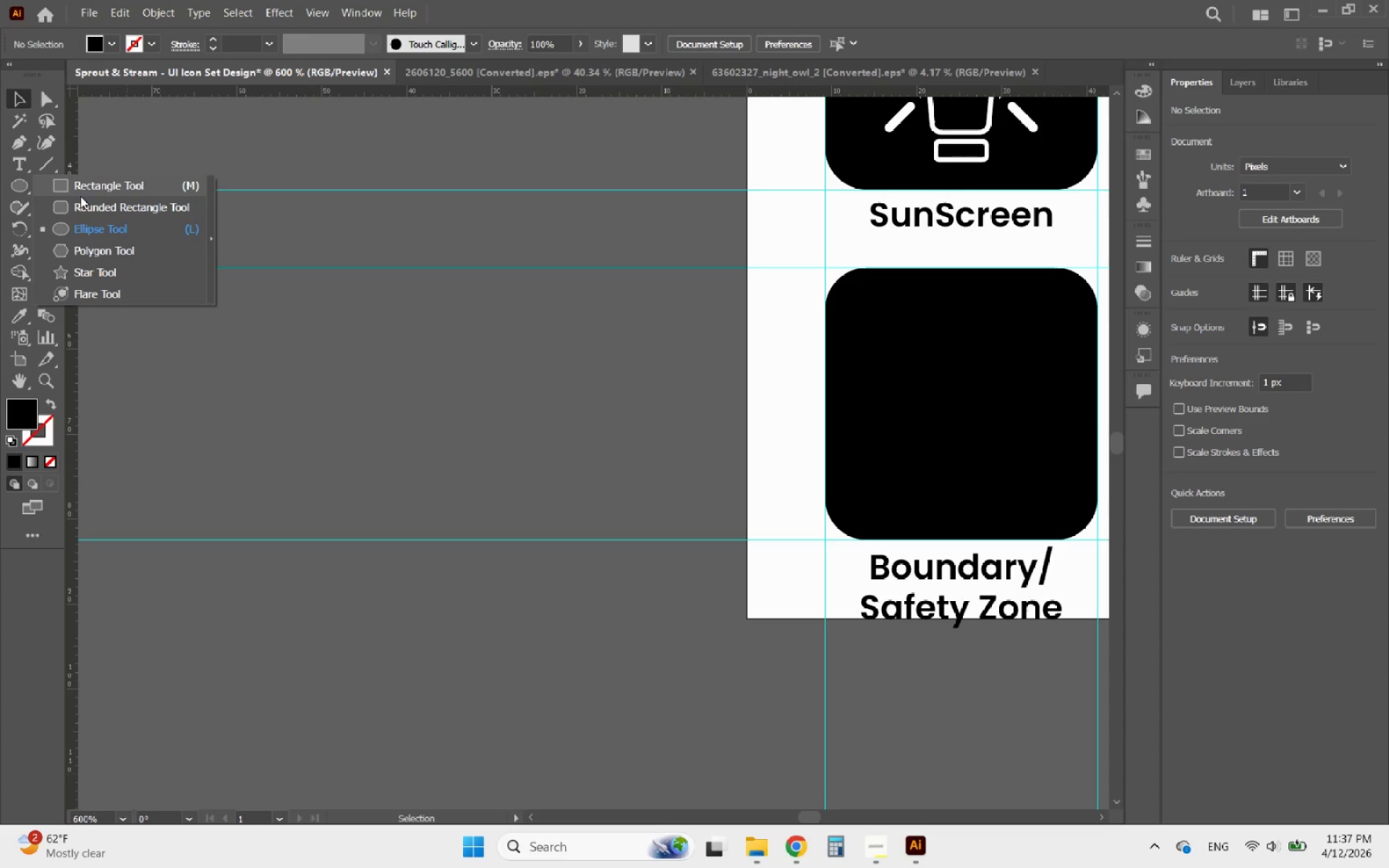 
left_click([81, 193])
 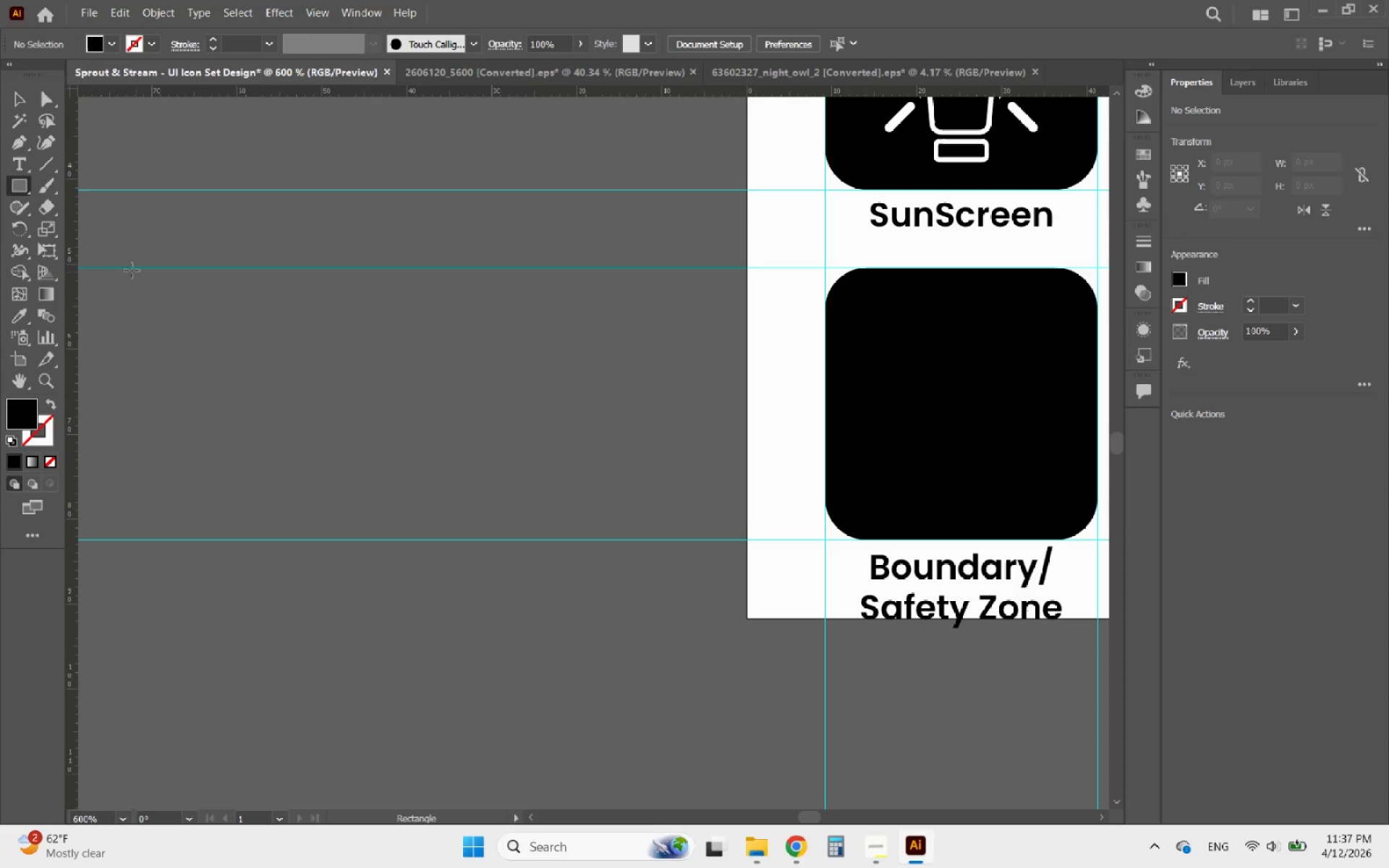 
left_click_drag(start_coordinate=[409, 463], to_coordinate=[451, 518])
 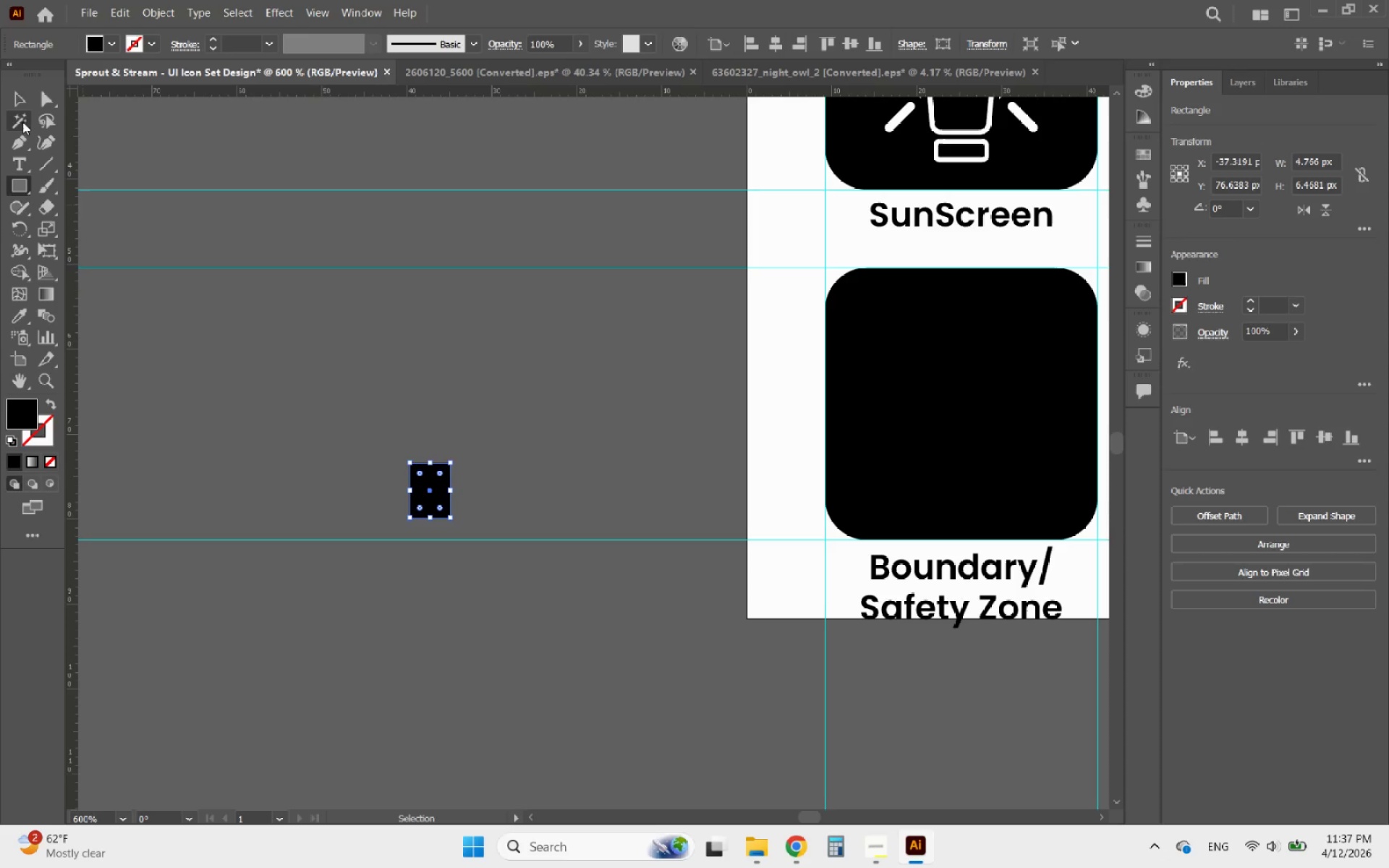 
left_click([20, 94])
 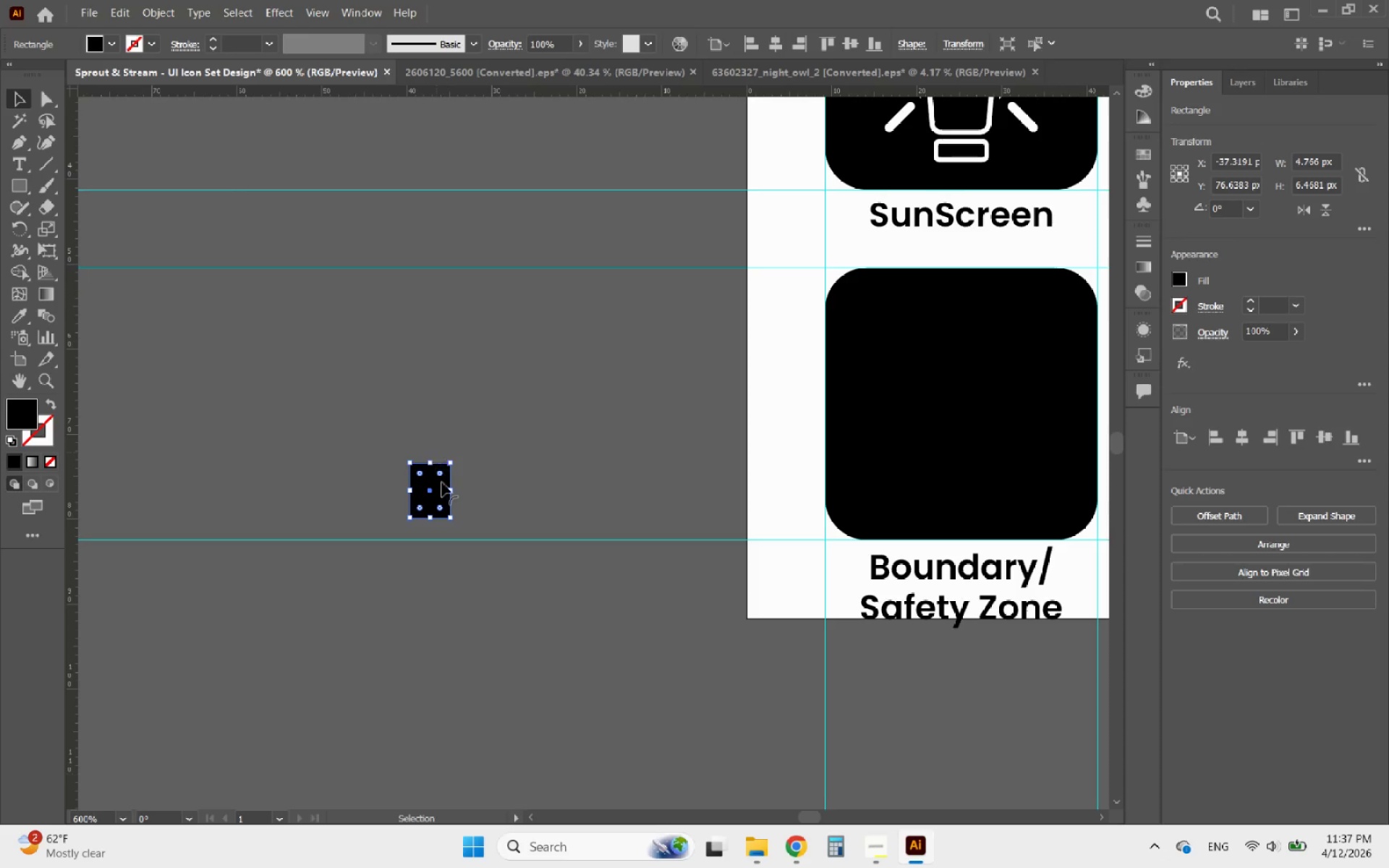 
key(Alt+AltLeft)
 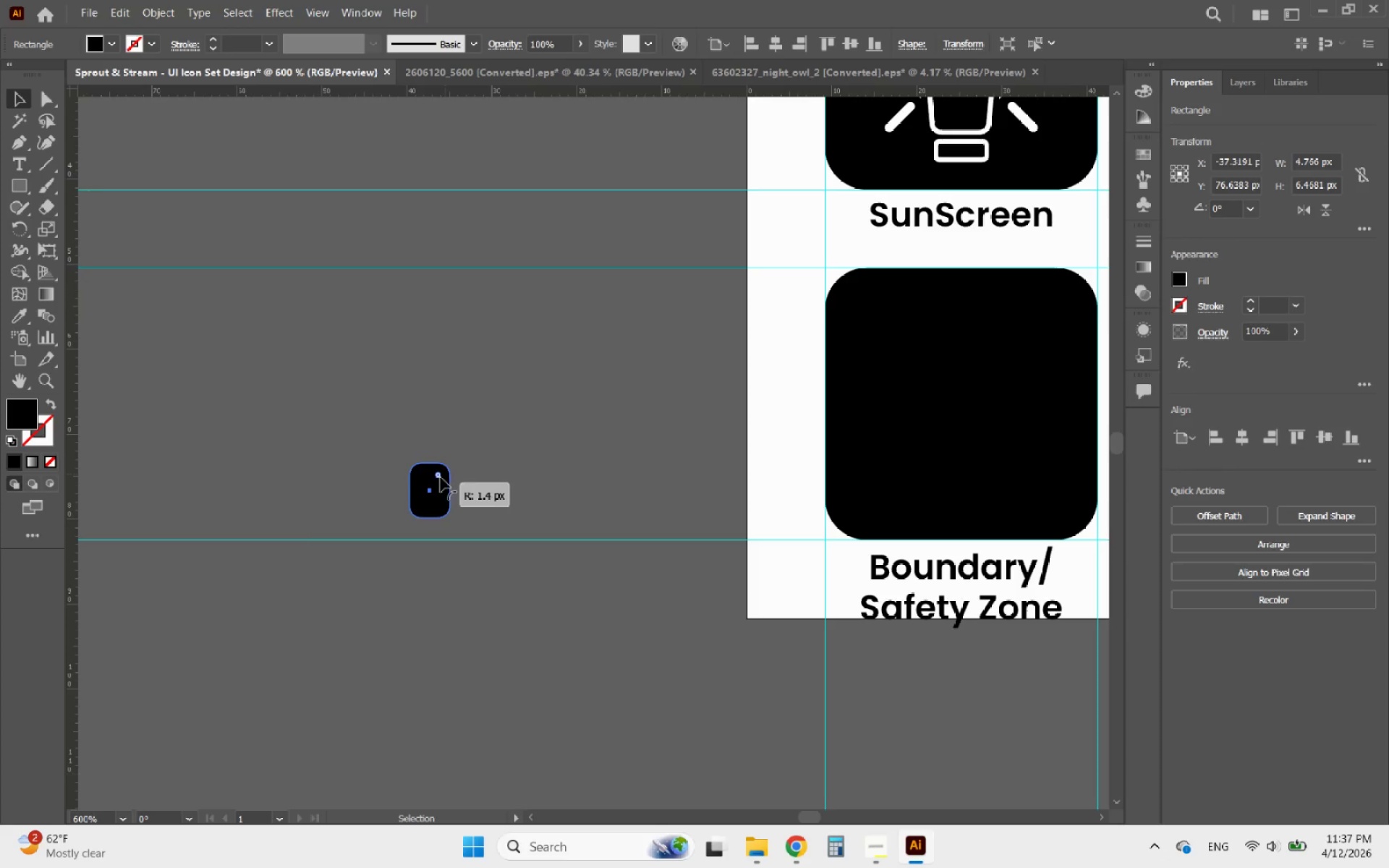 
hold_key(key=AltLeft, duration=0.5)
scroll: coordinate [439, 488], scroll_direction: up, amount: 2.0
 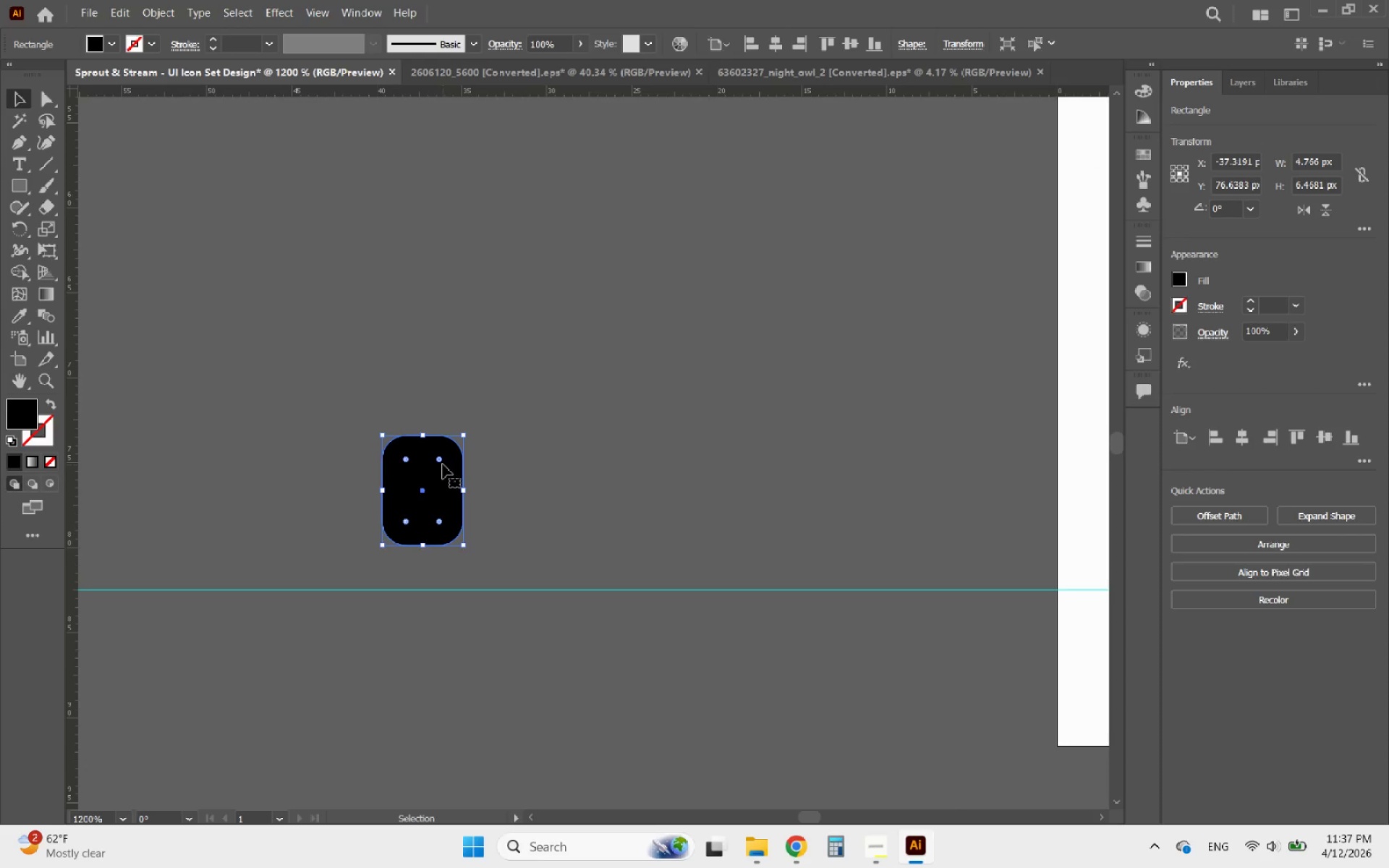 
hold_key(key=AltLeft, duration=1.91)
left_click_drag(start_coordinate=[439, 474], to_coordinate=[742, 500])
 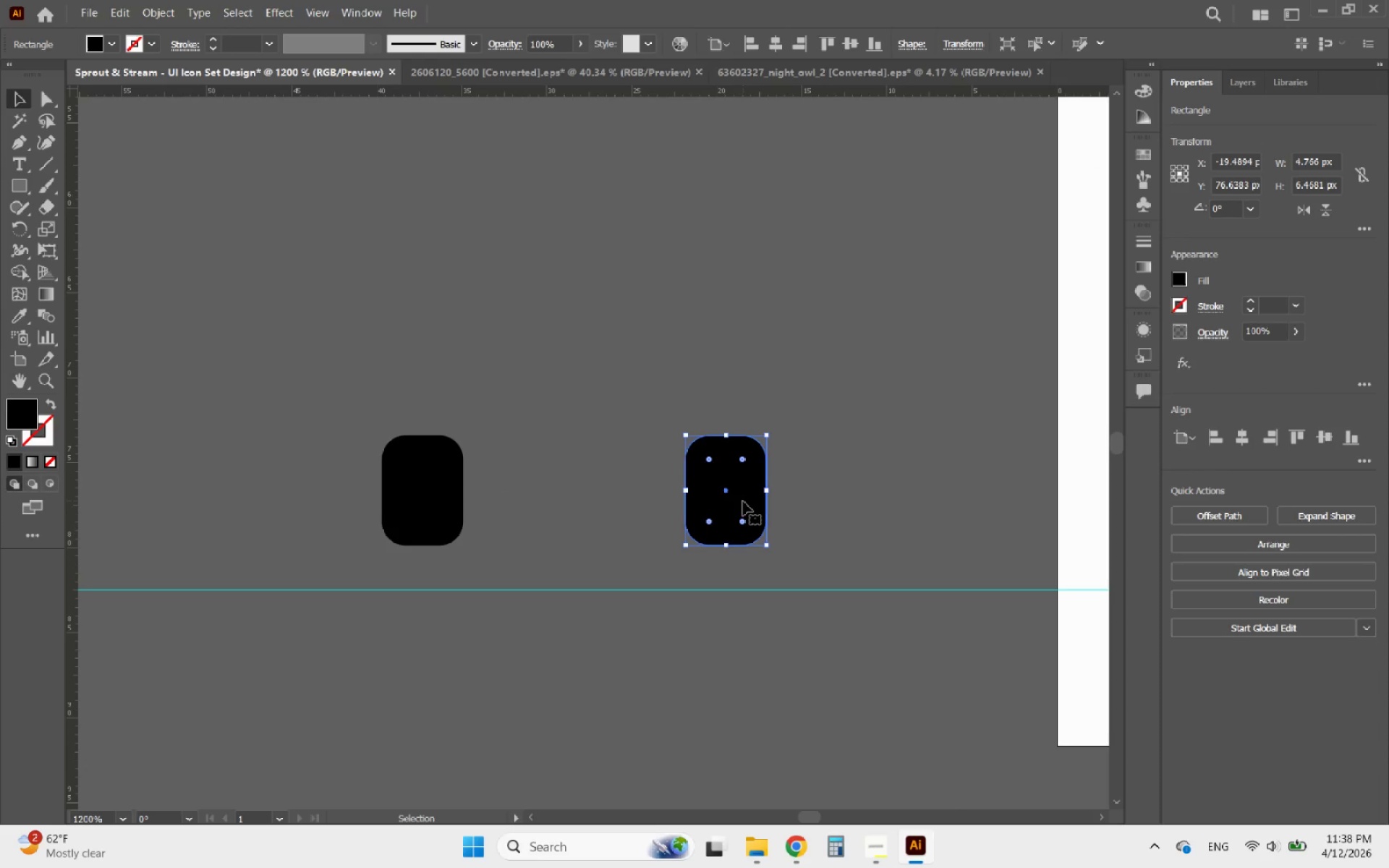 
hold_key(key=ShiftLeft, duration=1.47)
 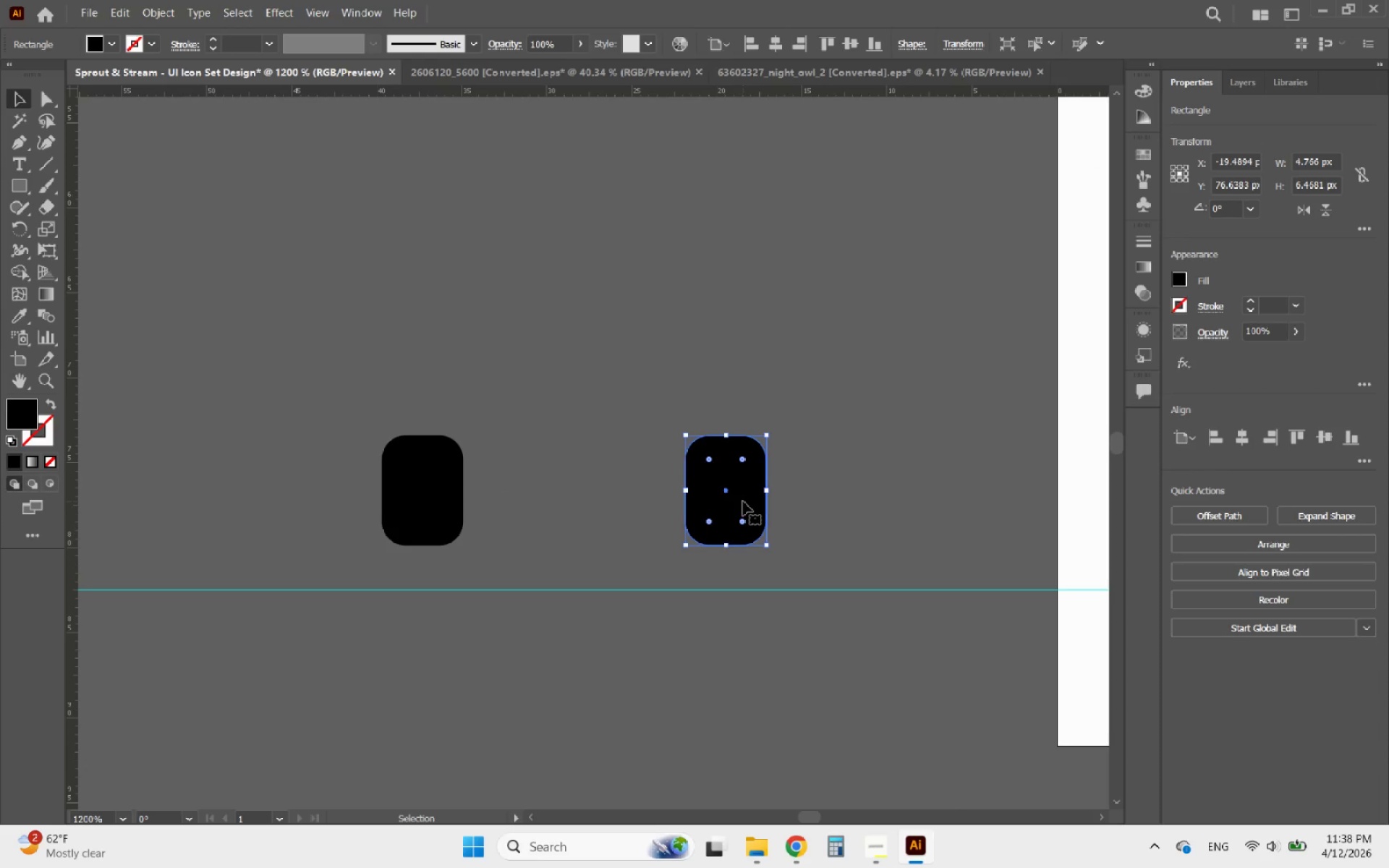 
hold_key(key=AltLeft, duration=3.02)
left_click_drag(start_coordinate=[743, 501], to_coordinate=[740, 388])
 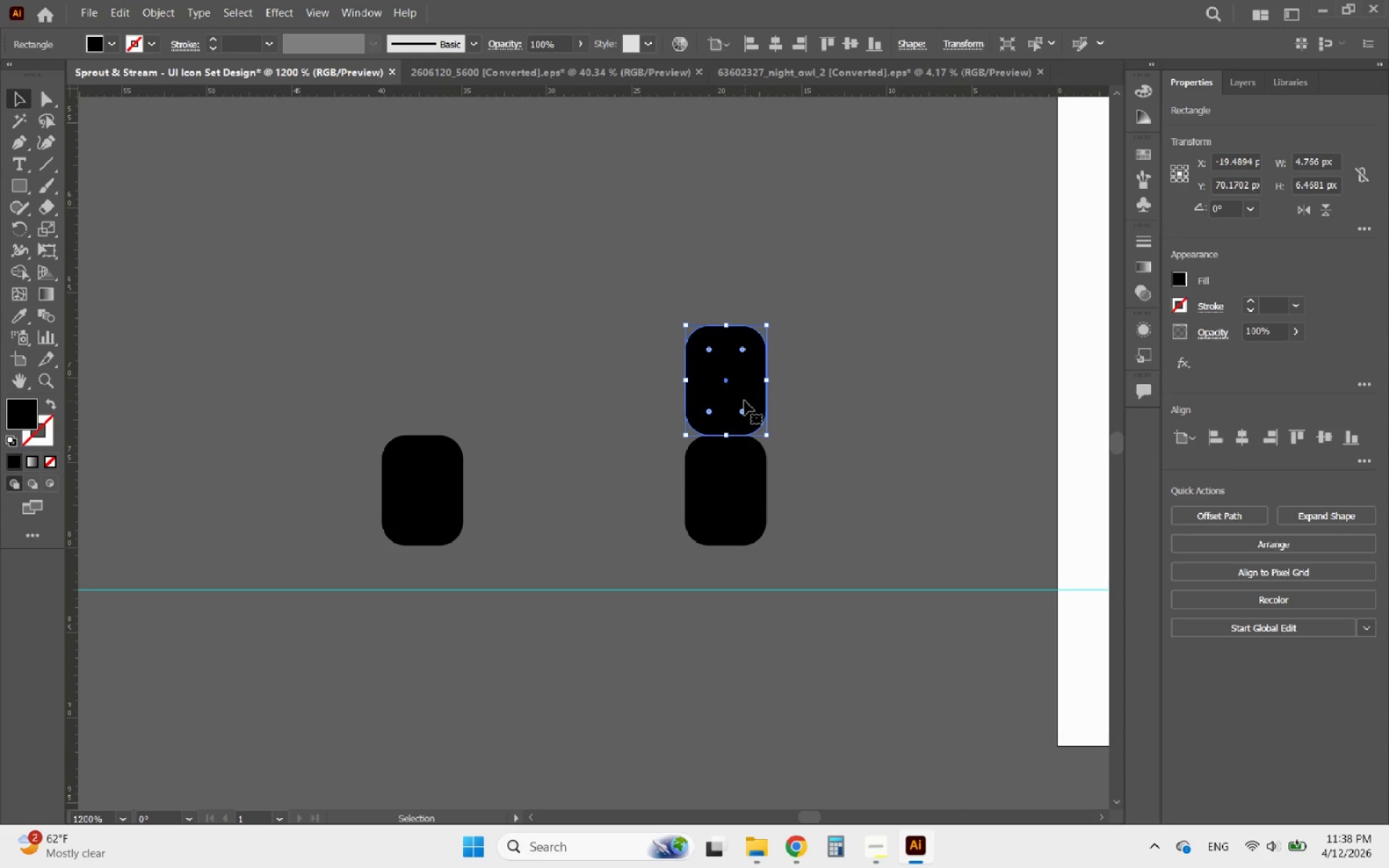 
hold_key(key=ShiftLeft, duration=2.22)
 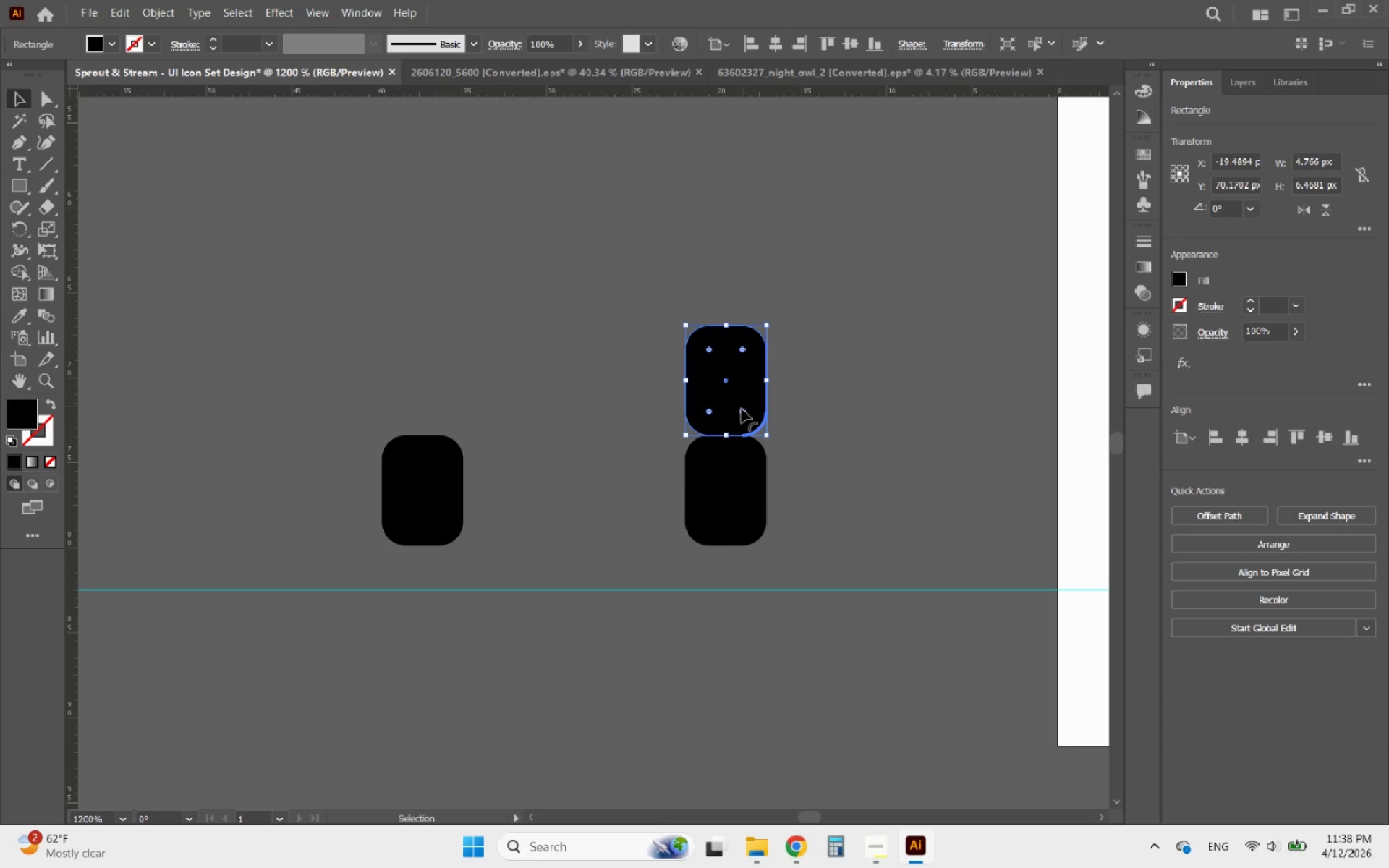 
left_click_drag(start_coordinate=[742, 409], to_coordinate=[796, 455])
 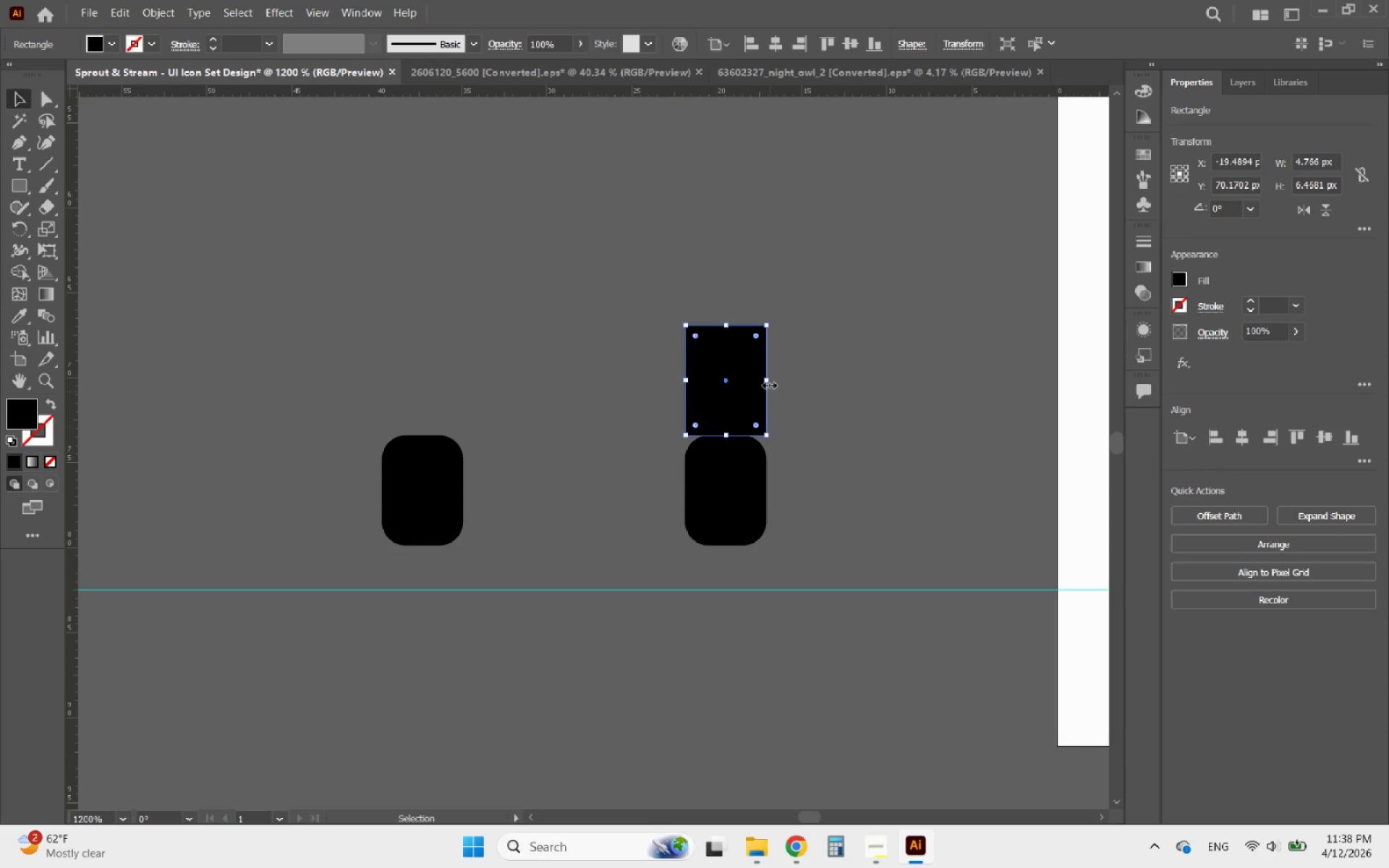 
left_click_drag(start_coordinate=[768, 383], to_coordinate=[744, 386])
 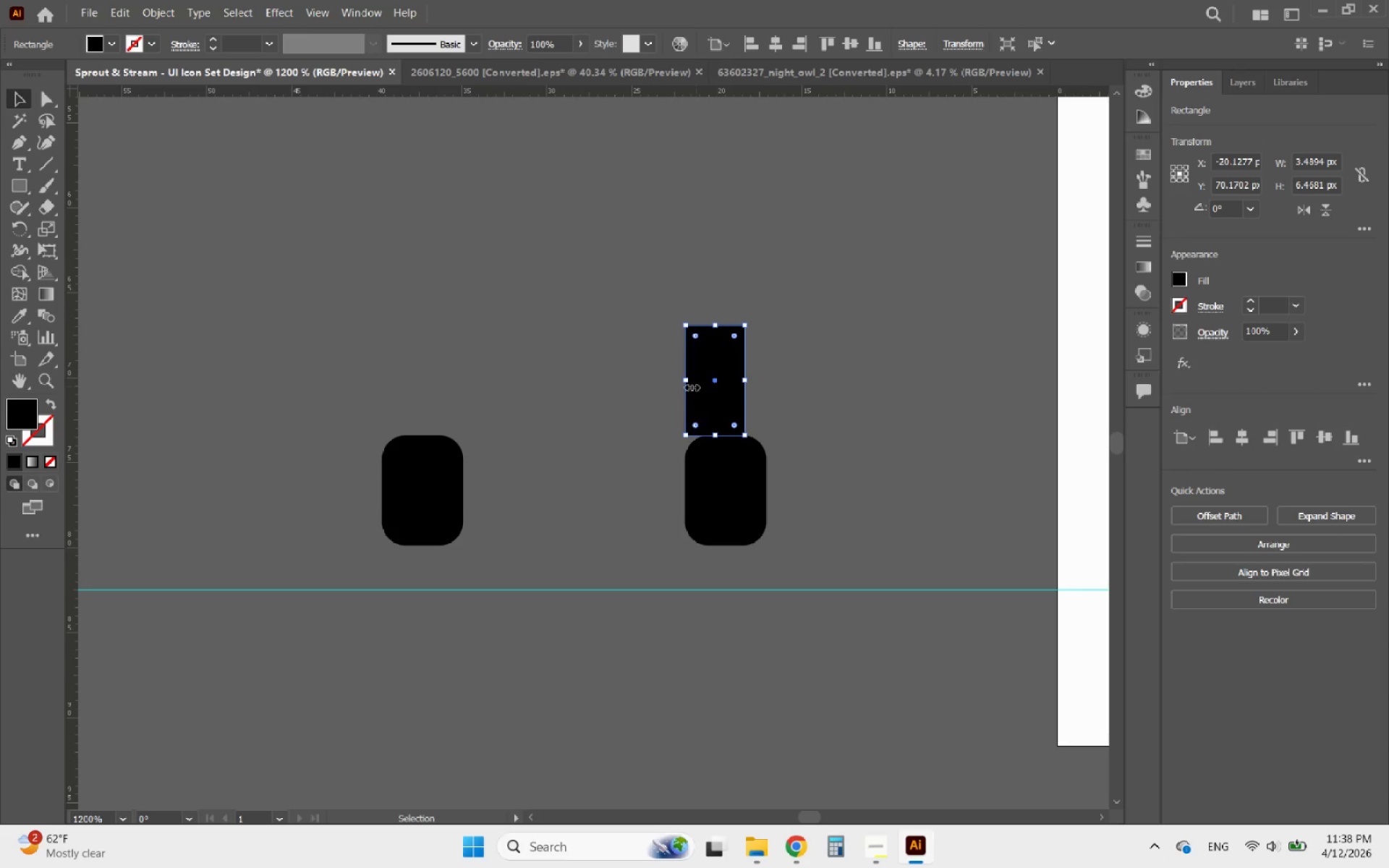 
left_click_drag(start_coordinate=[687, 386], to_coordinate=[706, 383])
 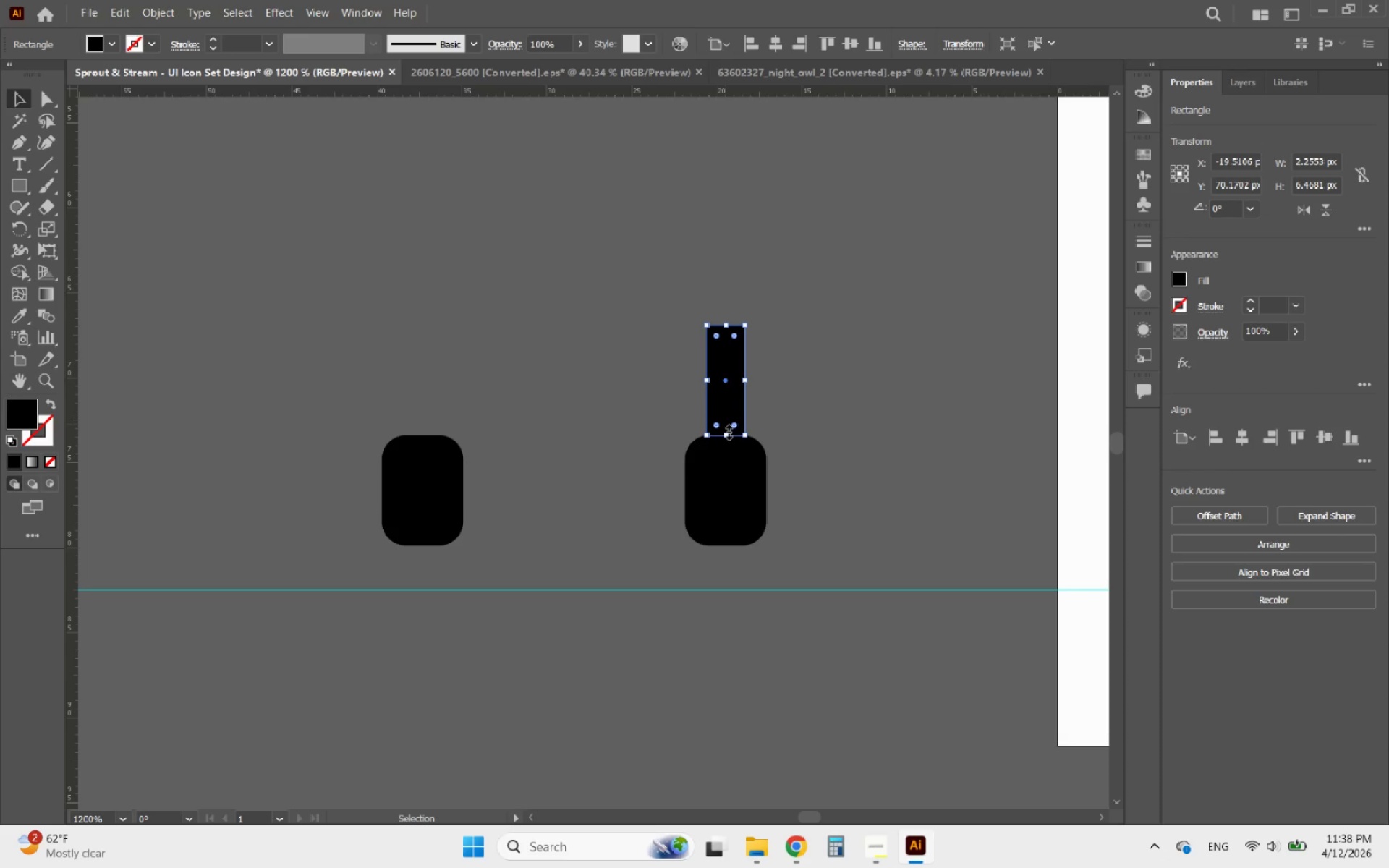 
left_click_drag(start_coordinate=[727, 432], to_coordinate=[752, 463])
 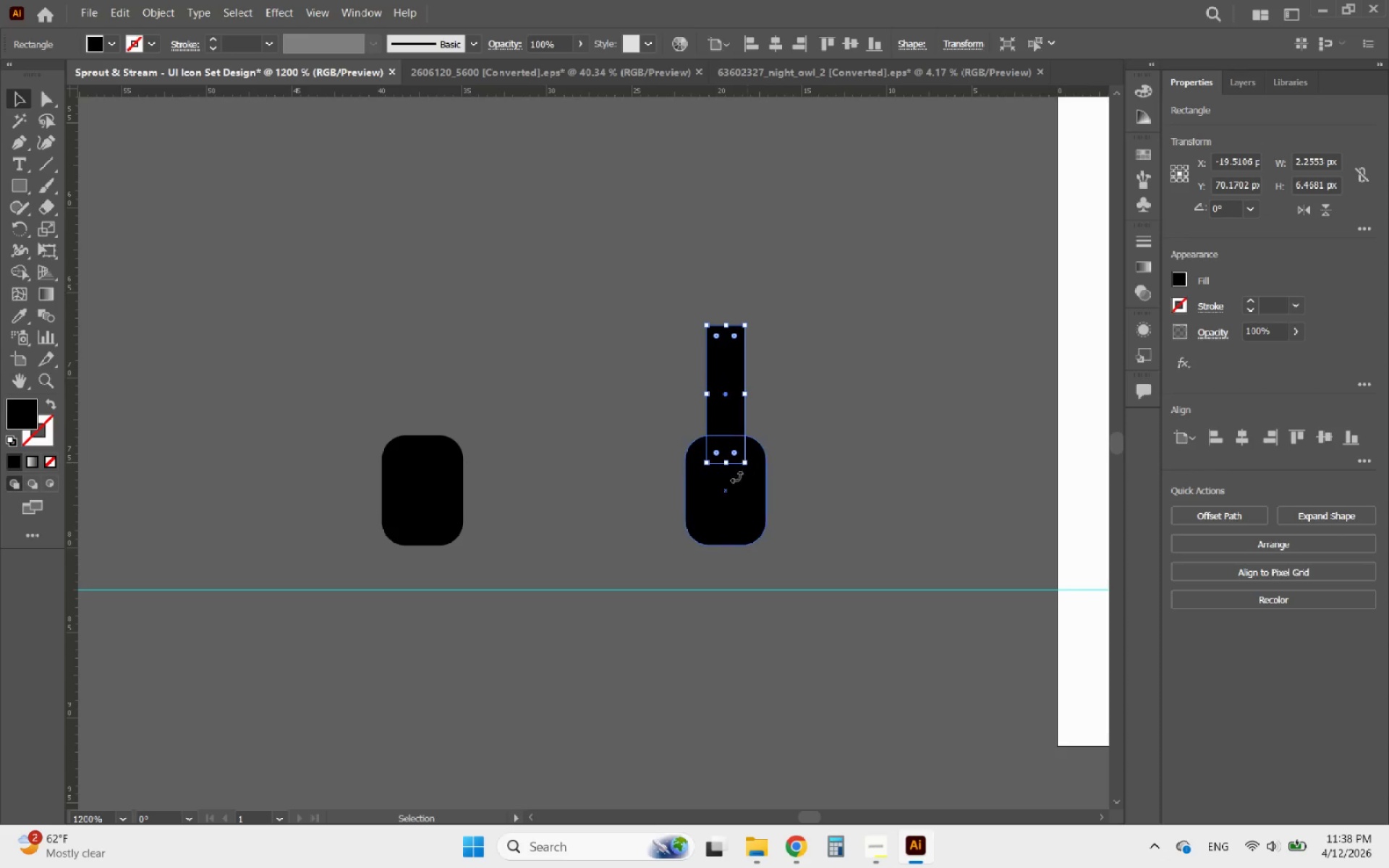 
hold_key(key=ShiftLeft, duration=0.34)
left_click([732, 493])
 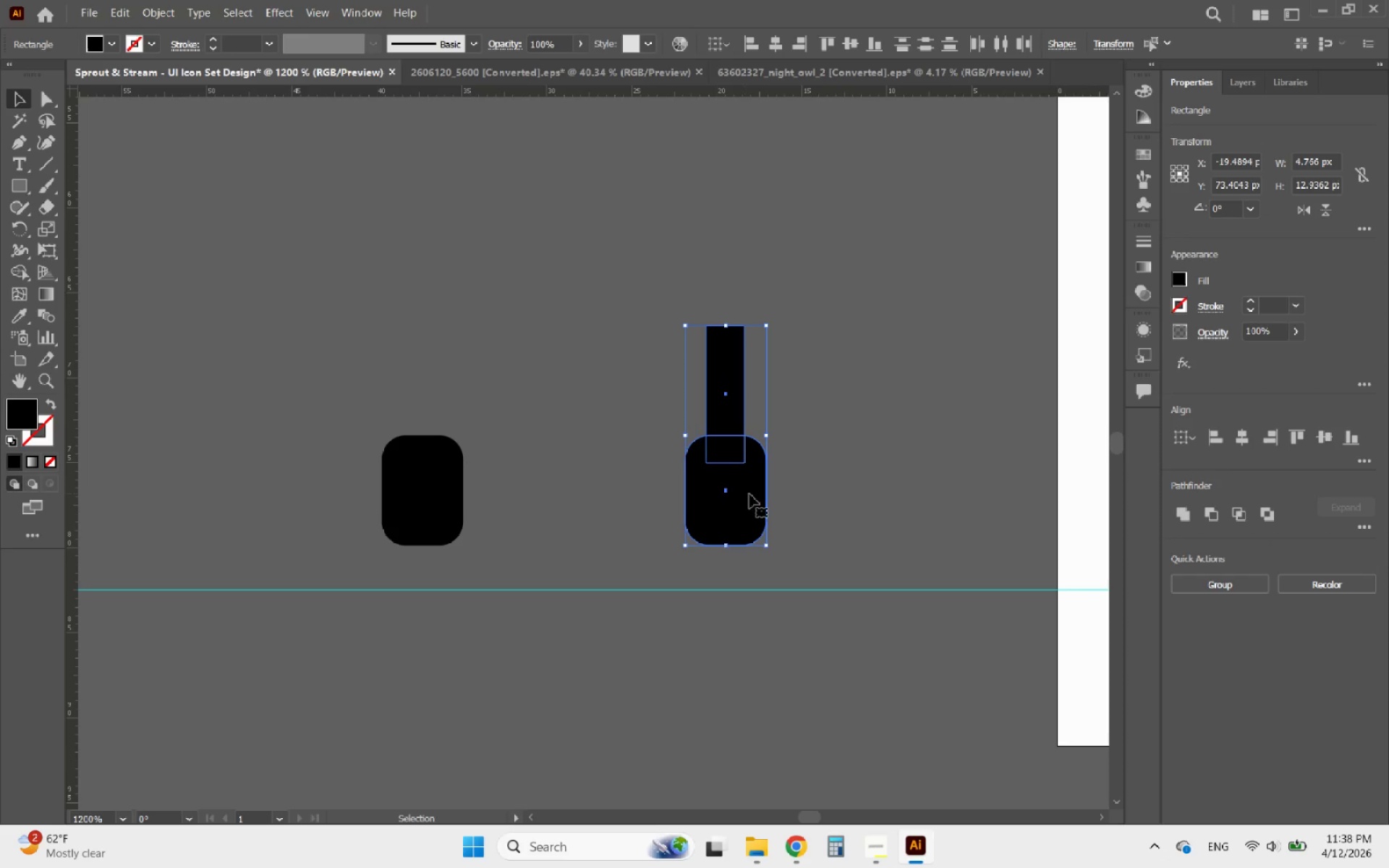 
left_click([757, 495])
 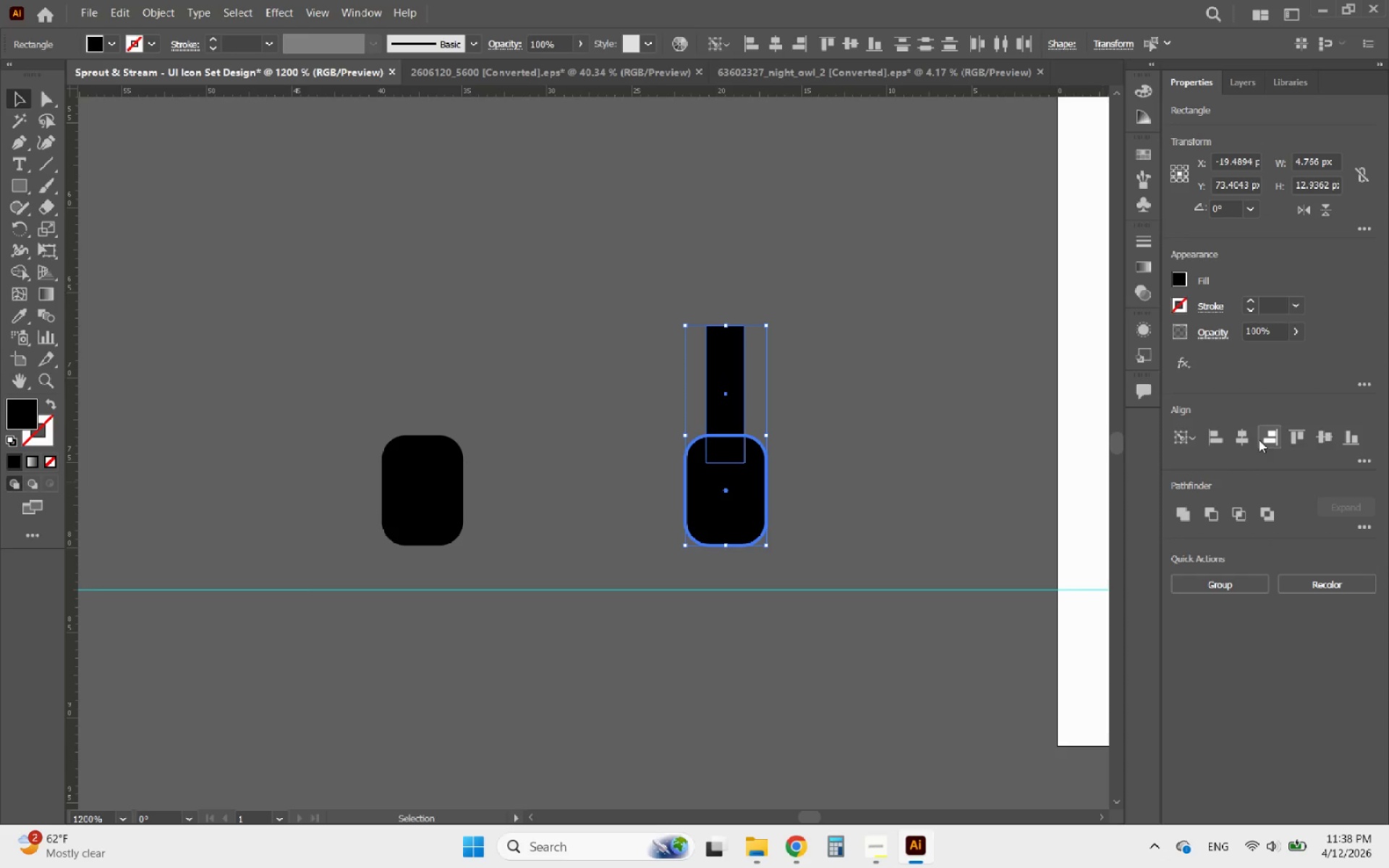 
left_click([1250, 441])
 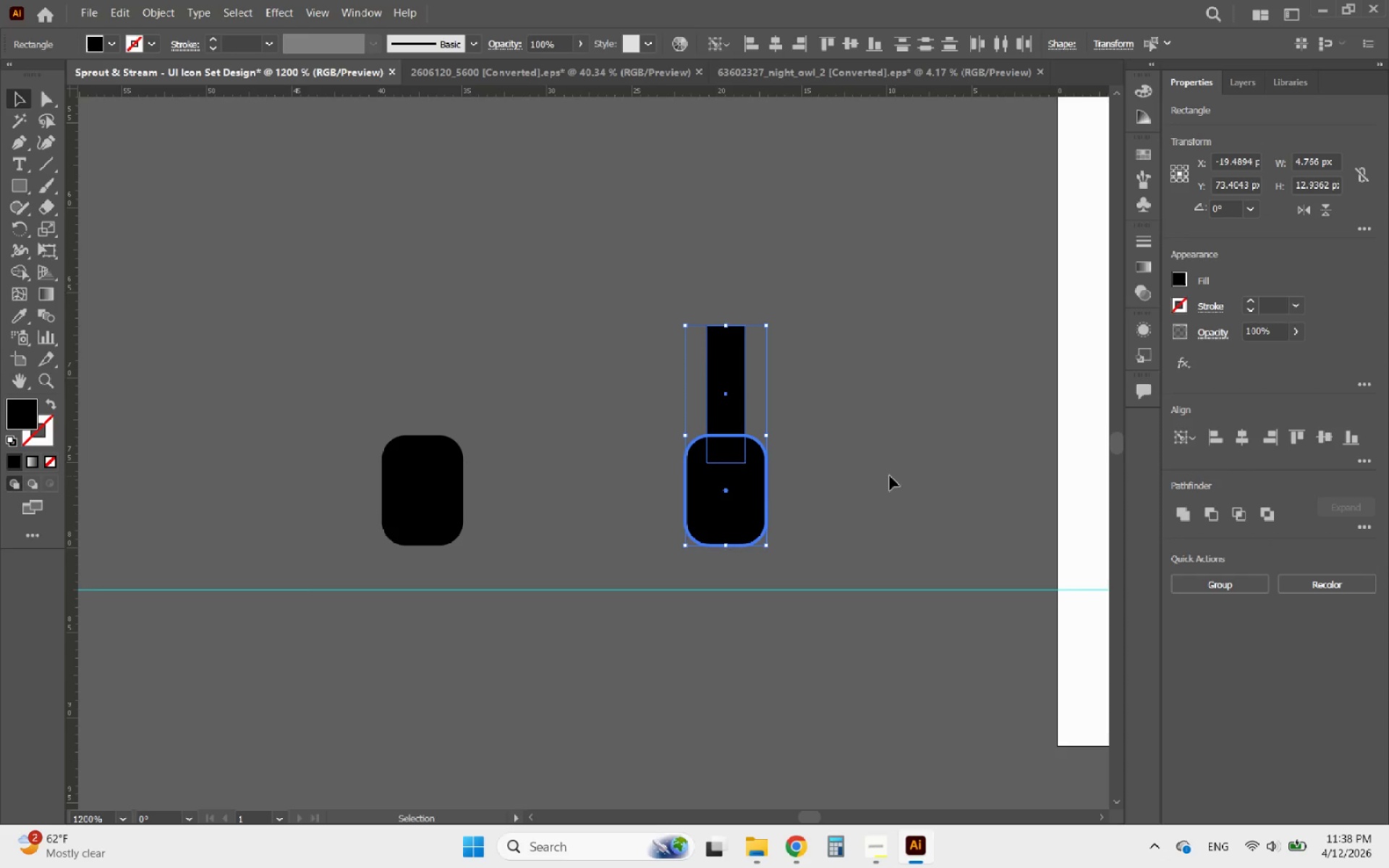 
left_click([827, 458])
 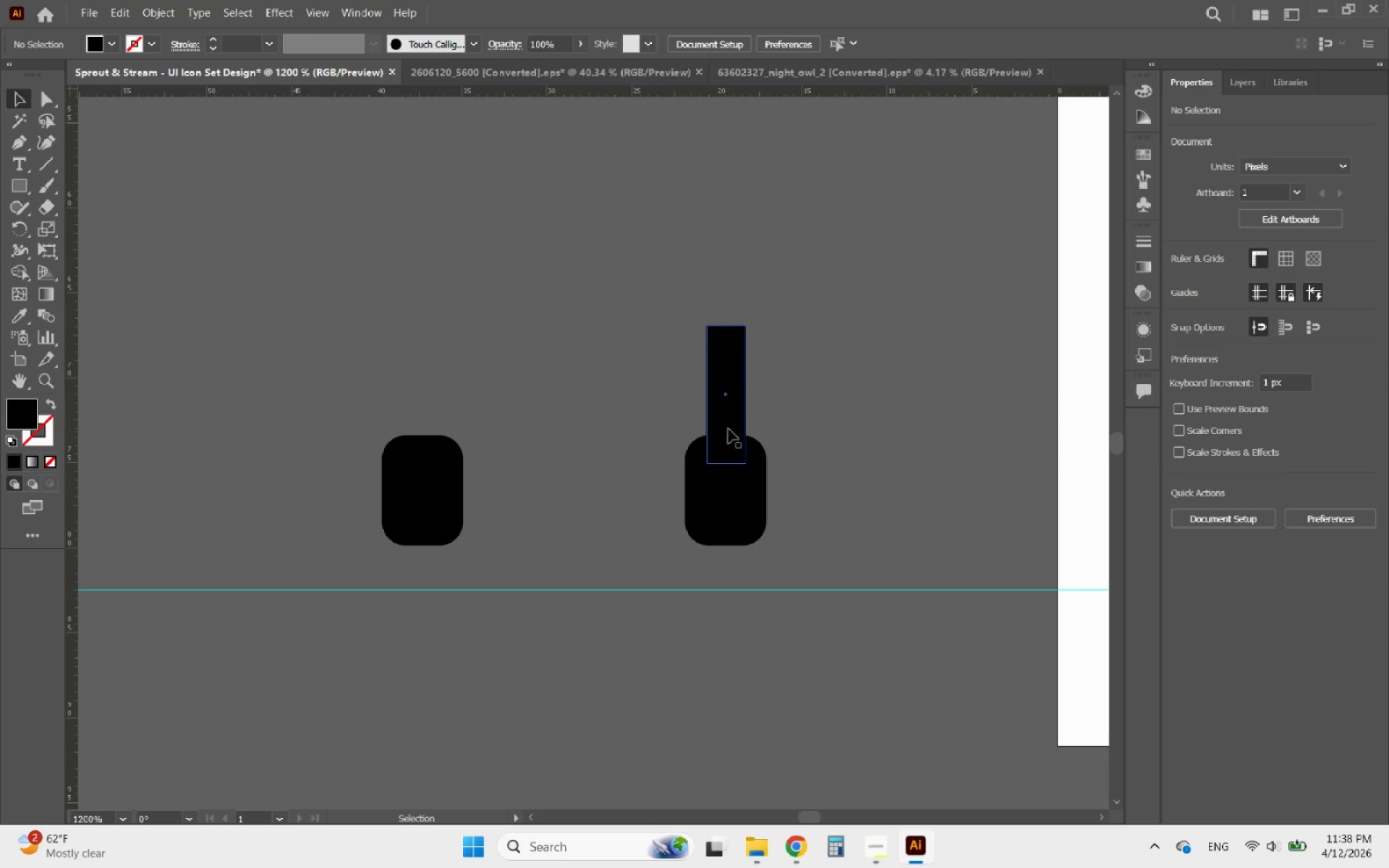 
left_click([716, 412])
 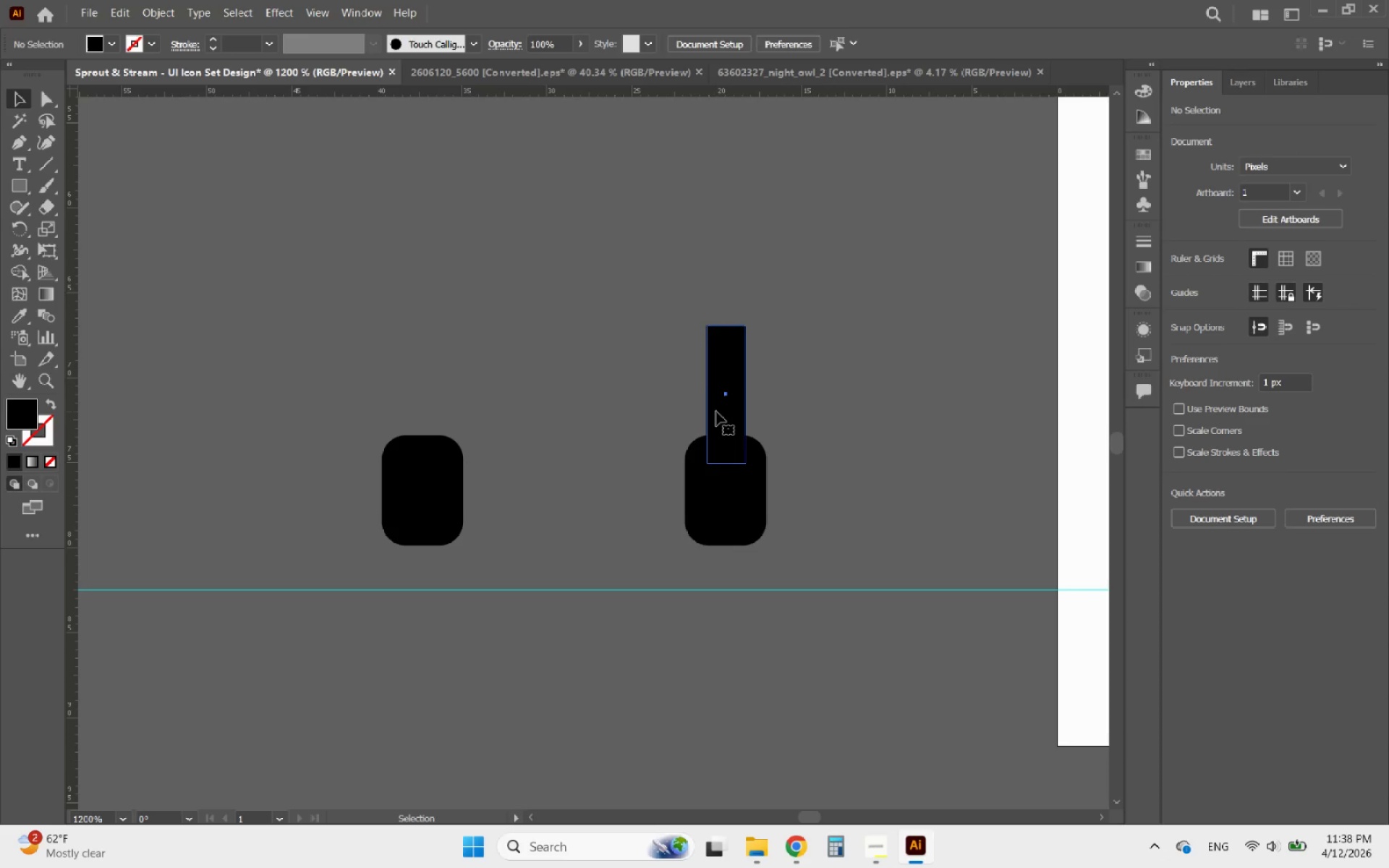 
hold_key(key=AltLeft, duration=1.88)
left_click_drag(start_coordinate=[731, 414], to_coordinate=[429, 409])
 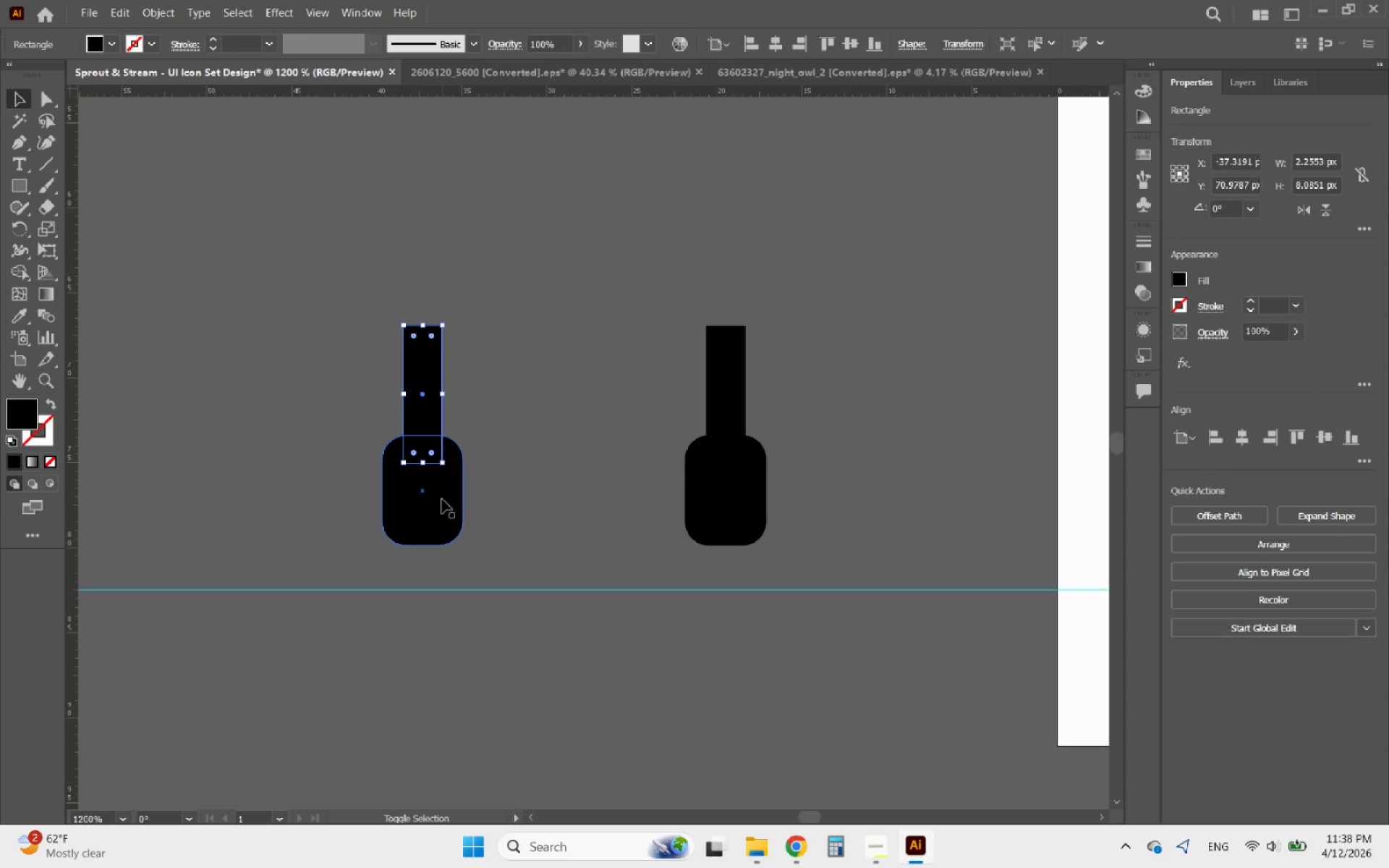 
hold_key(key=ShiftLeft, duration=1.22)
 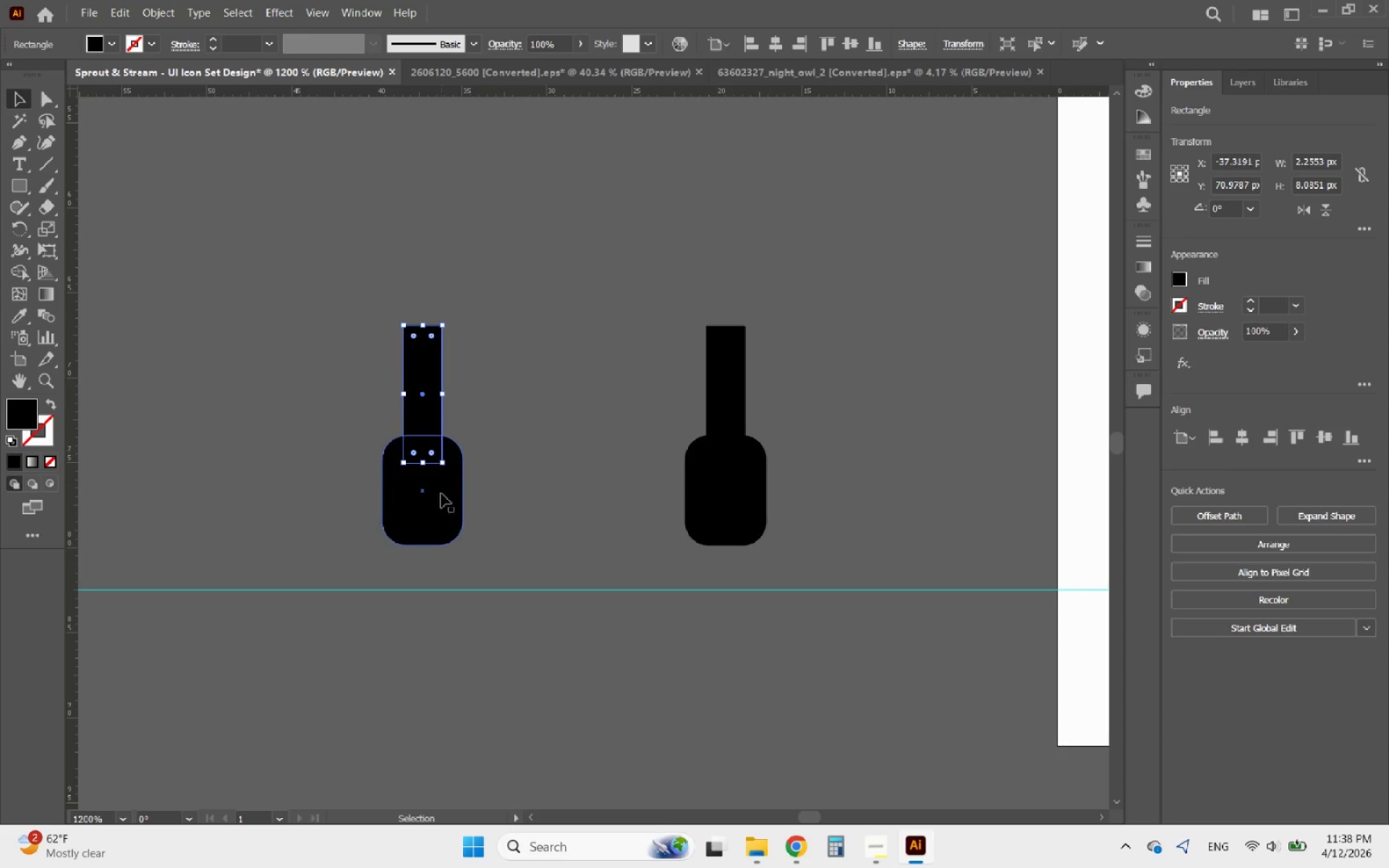 
hold_key(key=ShiftLeft, duration=0.38)
left_click([442, 499])
 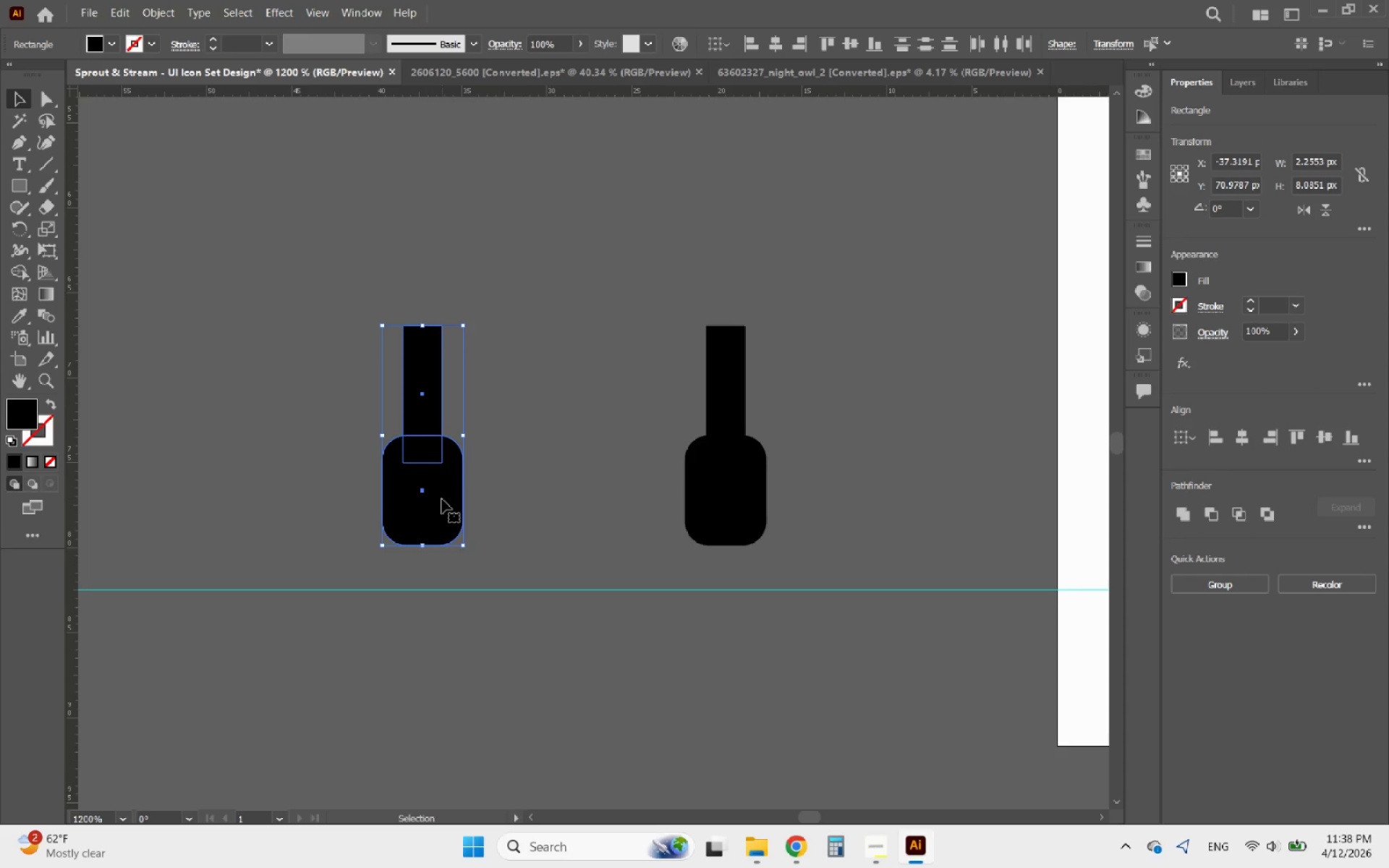 
left_click([442, 498])
 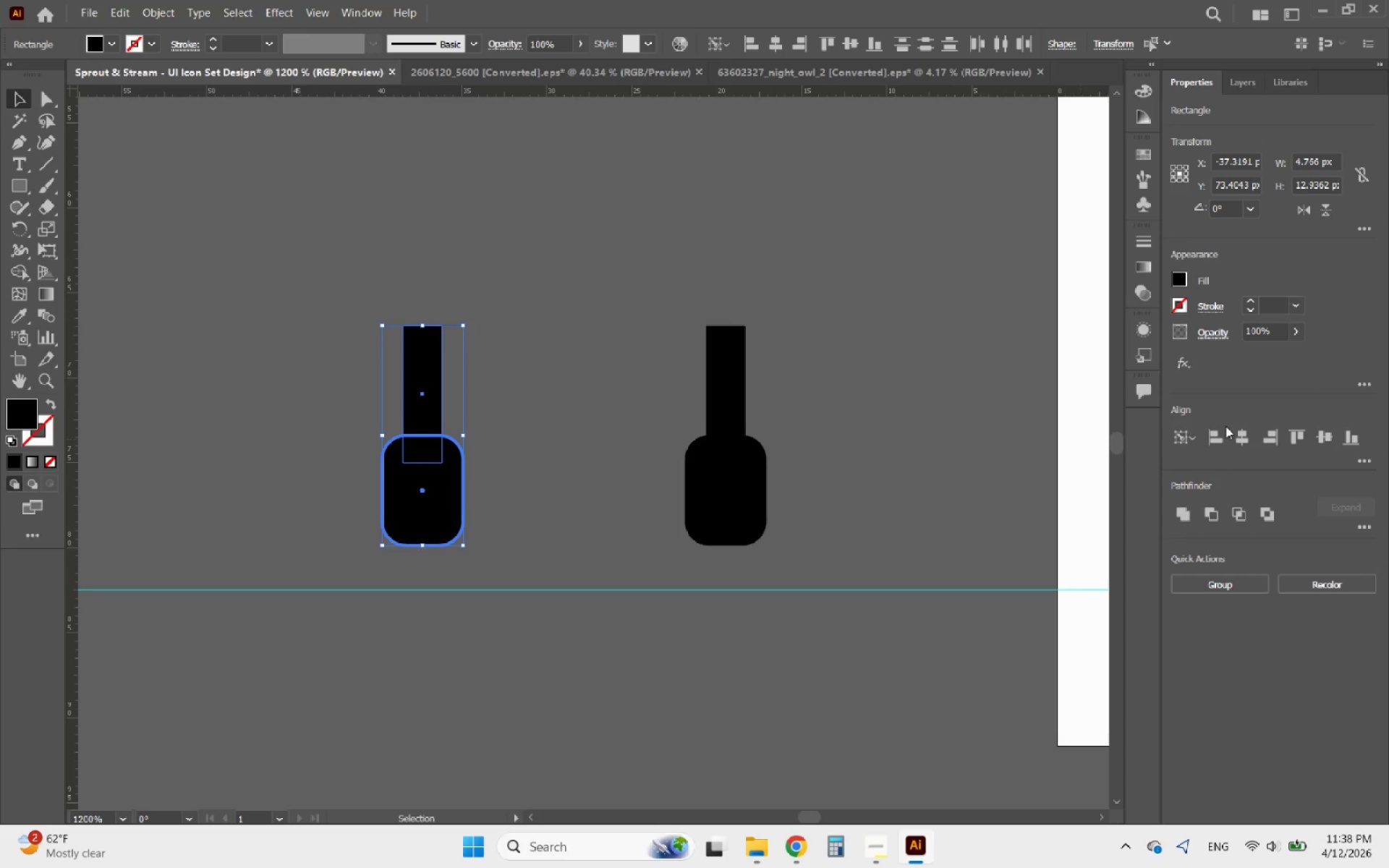 
left_click([1245, 436])
 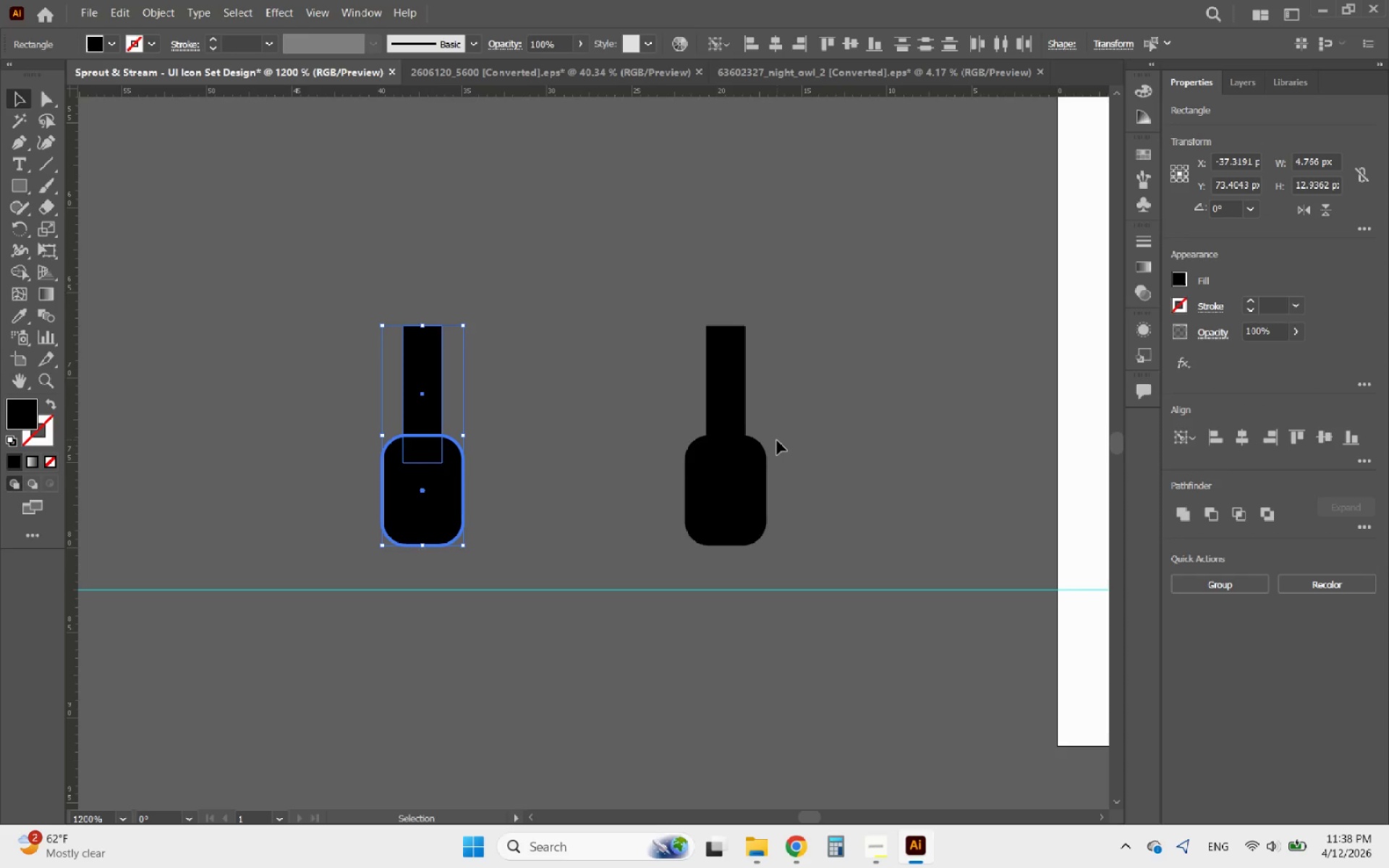 
left_click([777, 441])
 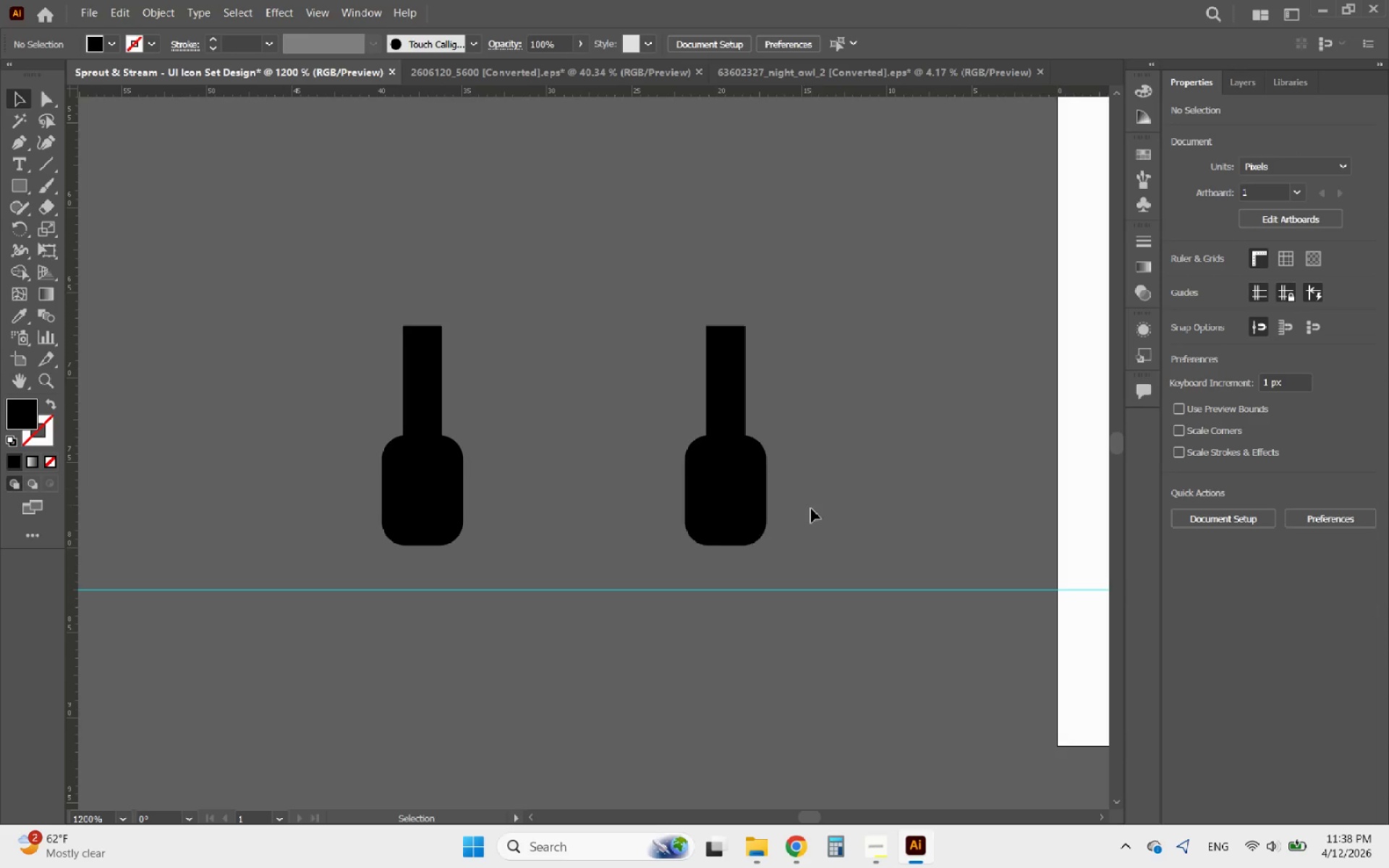 
hold_key(key=AltLeft, duration=0.78)
 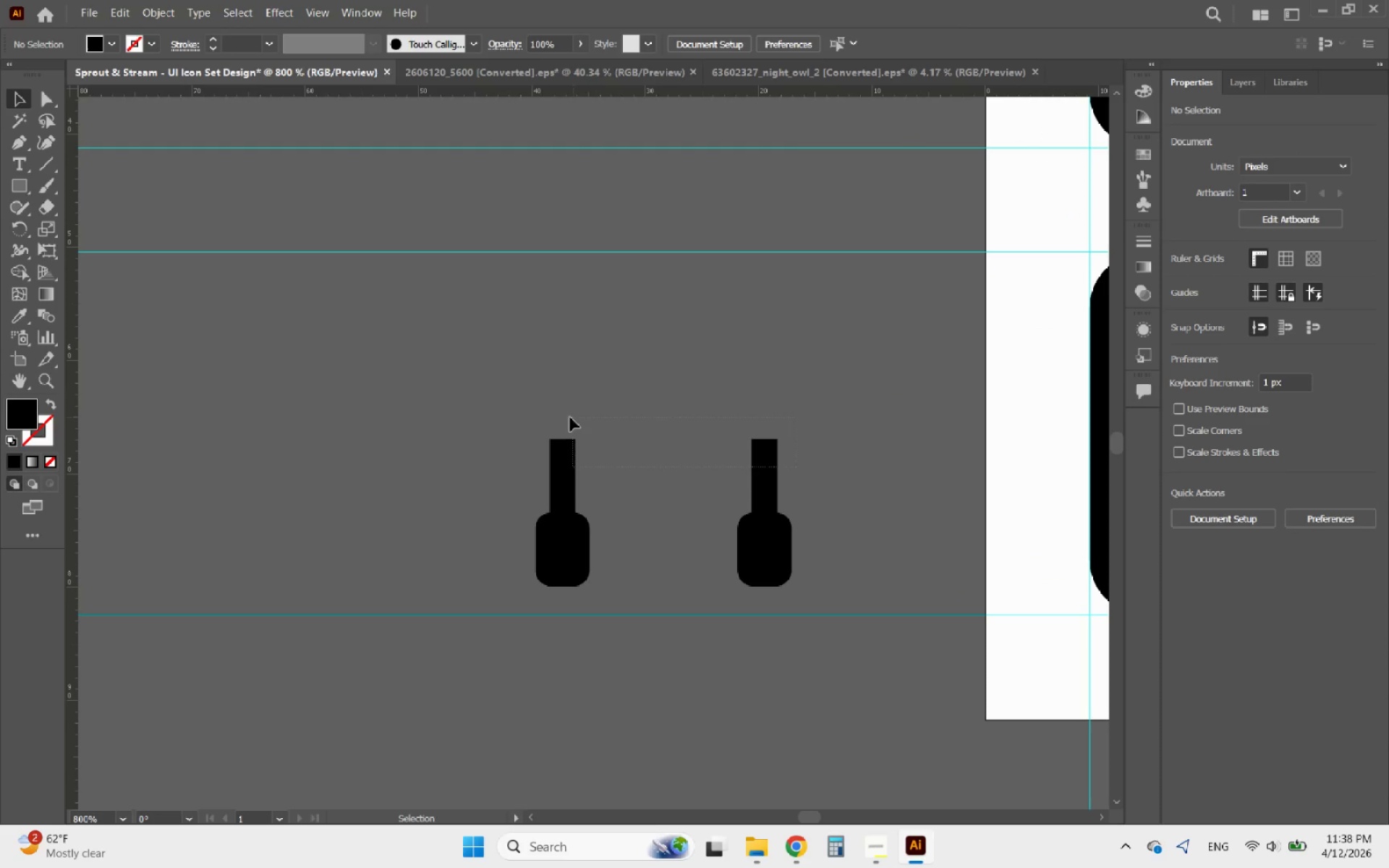 
left_click_drag(start_coordinate=[797, 467], to_coordinate=[535, 415])
 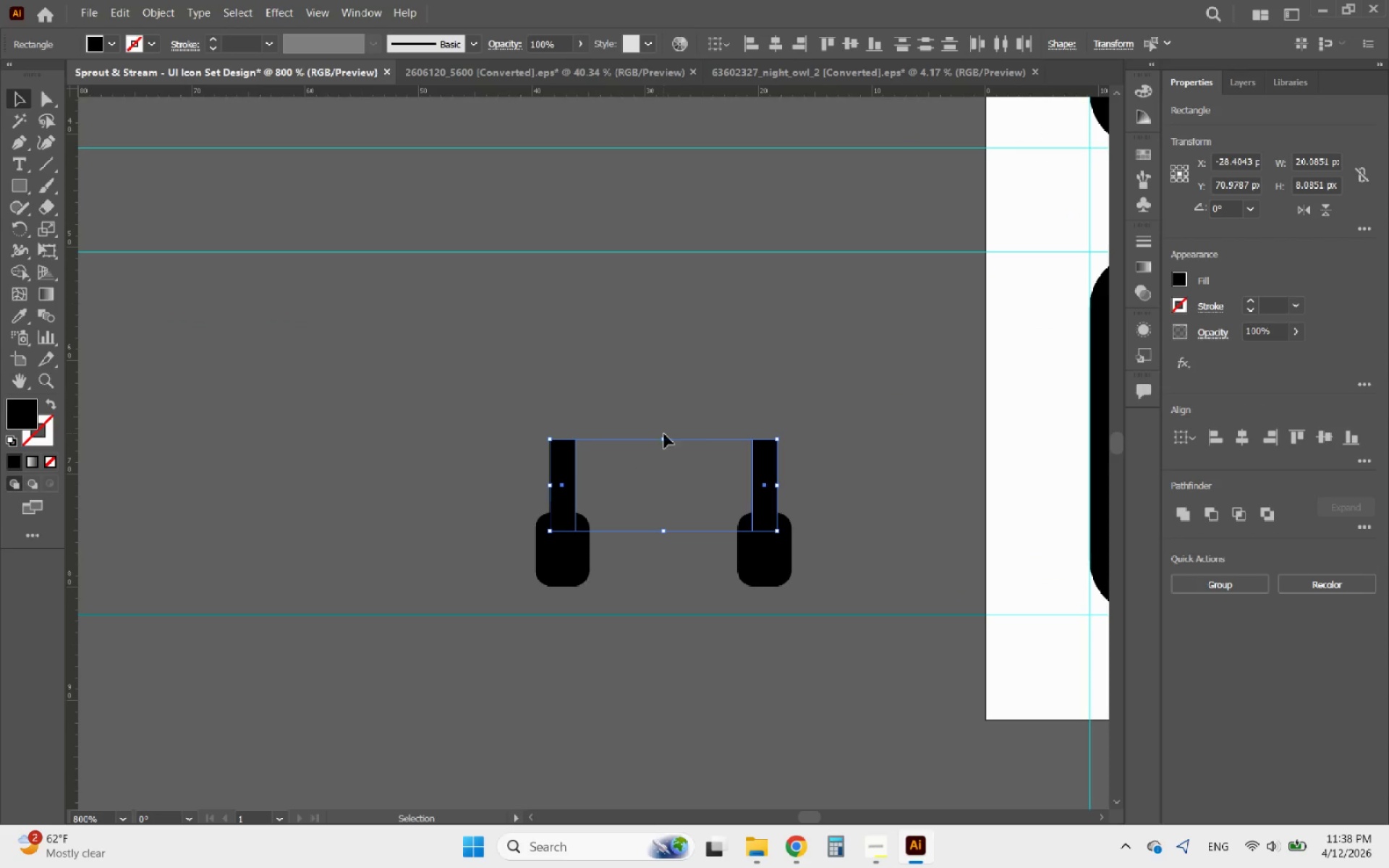 
scroll: coordinate [798, 484], scroll_direction: down, amount: 1.0
 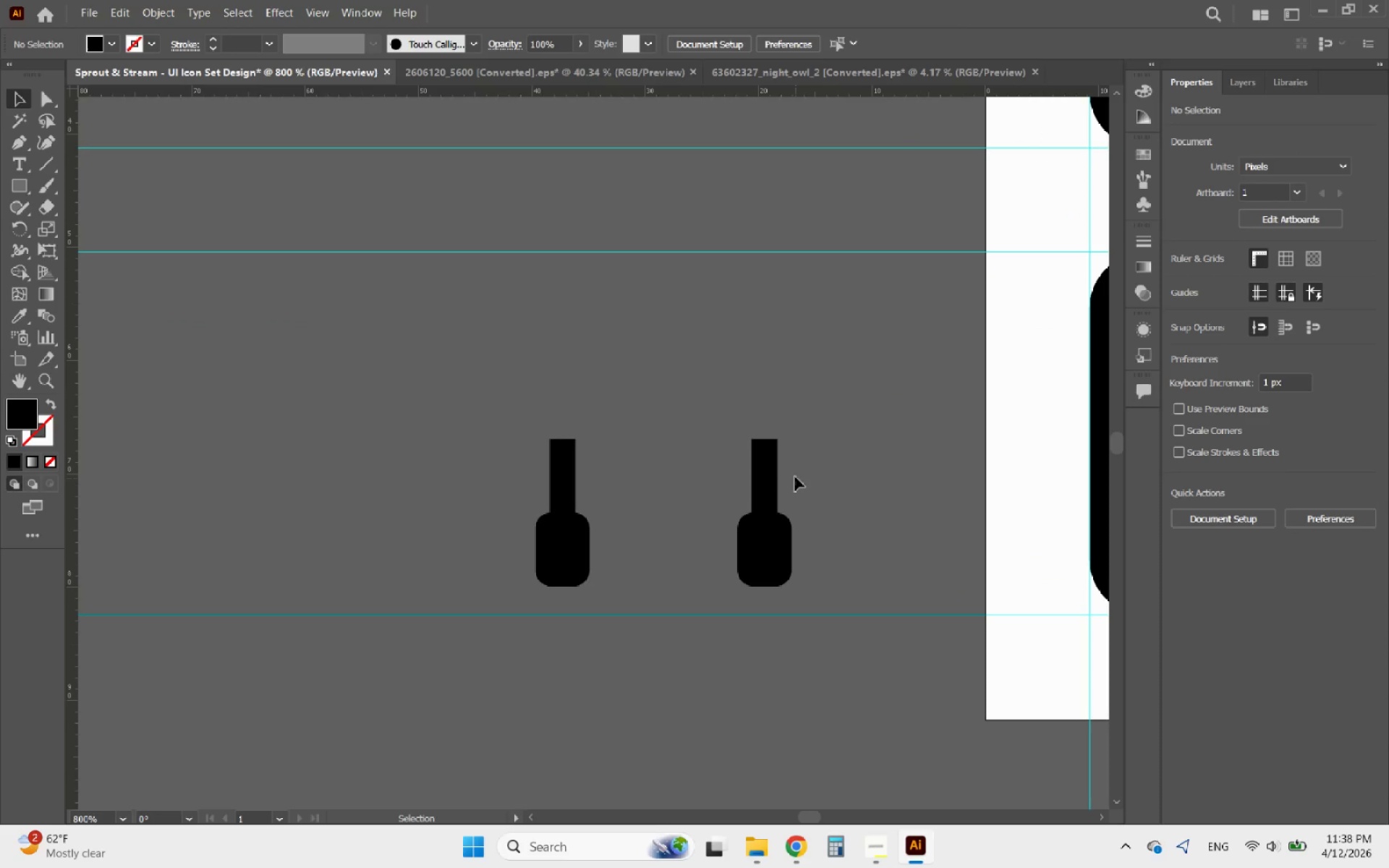 
left_click_drag(start_coordinate=[665, 437], to_coordinate=[624, 354])
 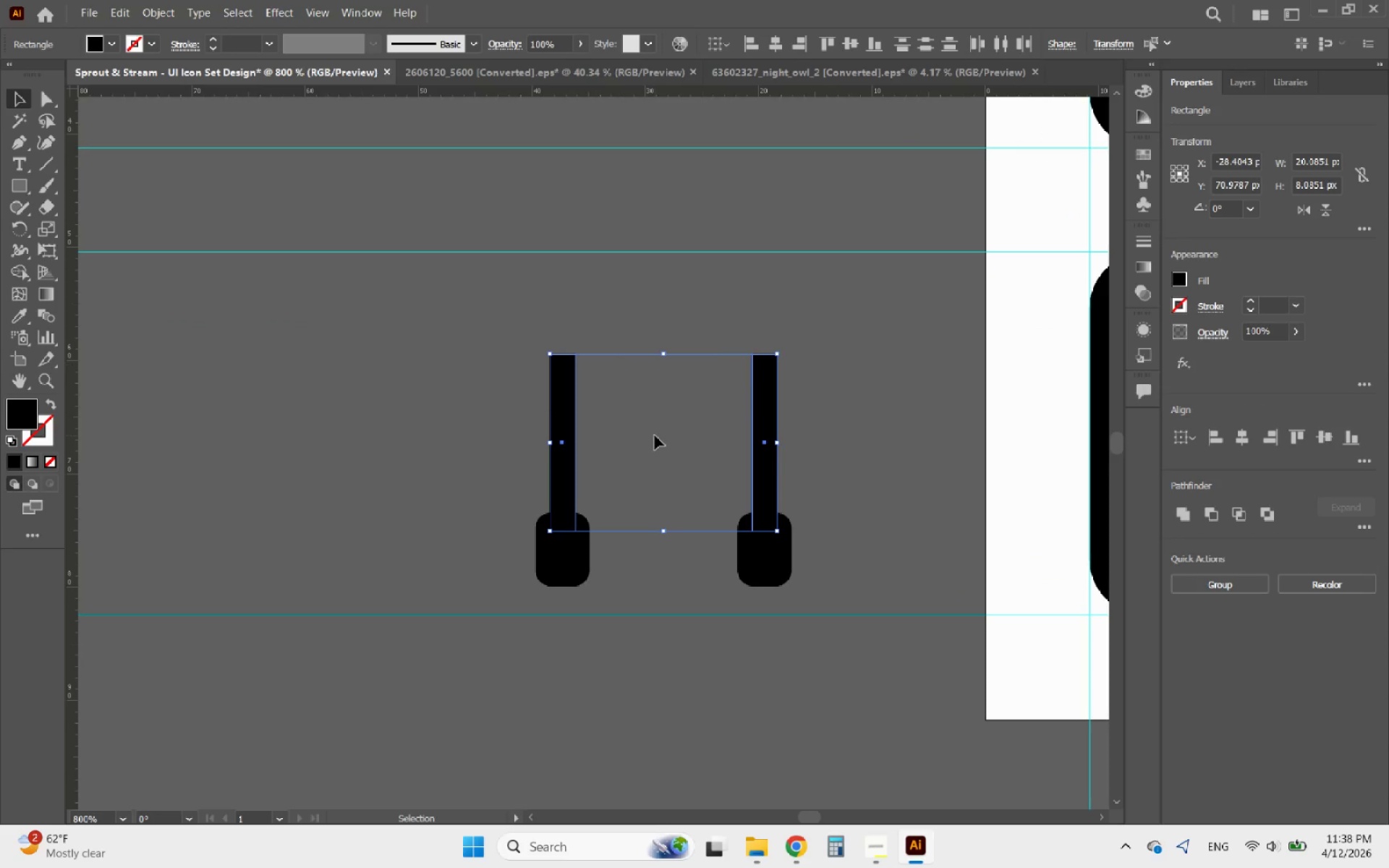 
left_click([655, 435])
 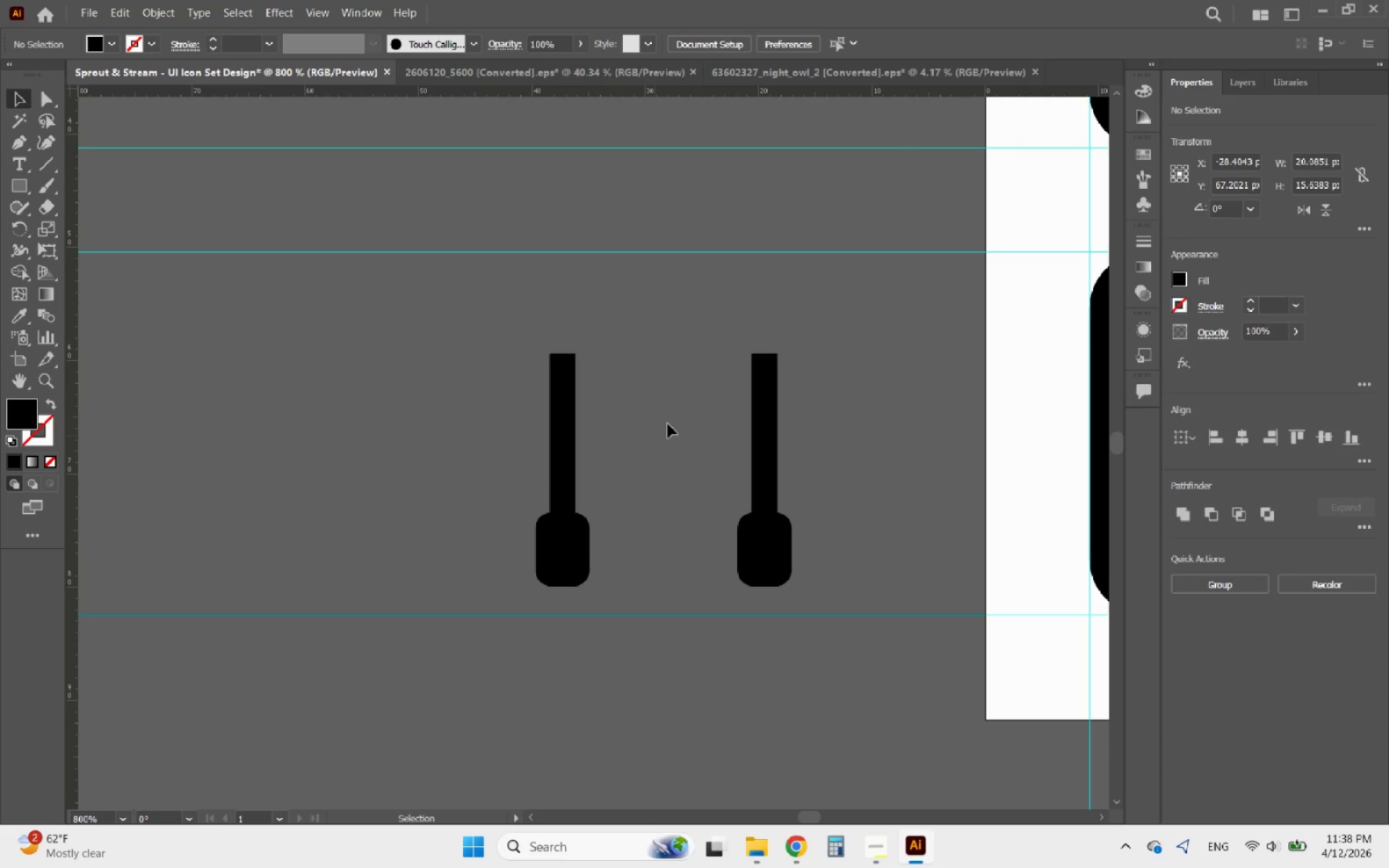 
hold_key(key=AltLeft, duration=0.39)
 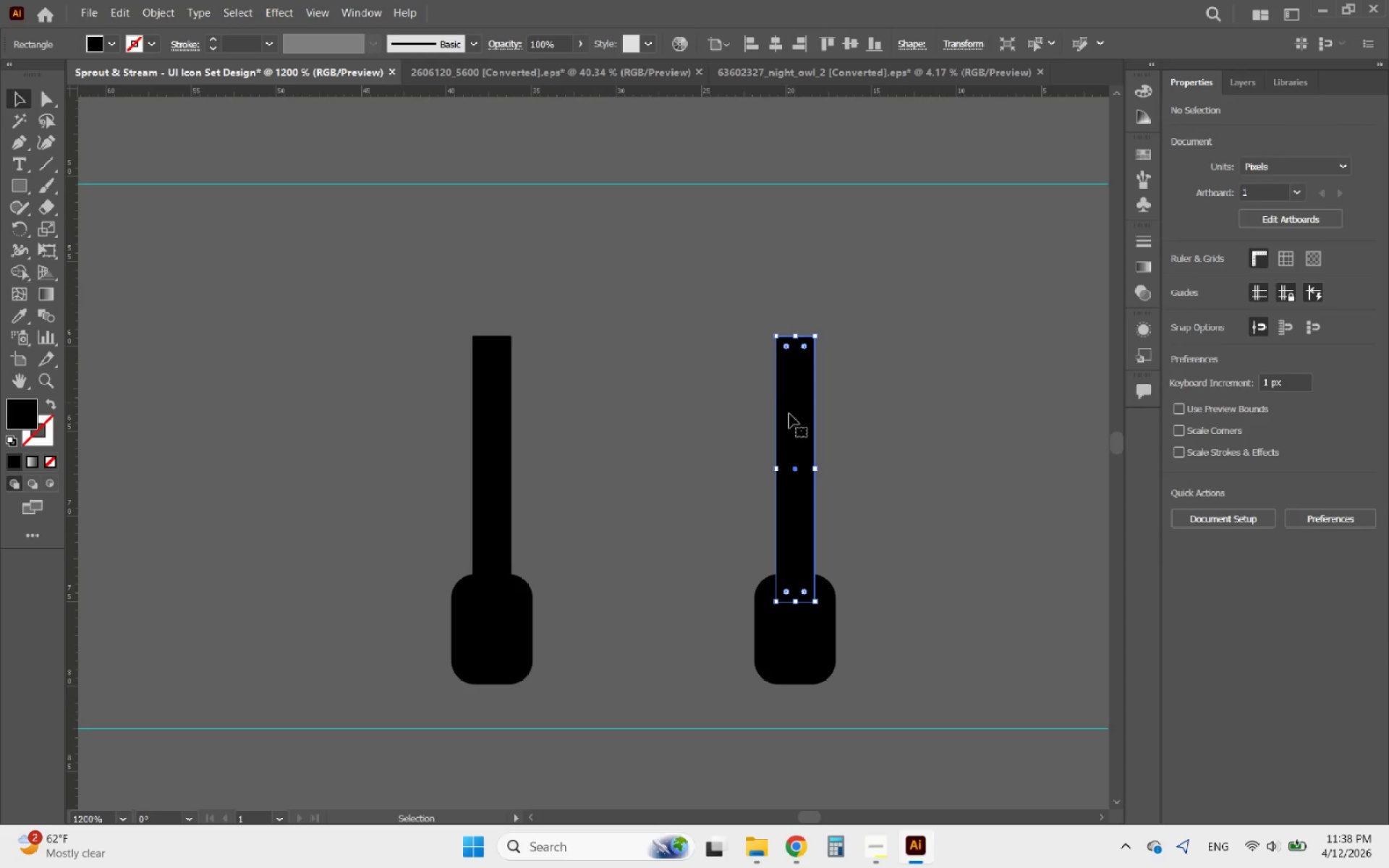 
left_click([787, 402])
 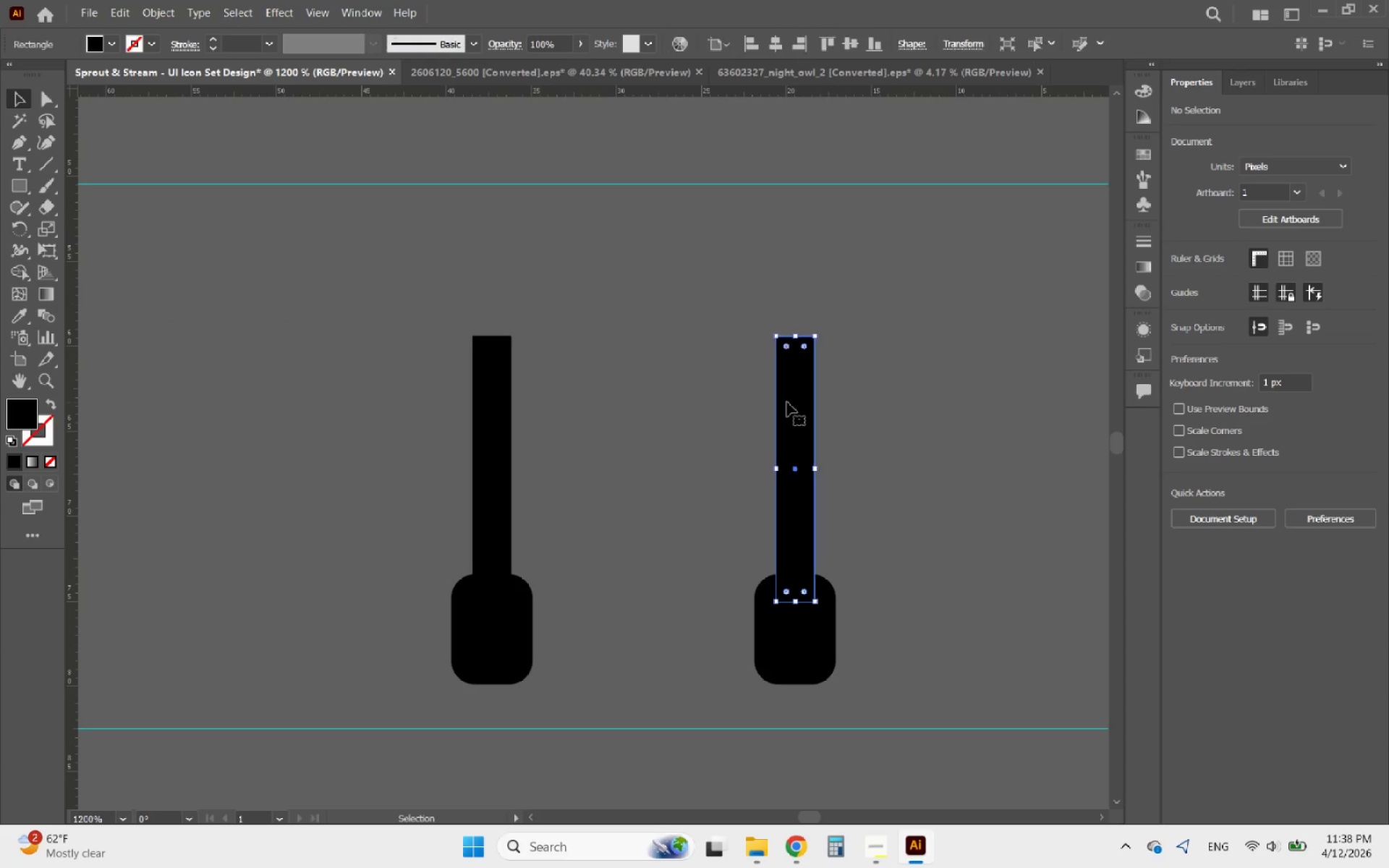 
hold_key(key=AltLeft, duration=0.89)
 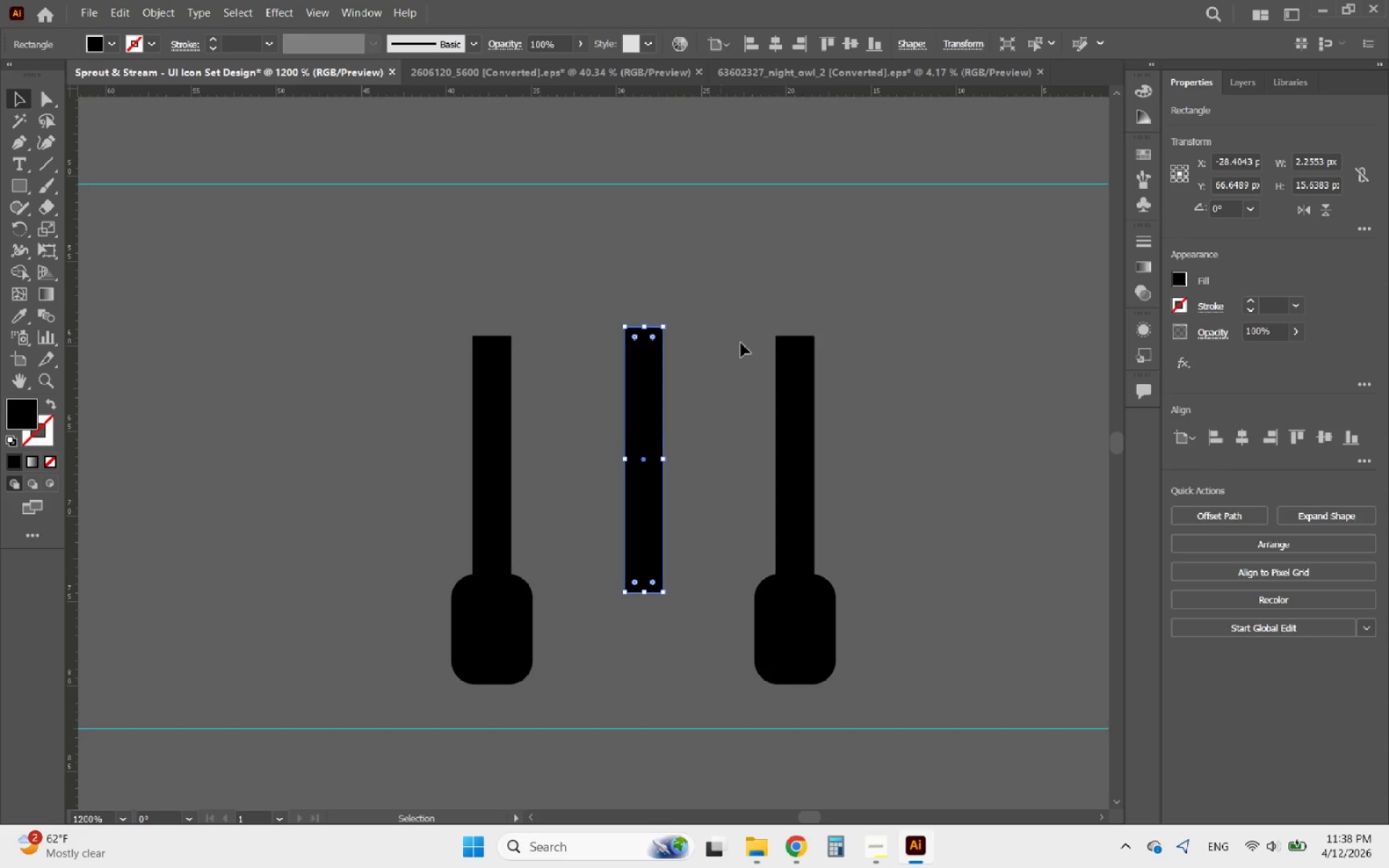 
scroll: coordinate [696, 402], scroll_direction: up, amount: 1.0
 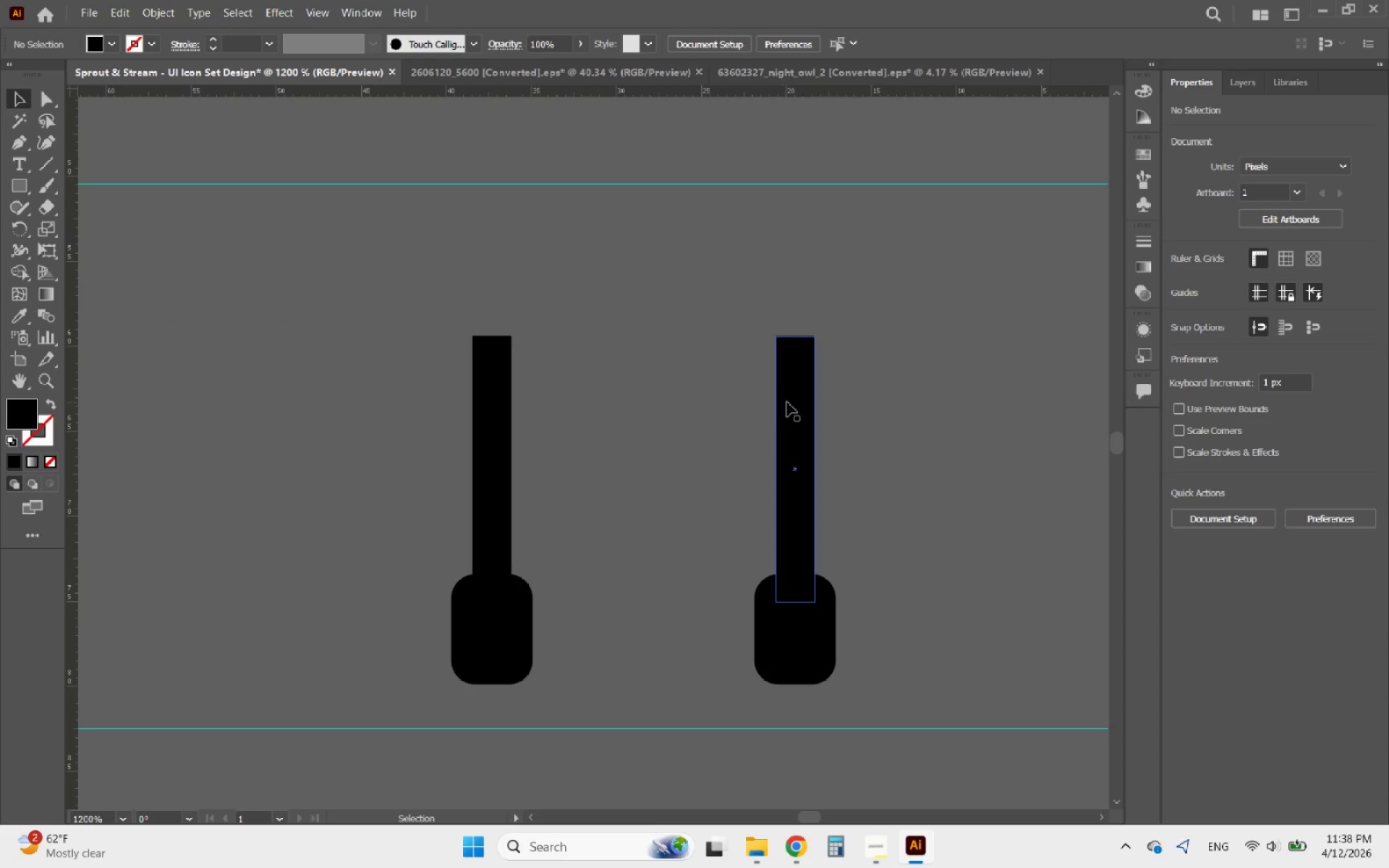 
left_click_drag(start_coordinate=[794, 424], to_coordinate=[645, 414])
 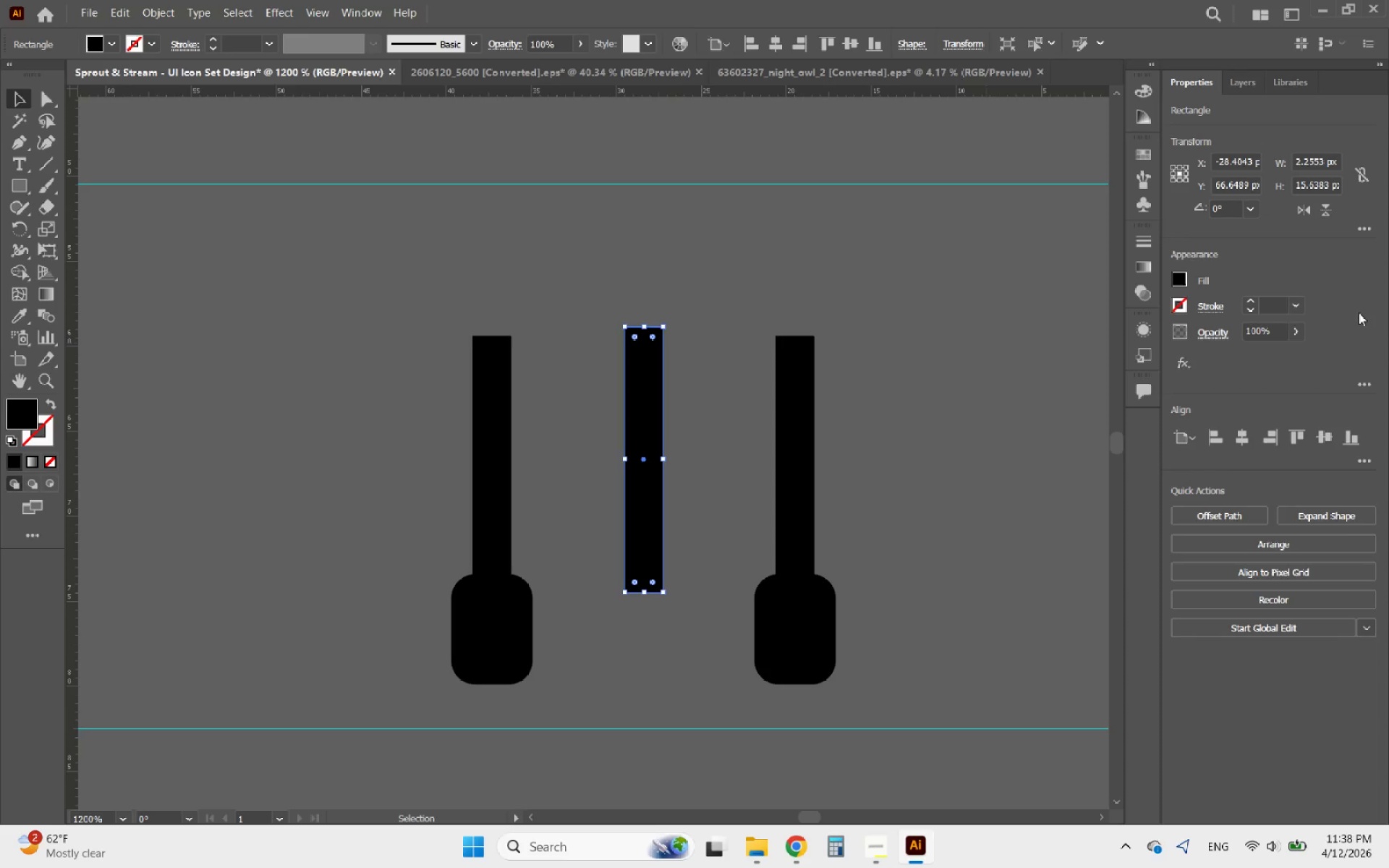 
left_click([1297, 304])
 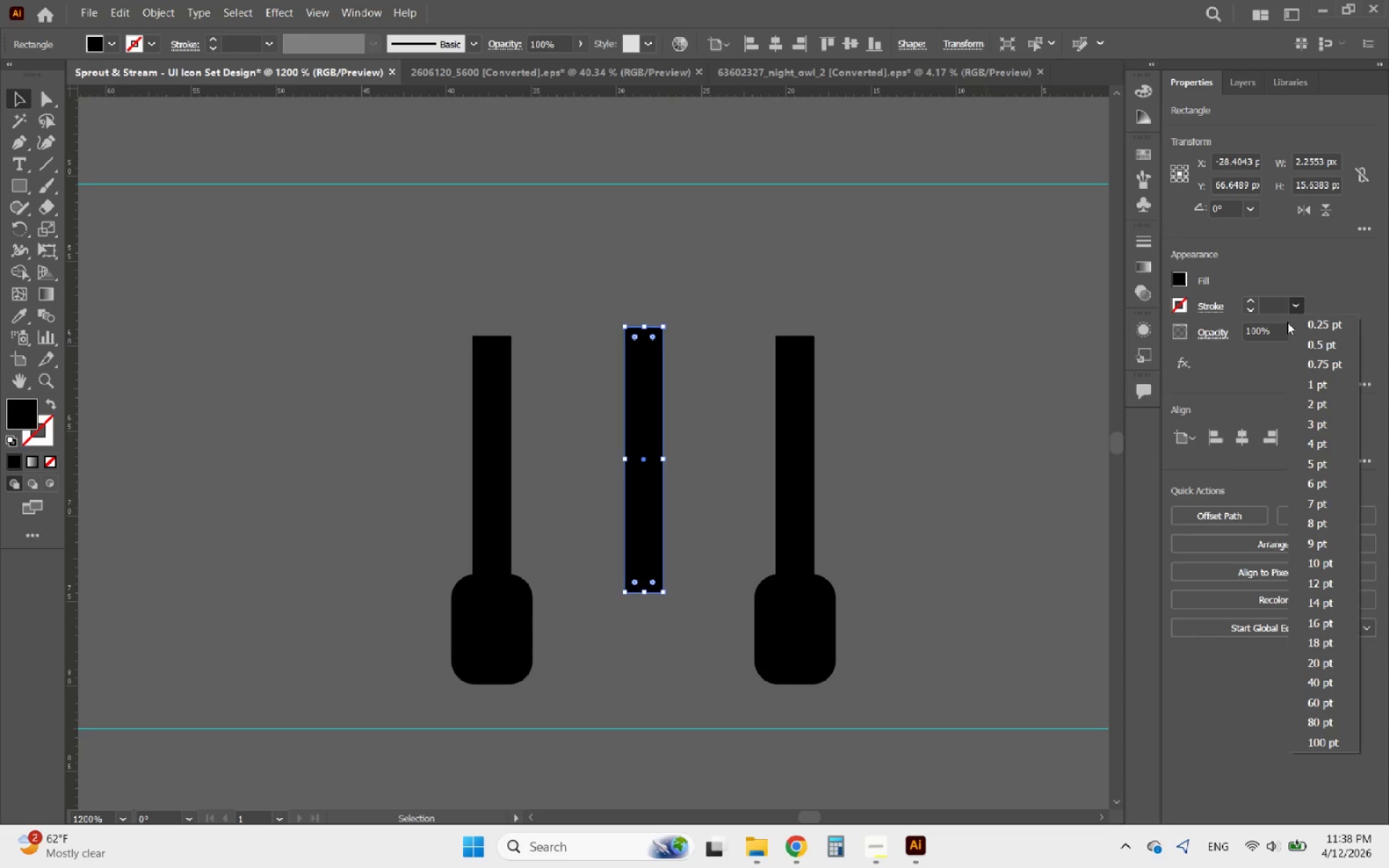 
left_click([1266, 301])
 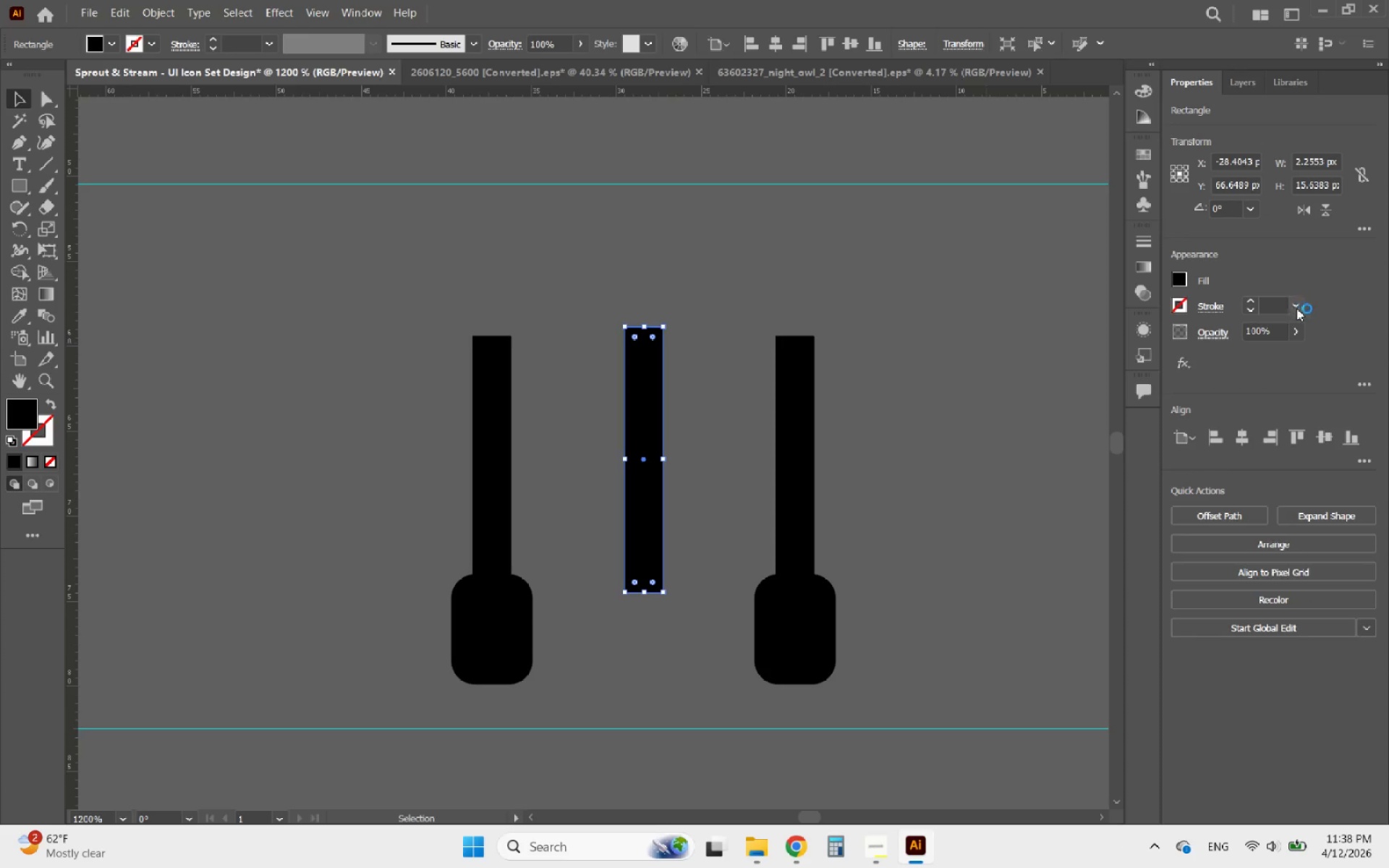 
left_click([1298, 308])
 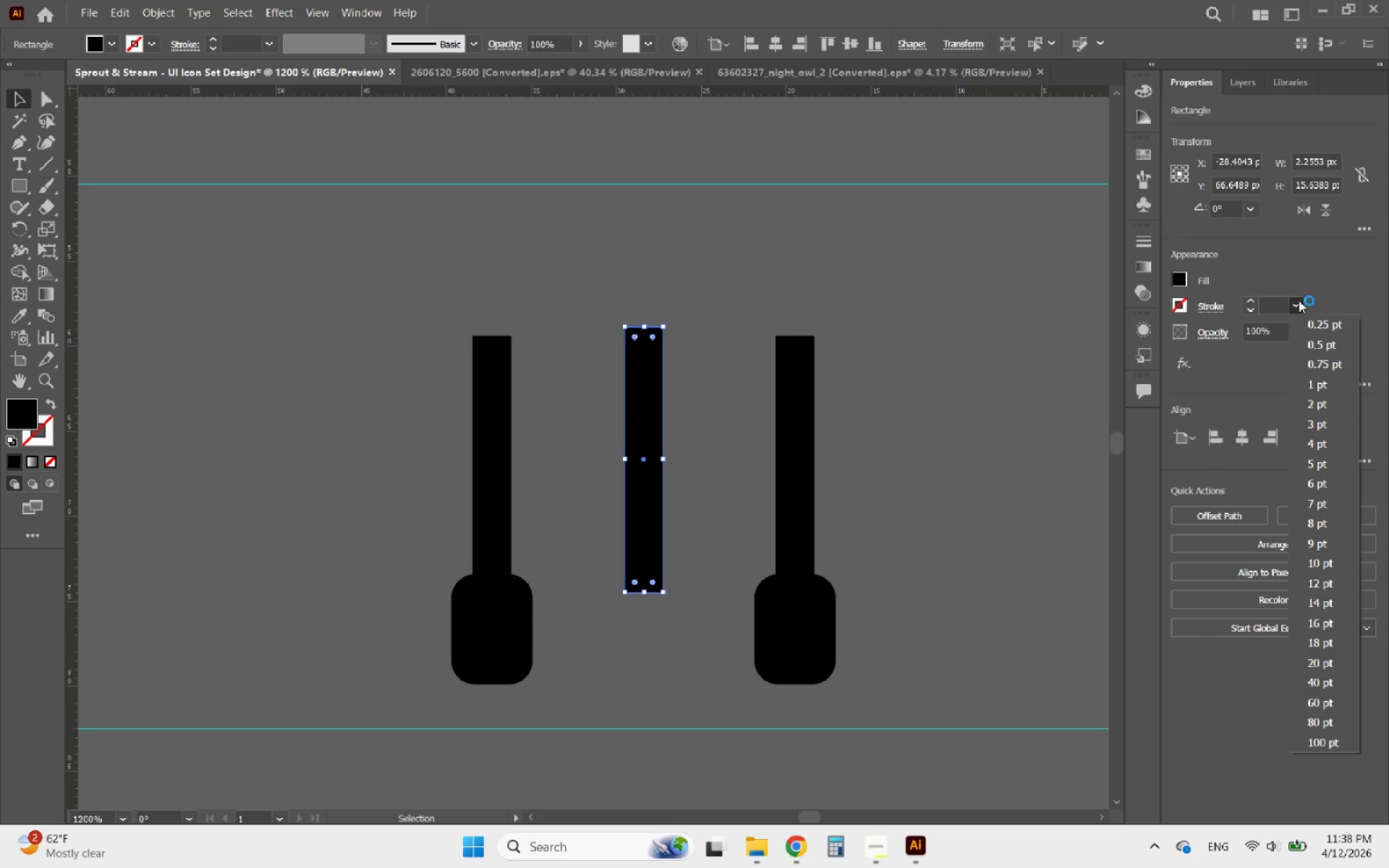 
left_click([1294, 258])
 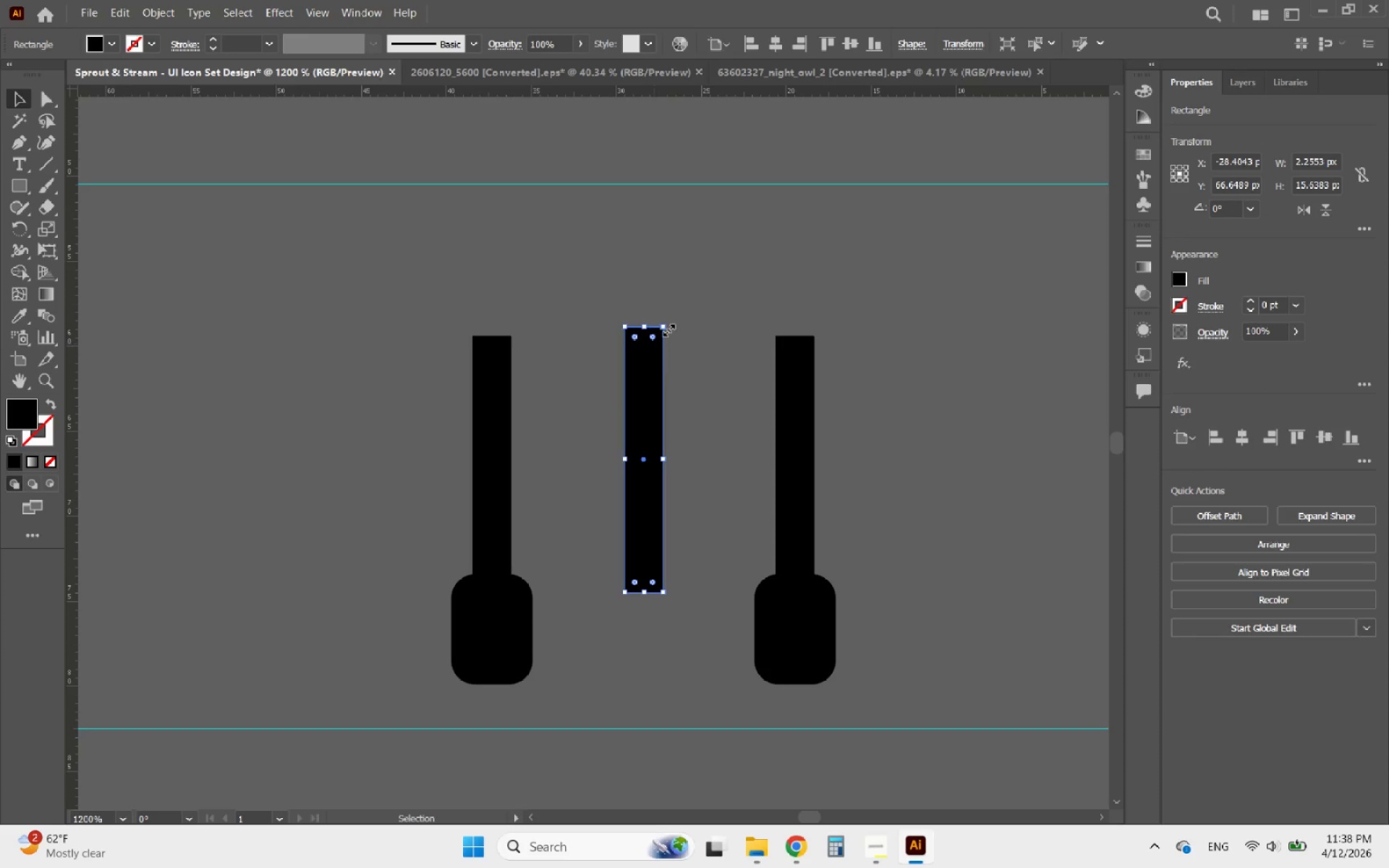 
left_click_drag(start_coordinate=[671, 327], to_coordinate=[745, 492])
 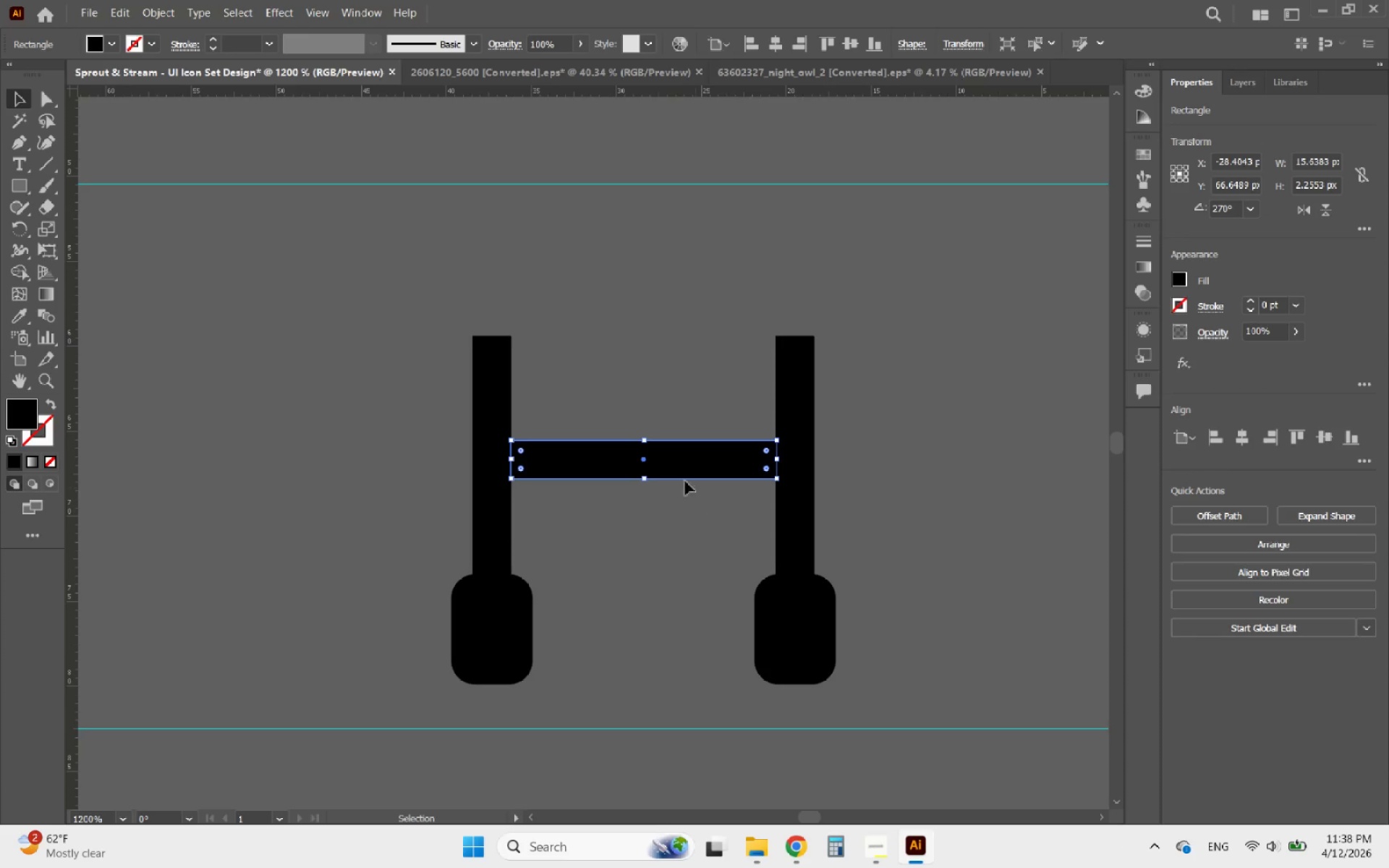 
hold_key(key=ShiftLeft, duration=1.28)
 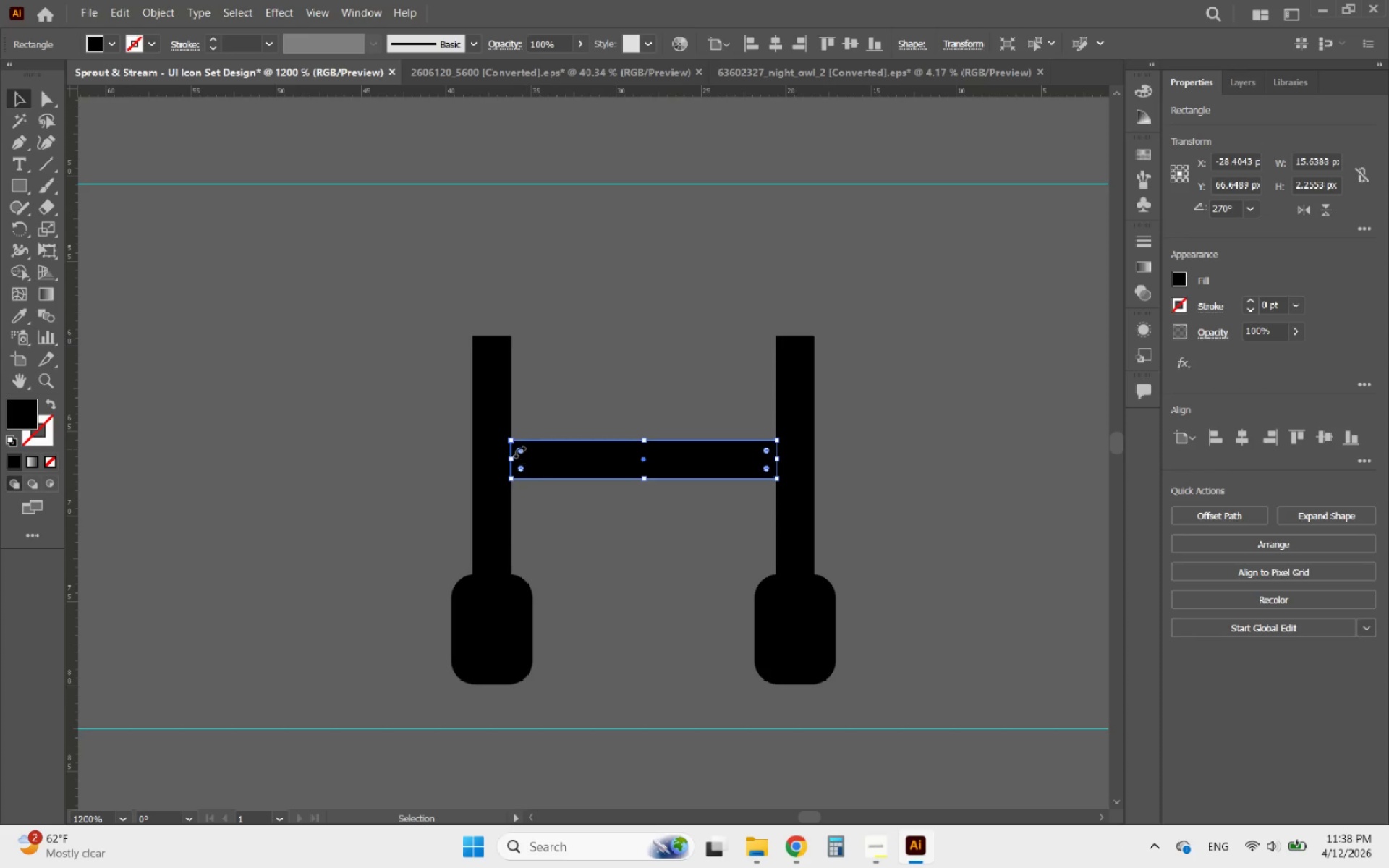 
left_click_drag(start_coordinate=[511, 458], to_coordinate=[489, 461])
 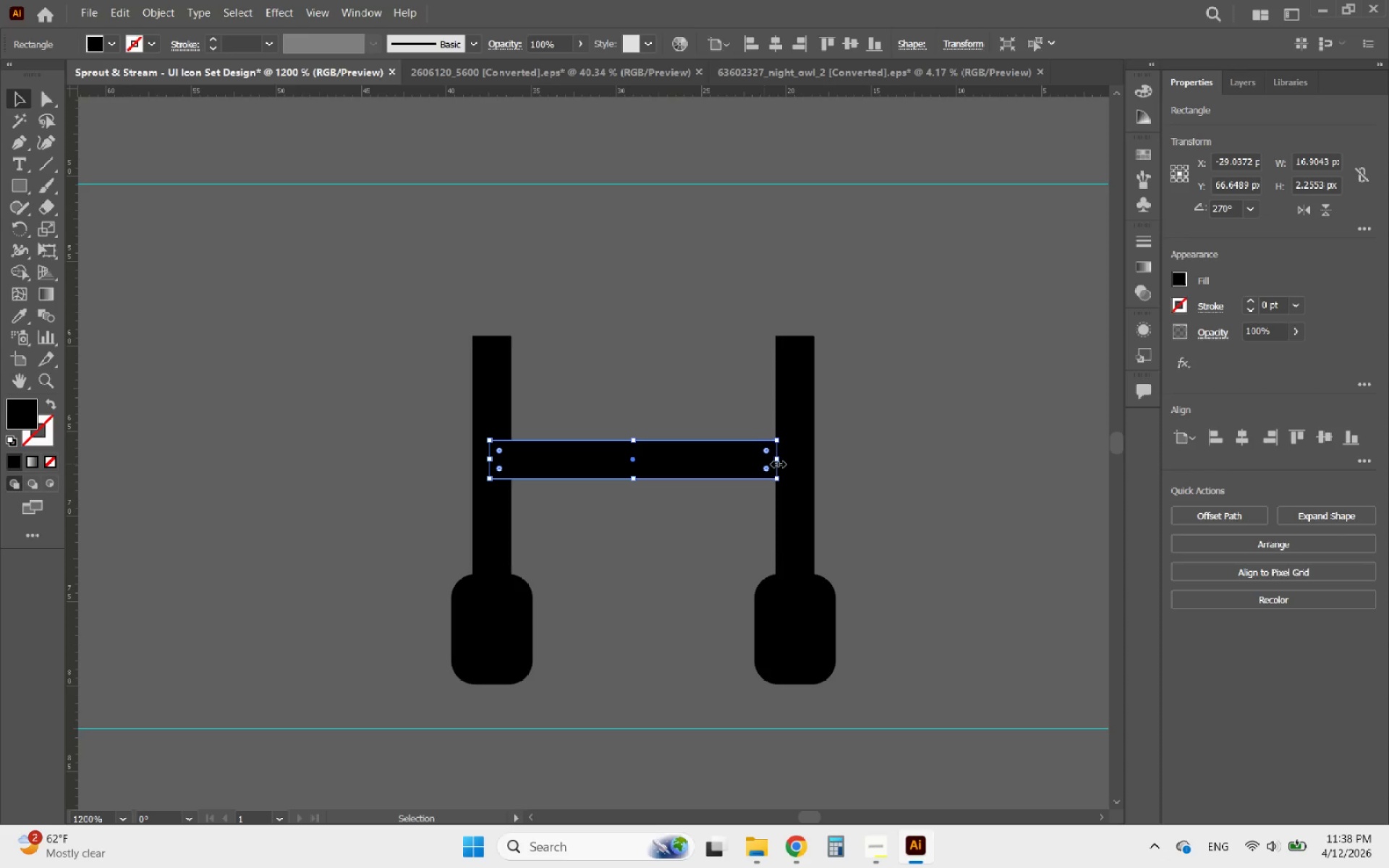 
left_click_drag(start_coordinate=[780, 460], to_coordinate=[798, 459])
 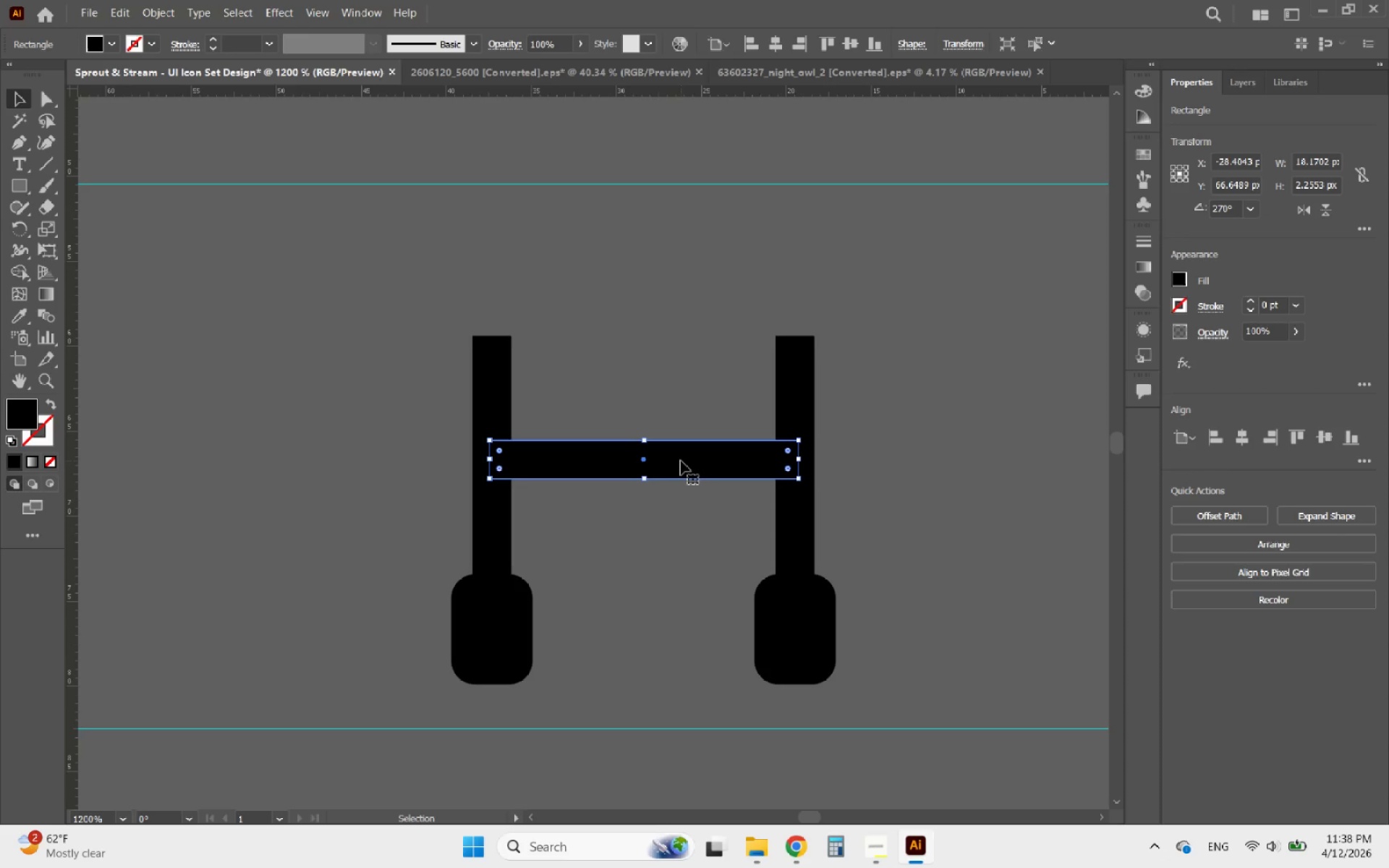 
left_click_drag(start_coordinate=[681, 461], to_coordinate=[683, 401])
 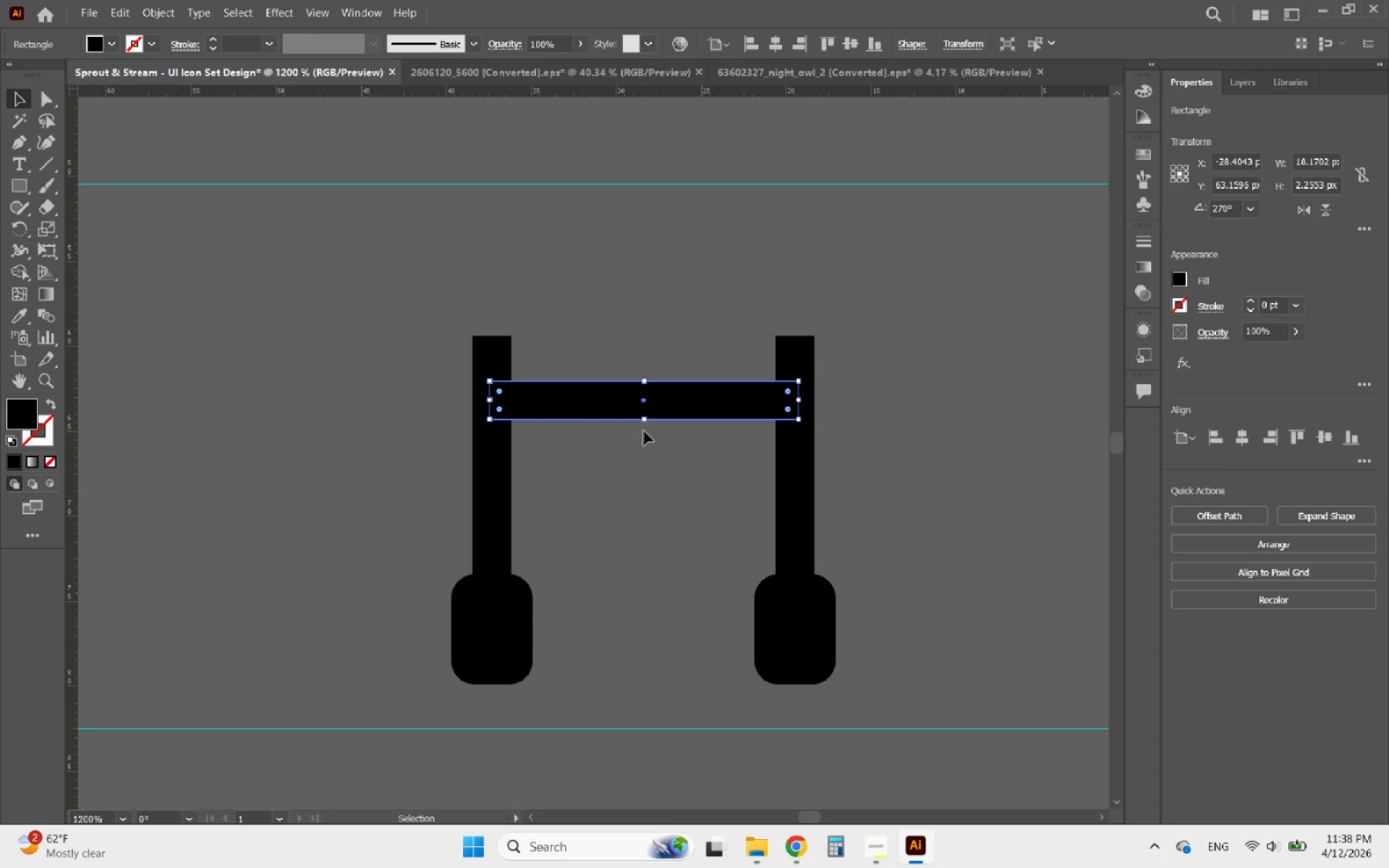 
hold_key(key=ShiftLeft, duration=1.42)
 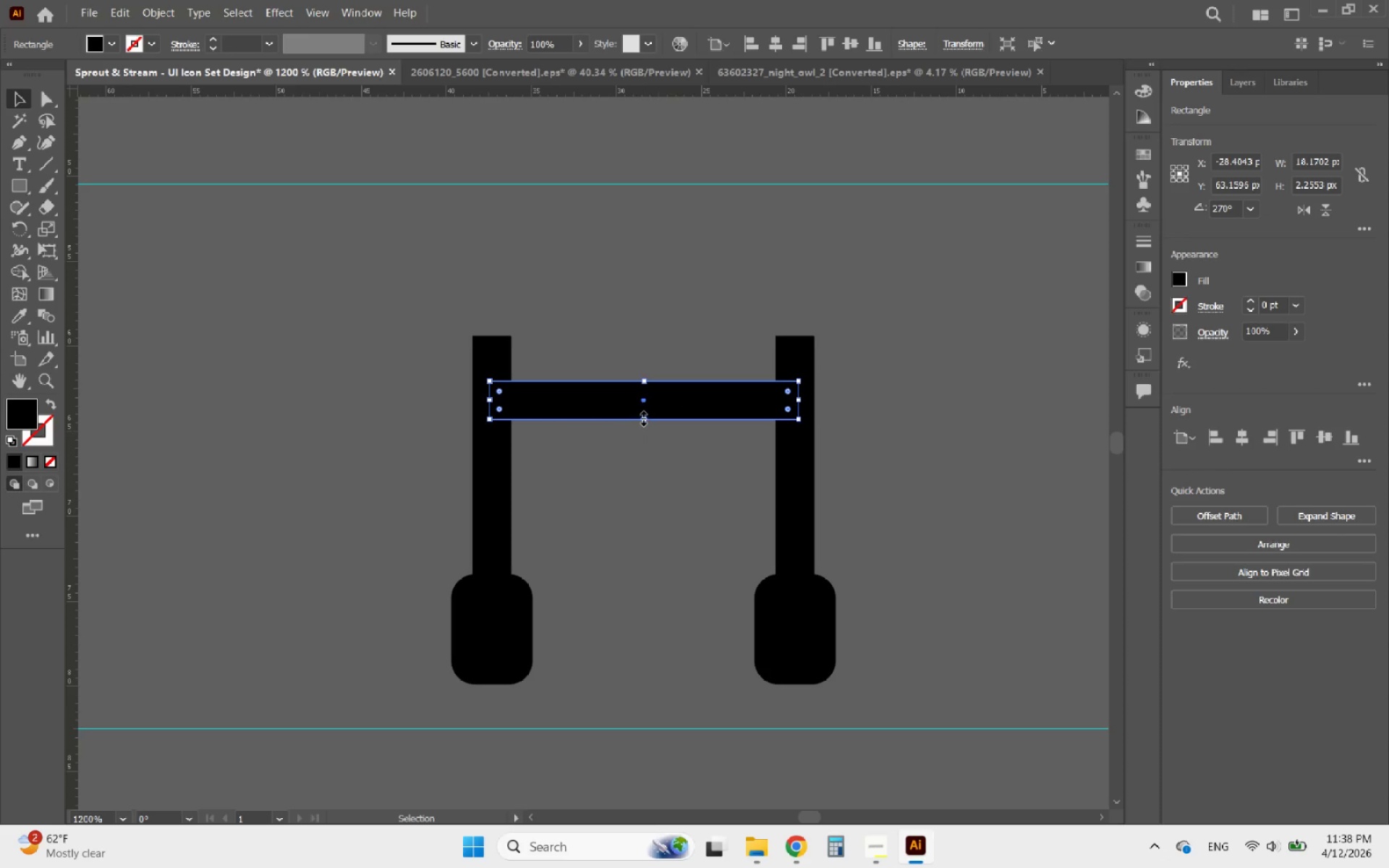 
left_click_drag(start_coordinate=[642, 417], to_coordinate=[653, 402])
 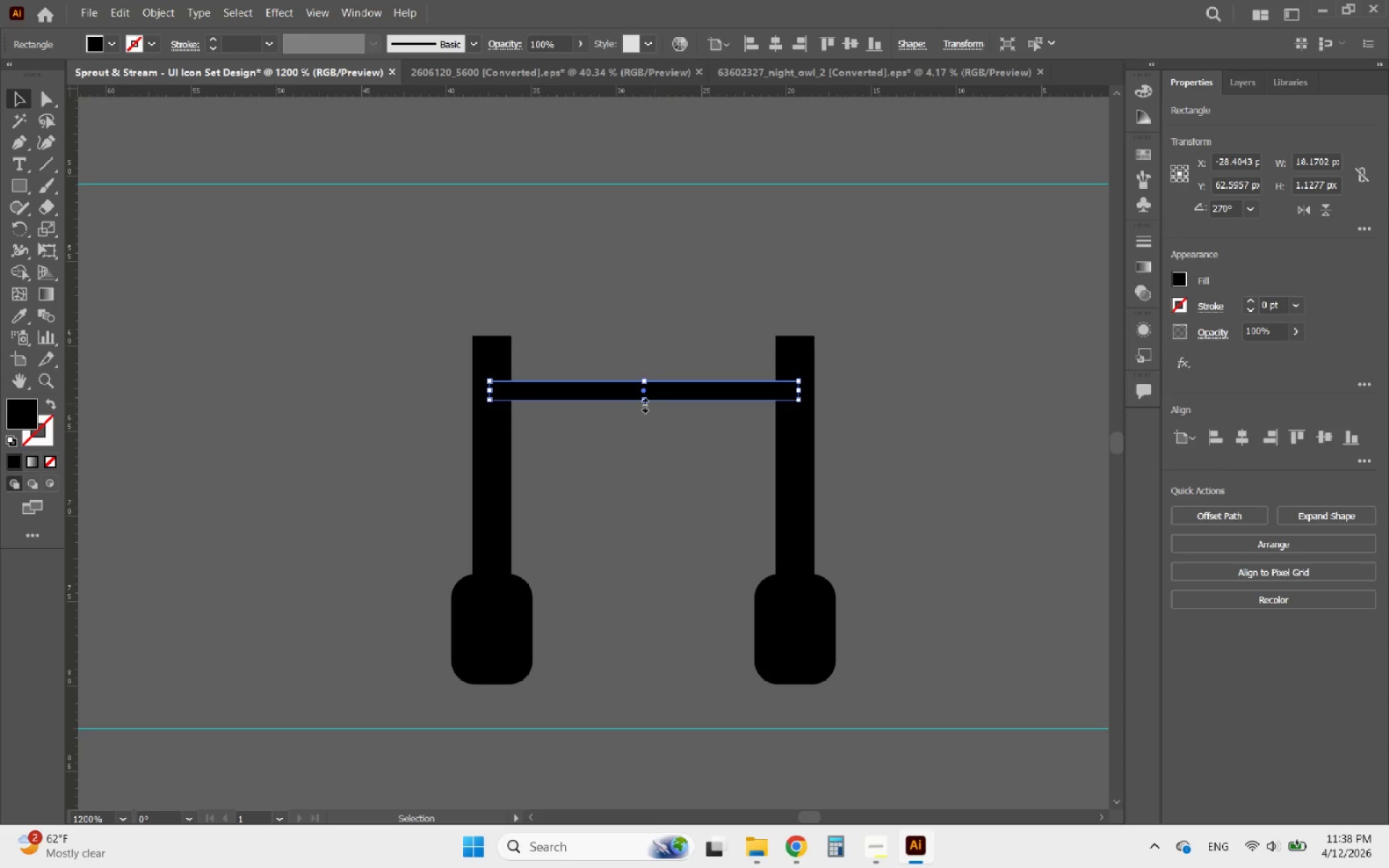 
left_click_drag(start_coordinate=[643, 404], to_coordinate=[630, 412])
 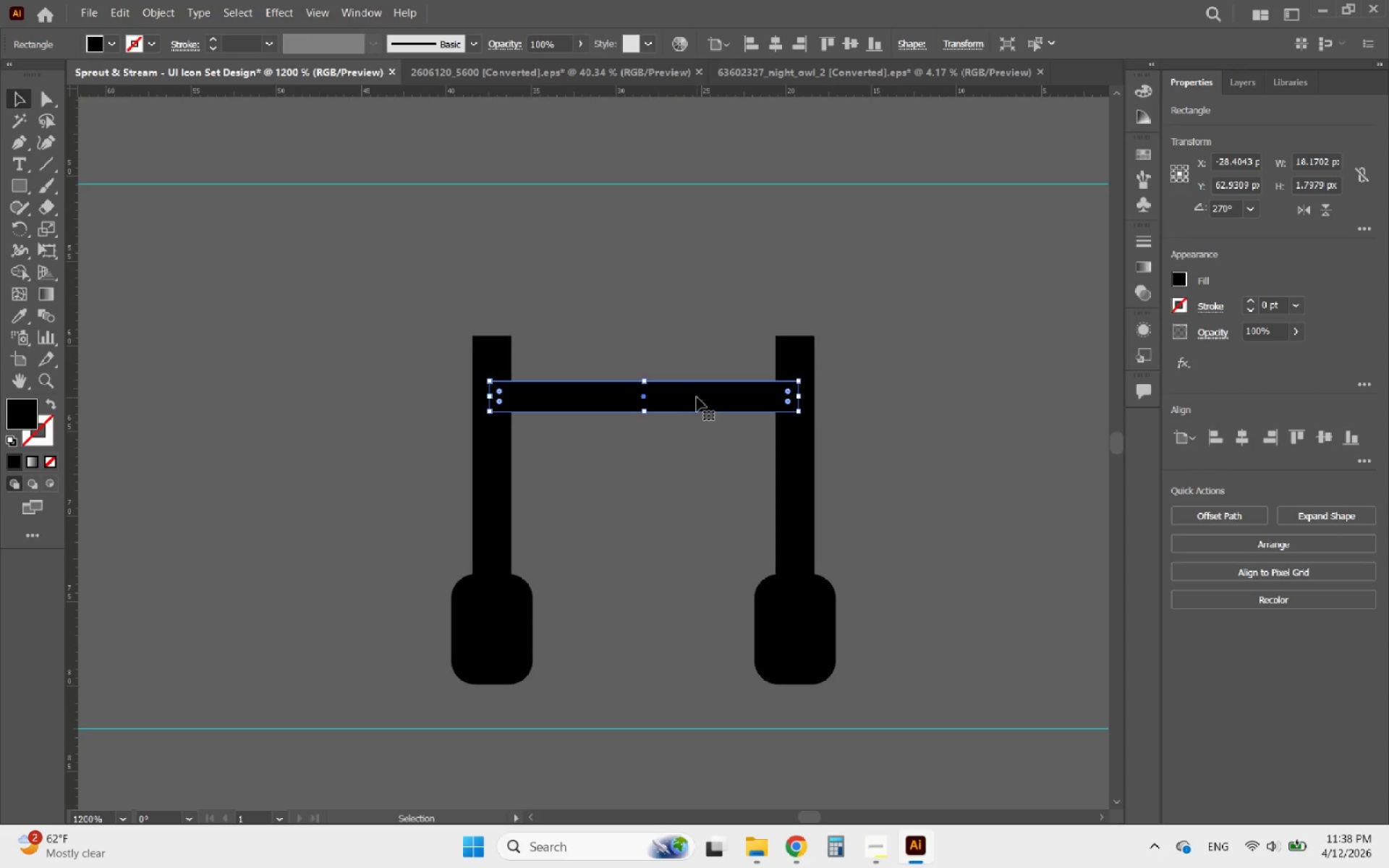 
hold_key(key=AltLeft, duration=1.38)
left_click_drag(start_coordinate=[697, 397], to_coordinate=[691, 459])
 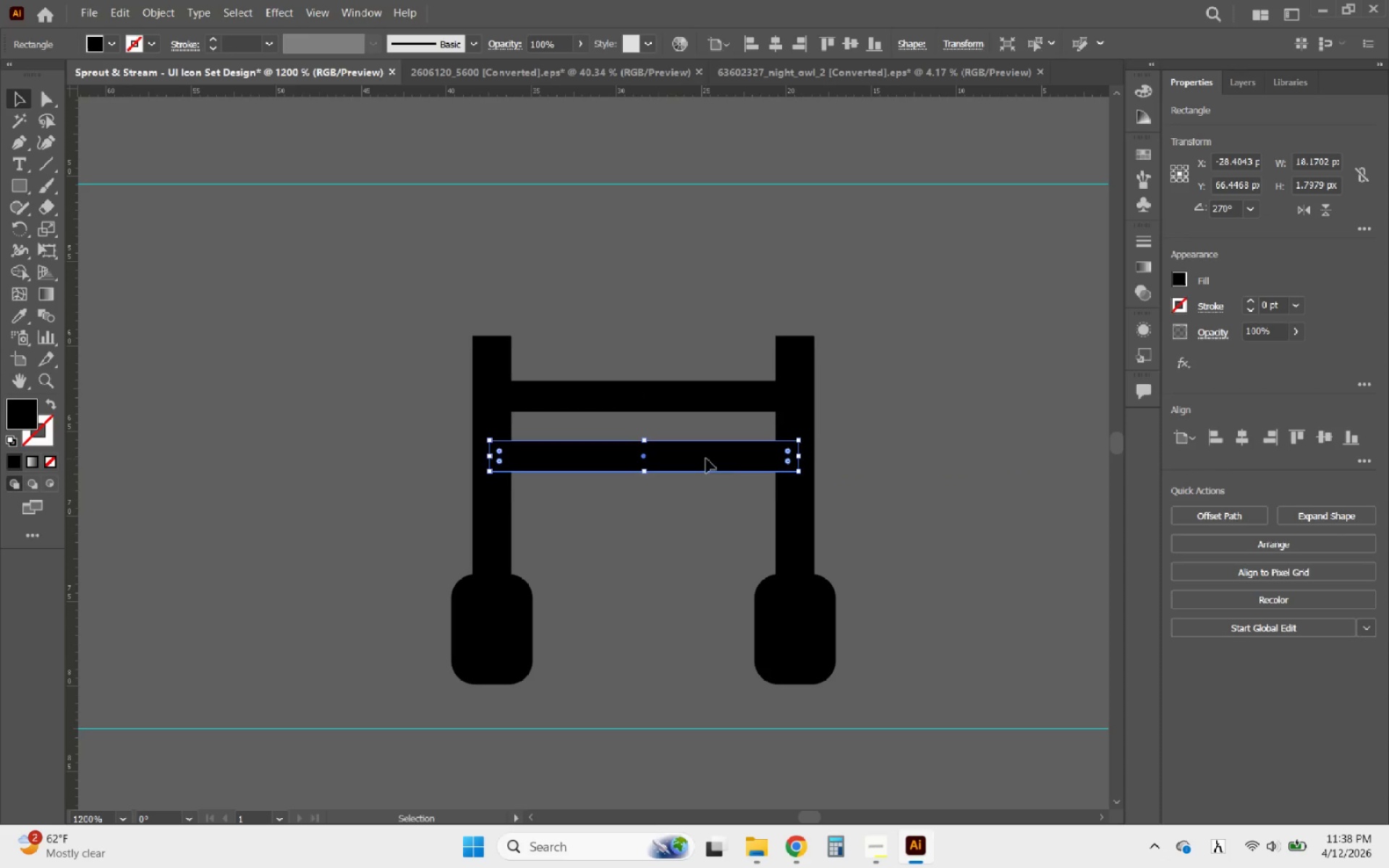 
hold_key(key=ShiftLeft, duration=1.03)
 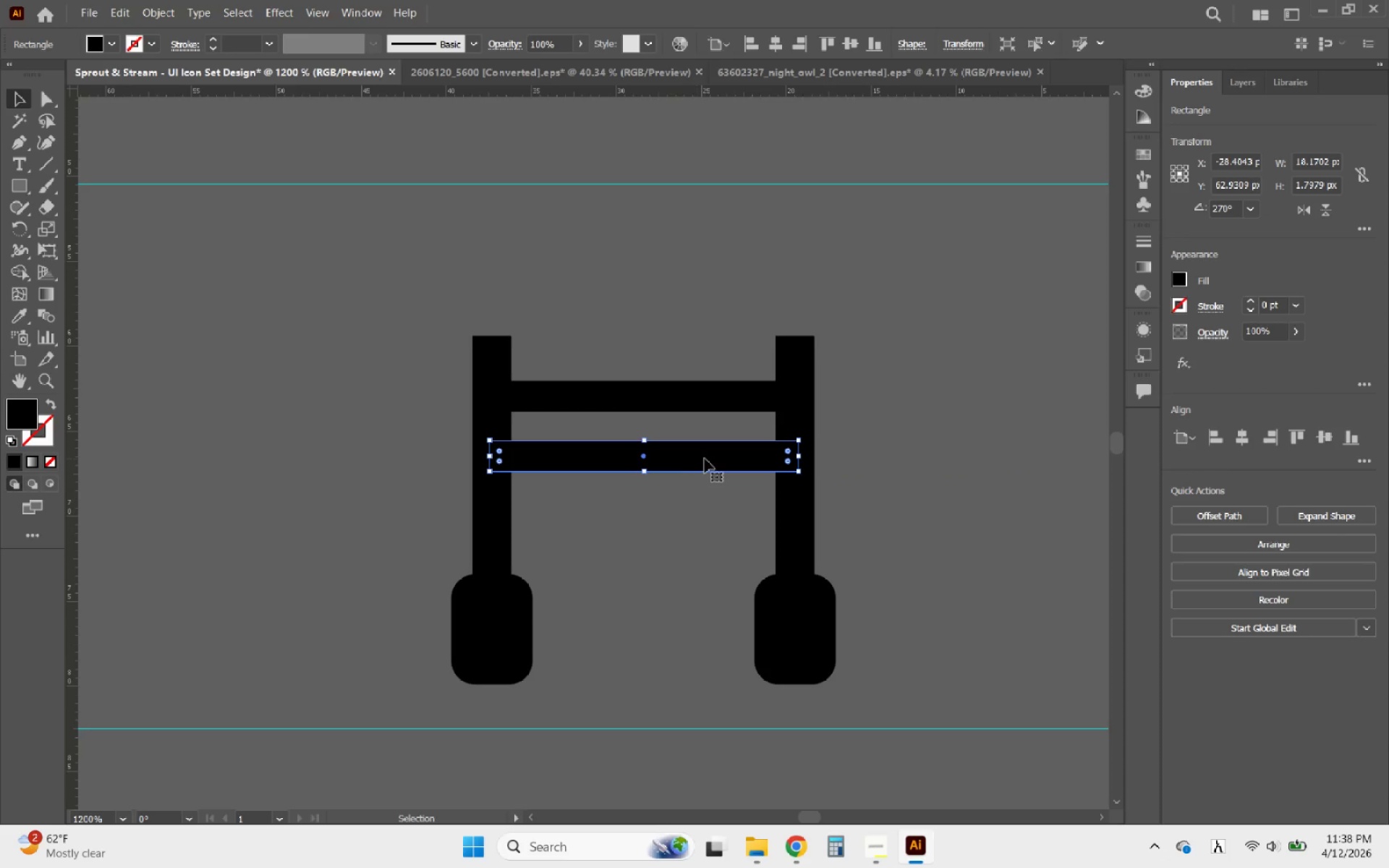 
hold_key(key=AltLeft, duration=1.42)
left_click_drag(start_coordinate=[705, 459], to_coordinate=[686, 524])
 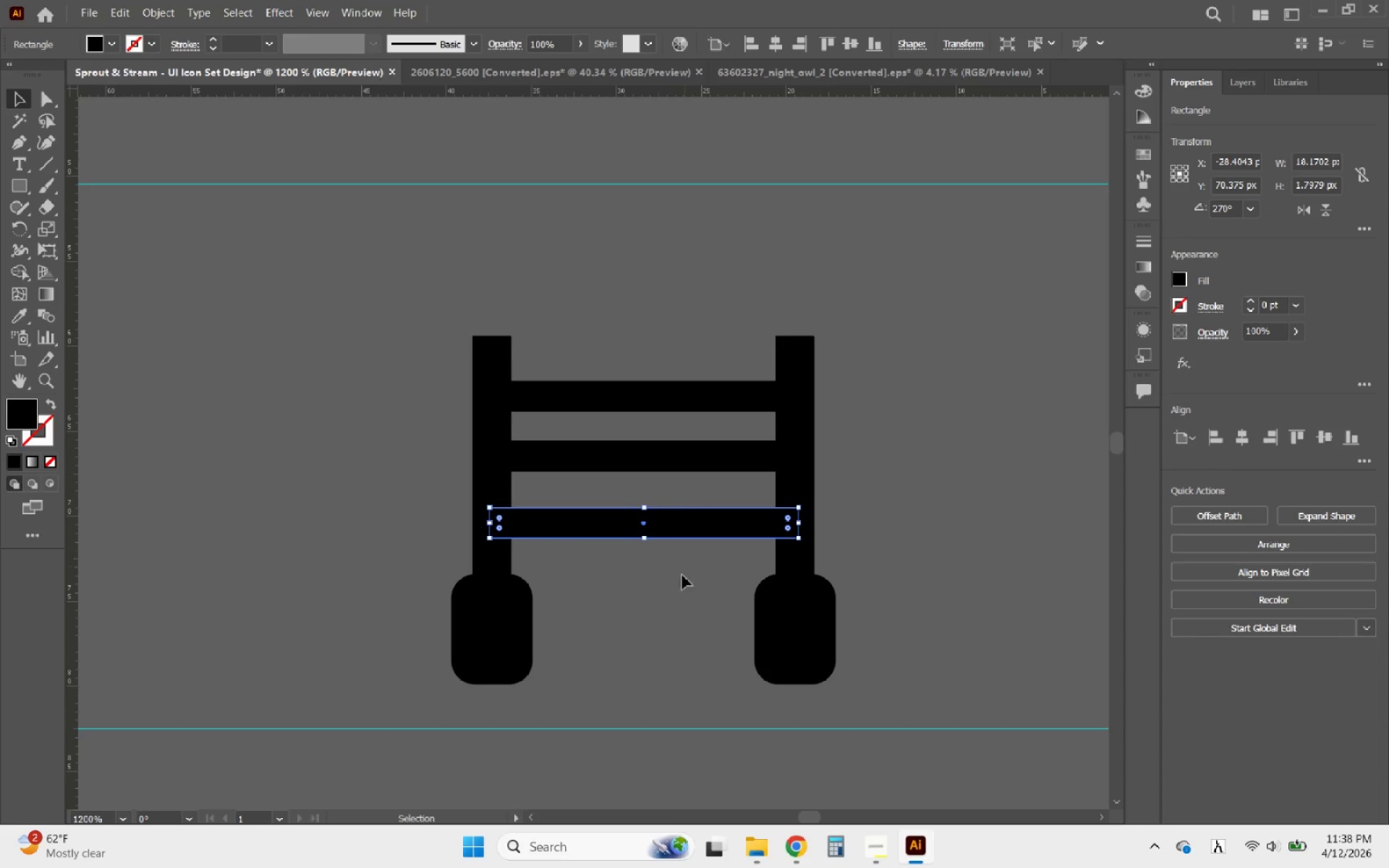 
hold_key(key=ShiftLeft, duration=1.11)
 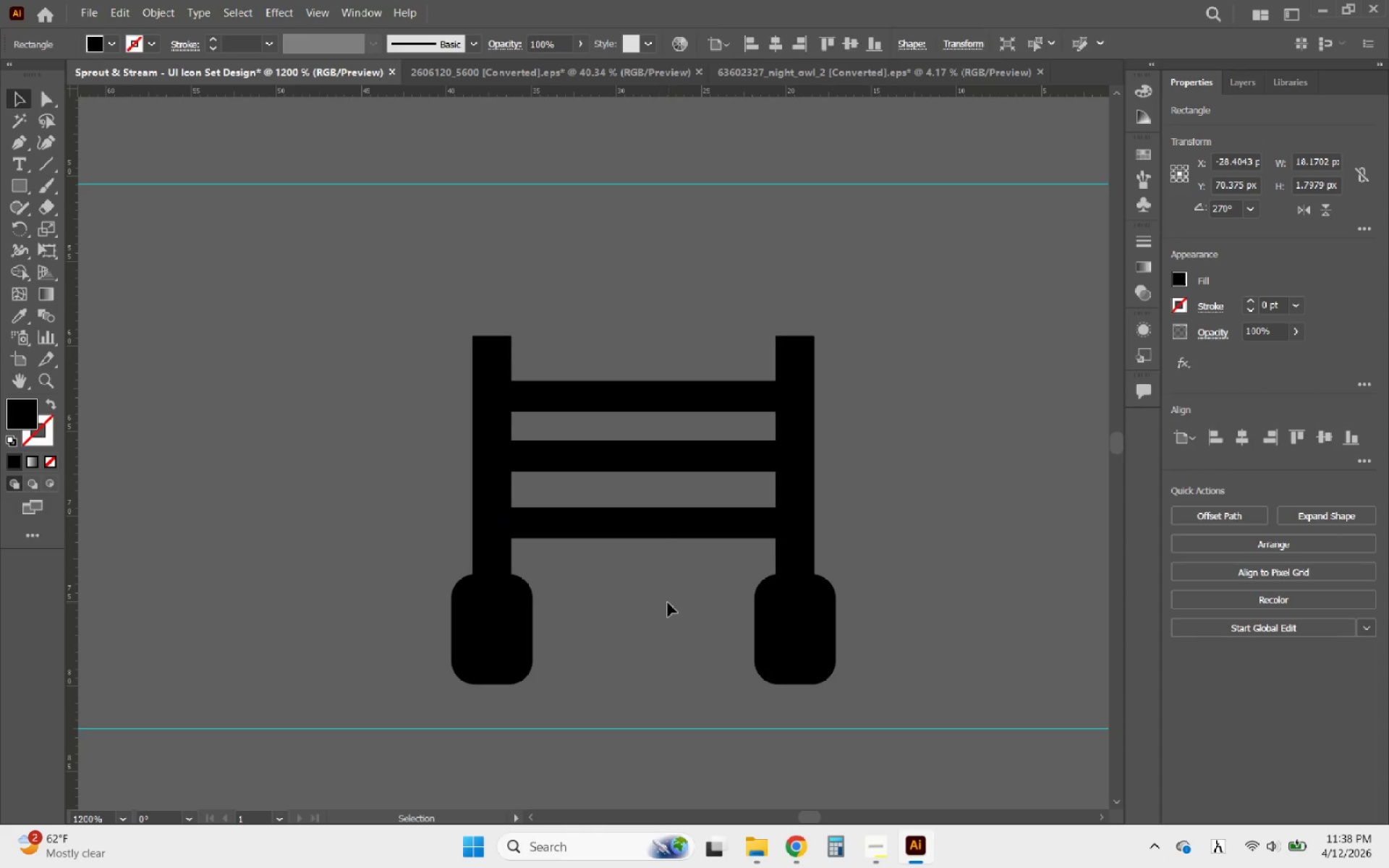 
hold_key(key=AltLeft, duration=1.11)
 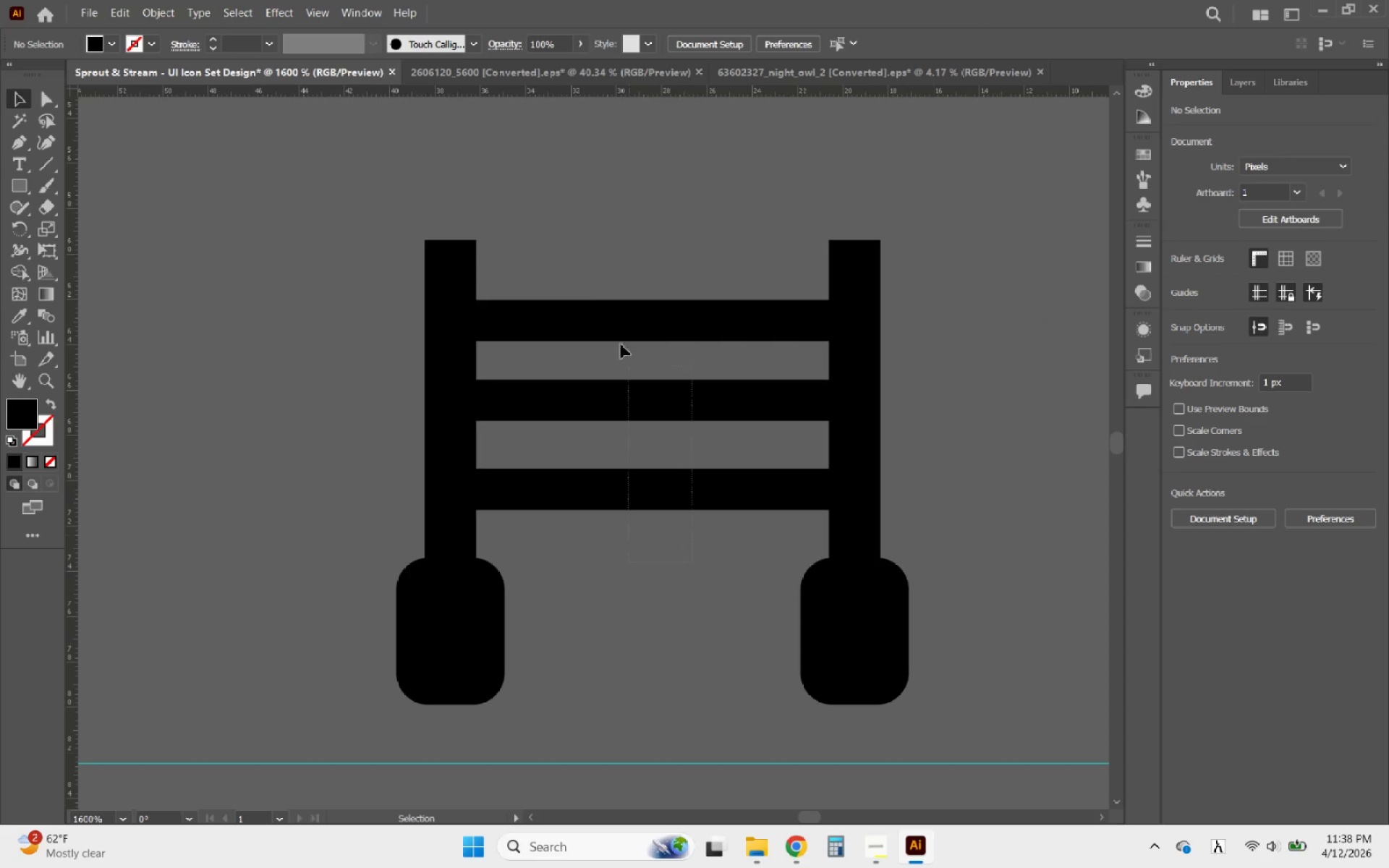 
left_click_drag(start_coordinate=[692, 563], to_coordinate=[586, 296])
 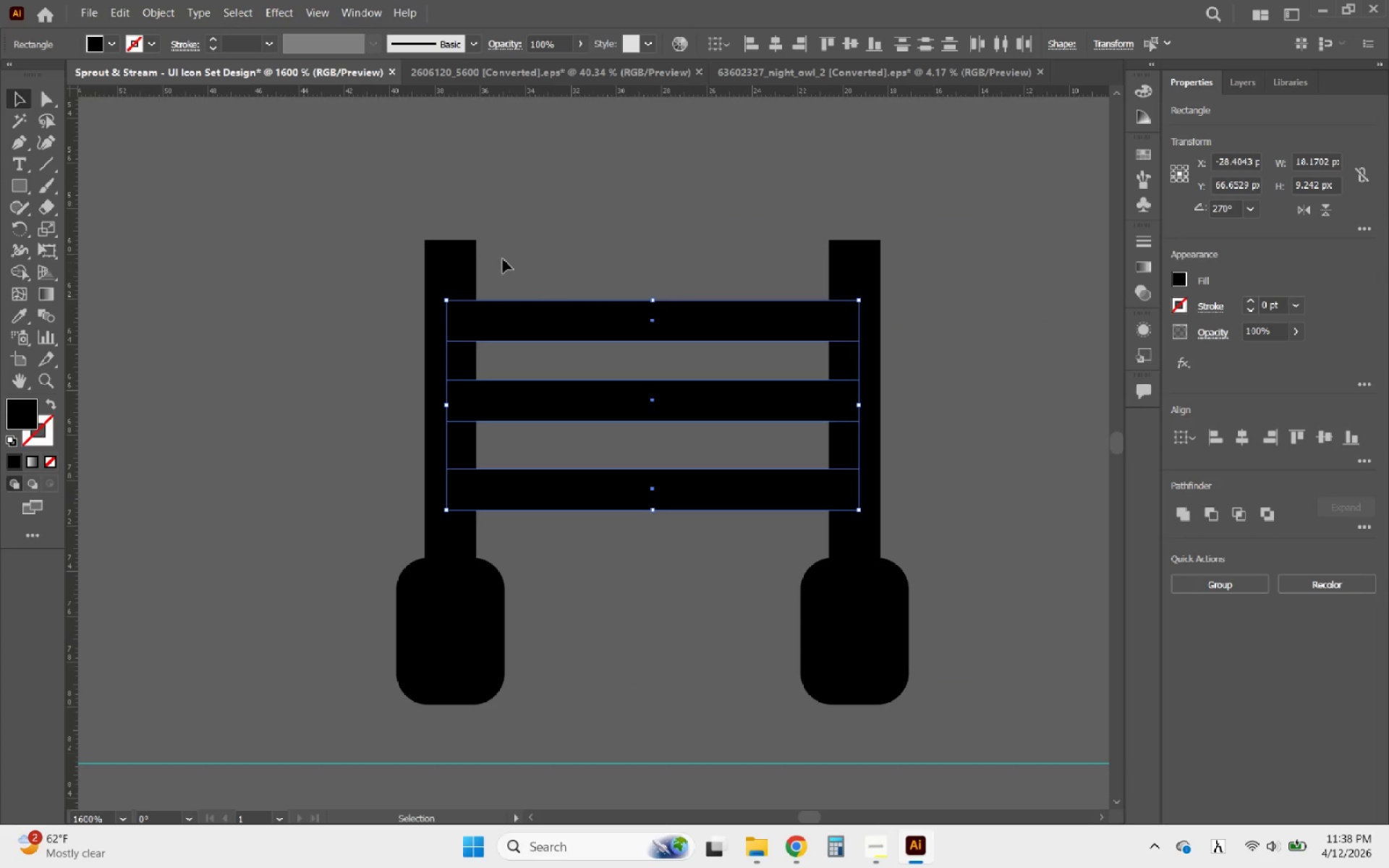 
scroll: coordinate [668, 603], scroll_direction: up, amount: 1.0
 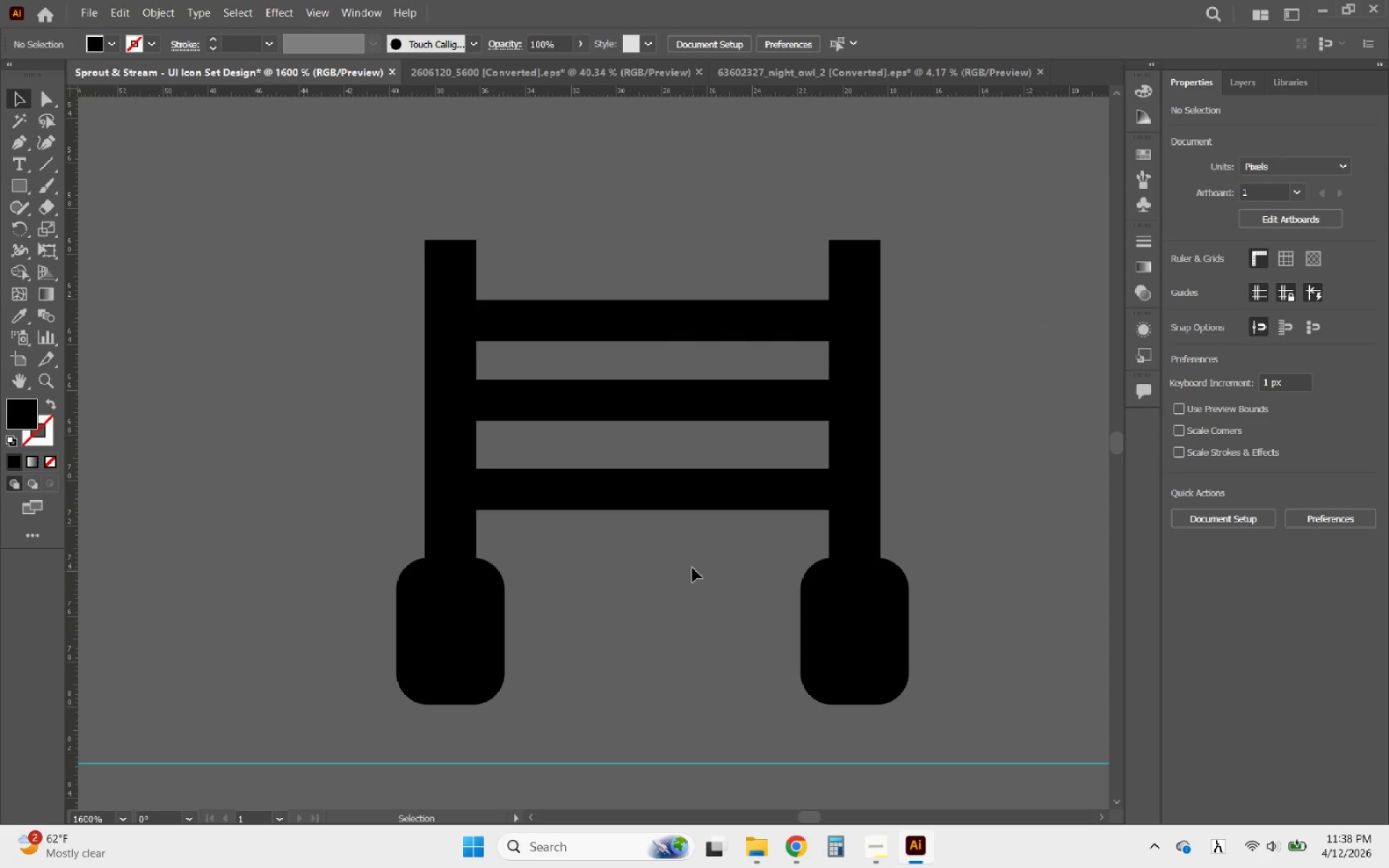 
left_click([467, 249])
 